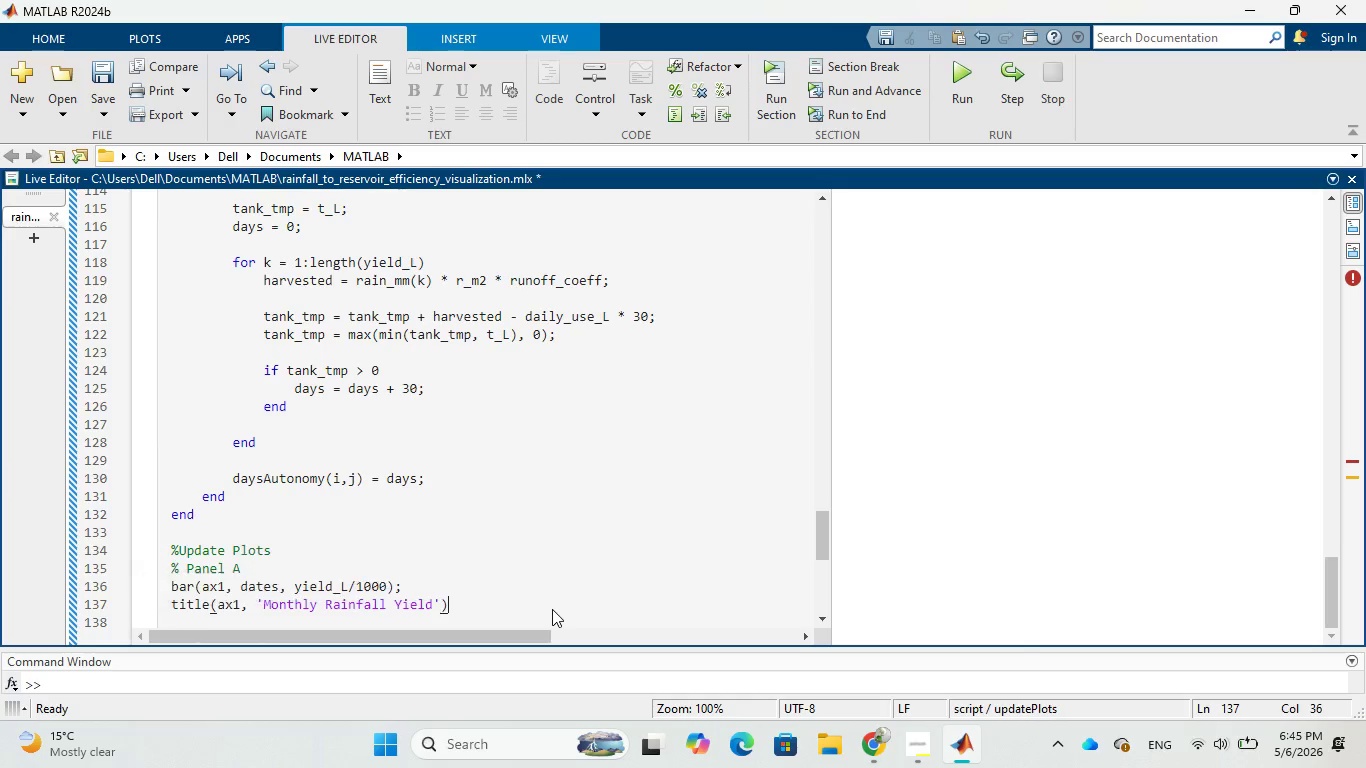 
key(ArrowRight)
 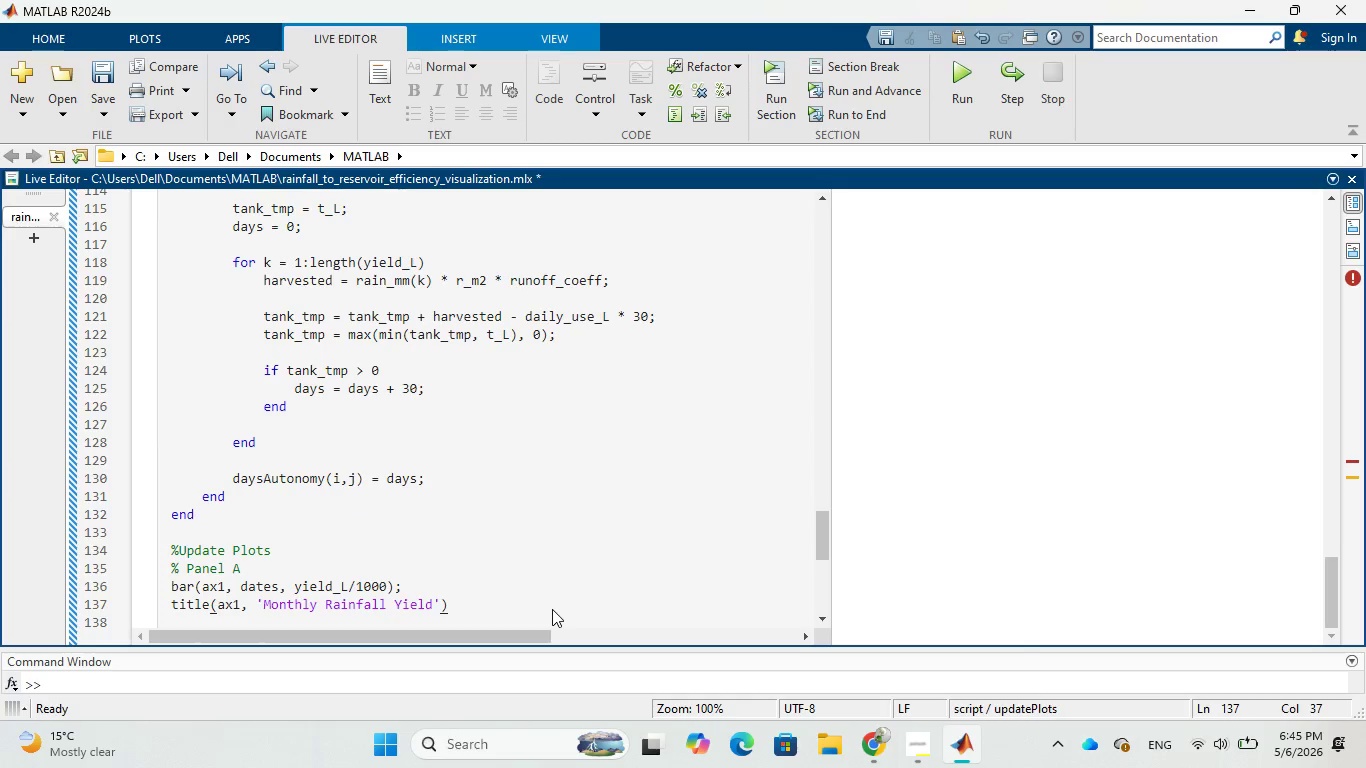 
key(Semicolon)
 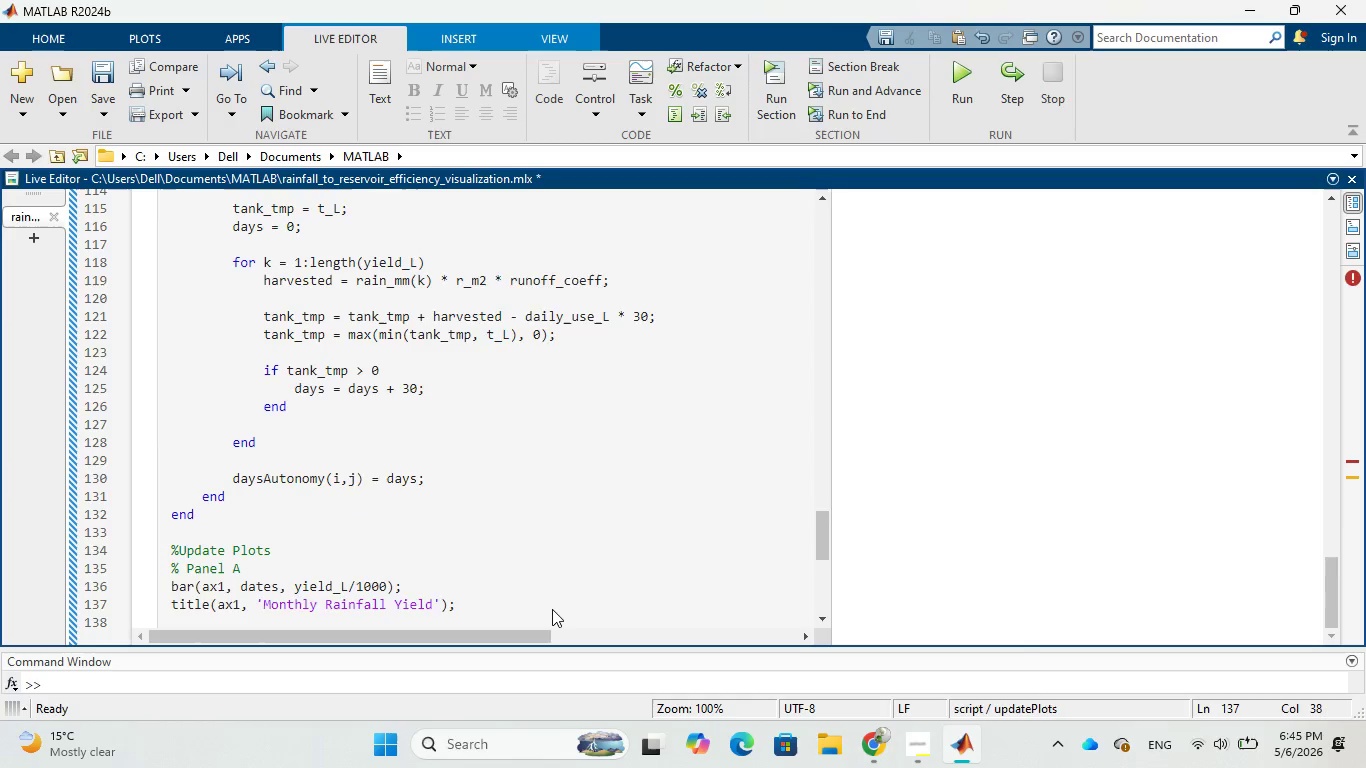 
key(Enter)
 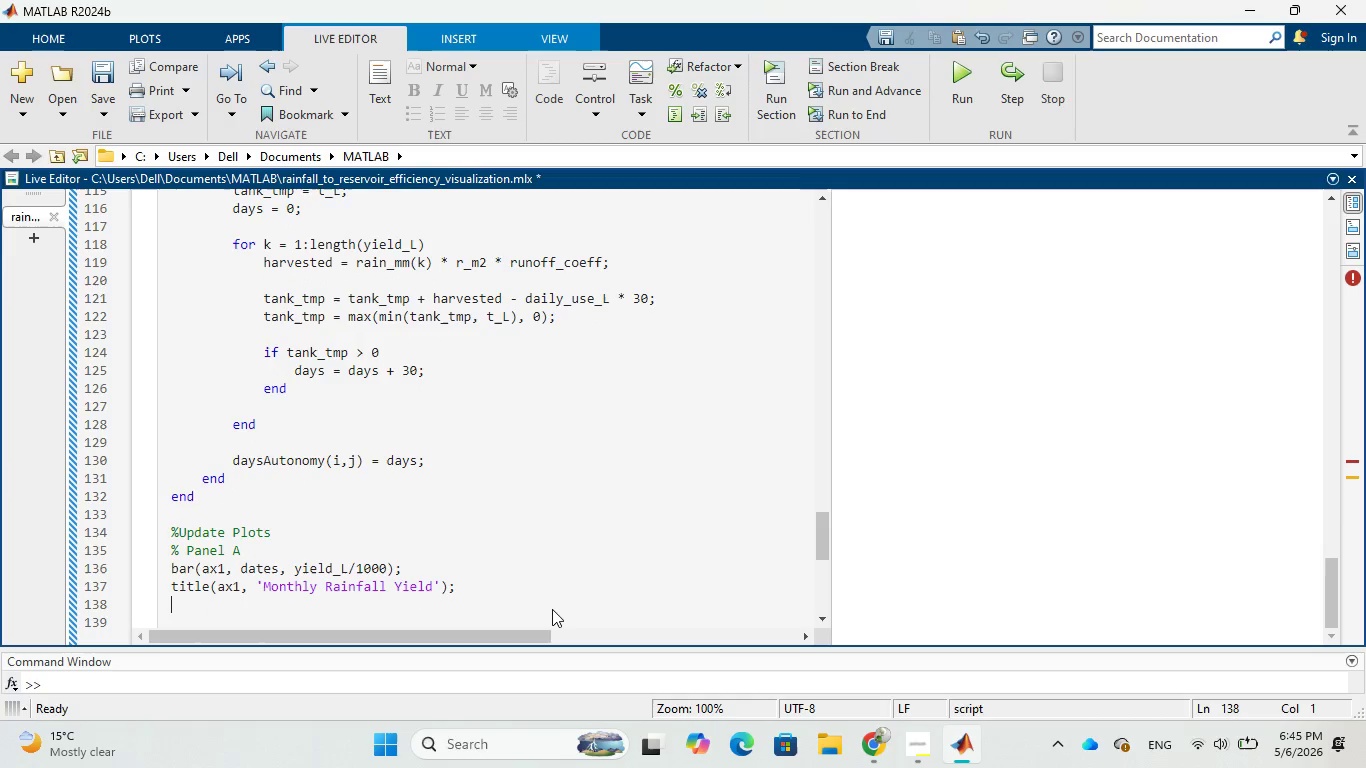 
type(ylabel)
 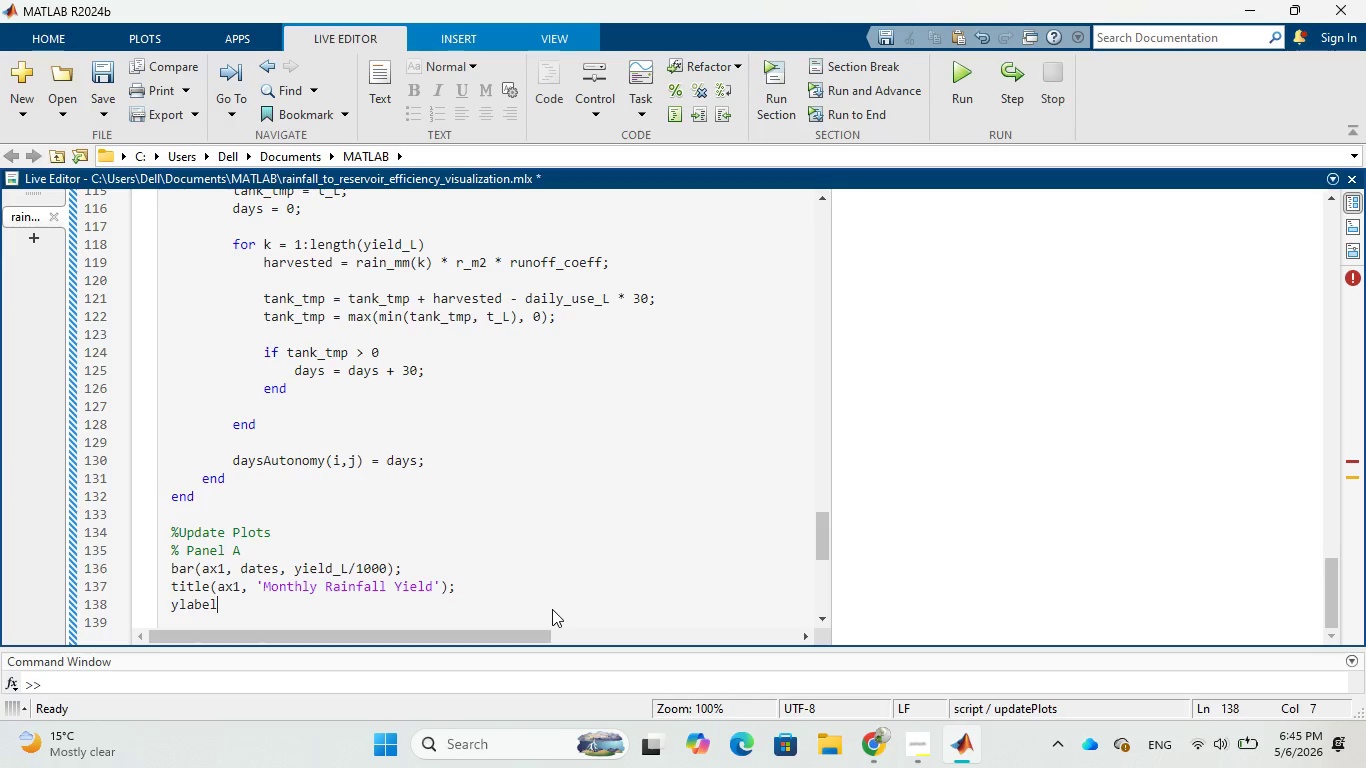 
type((ax1,)
 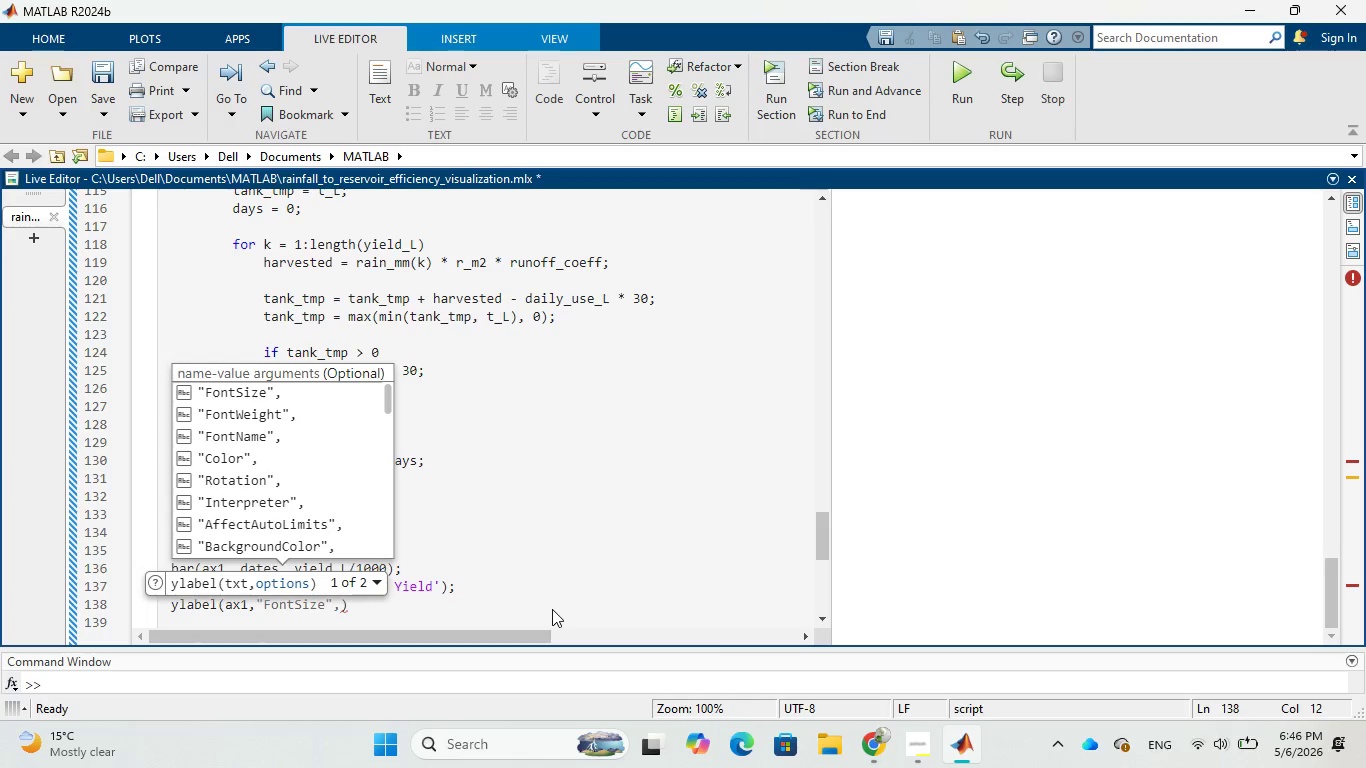 
wait(8.03)
 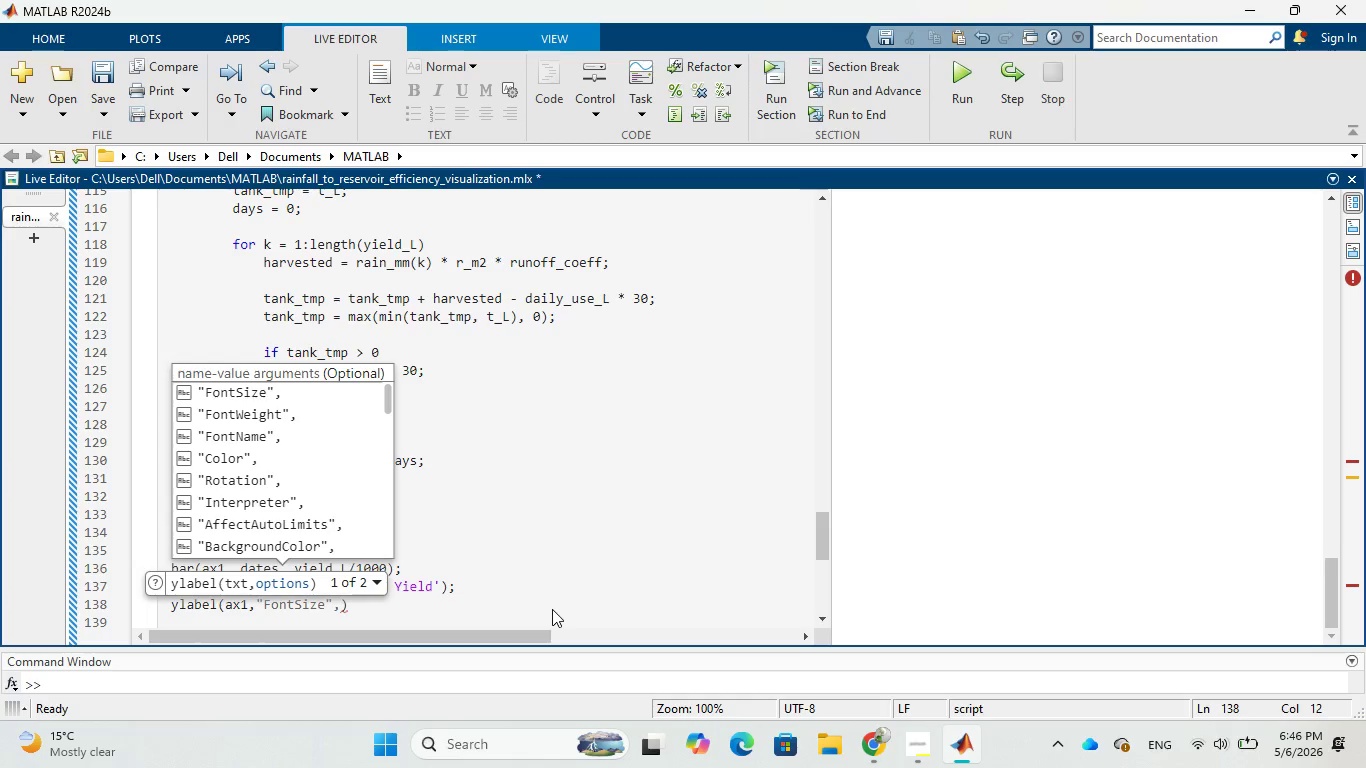 
key(Quote)
 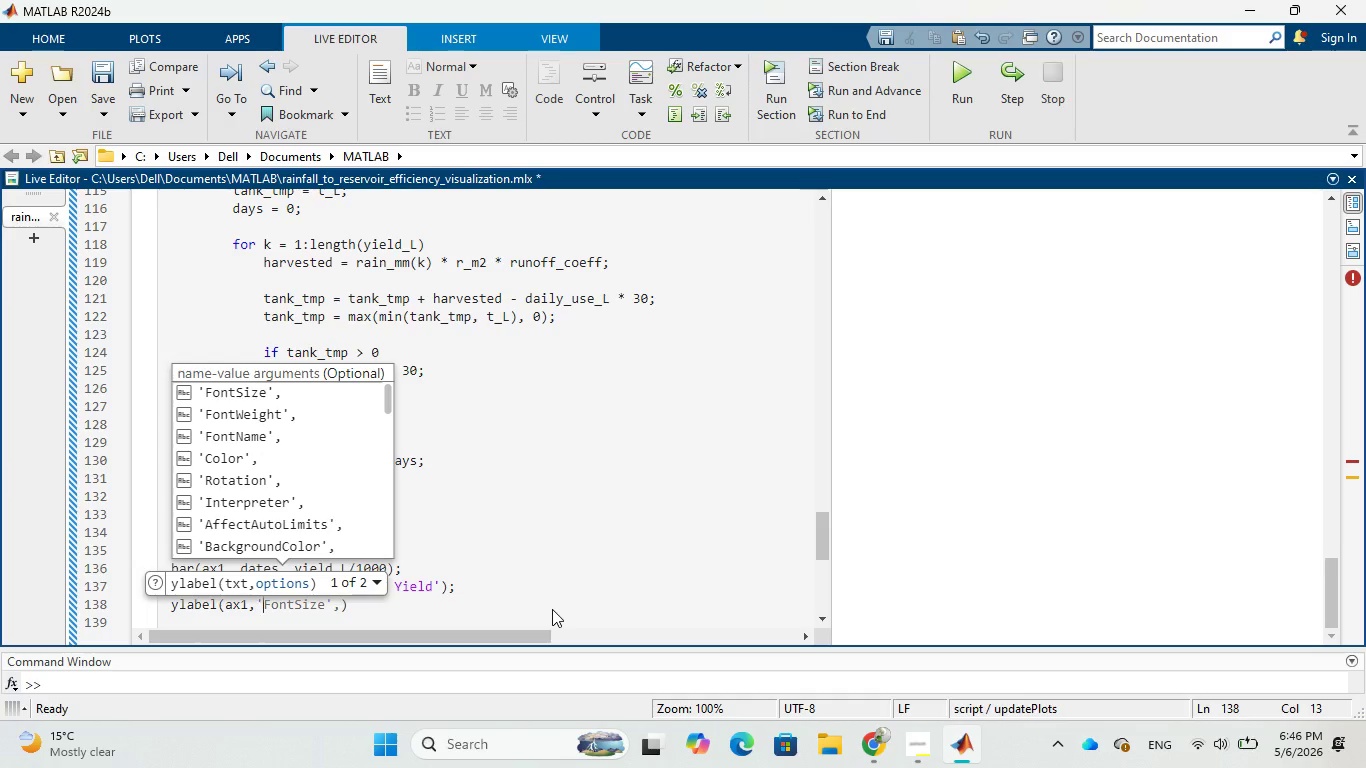 
type(captured Watr ())
 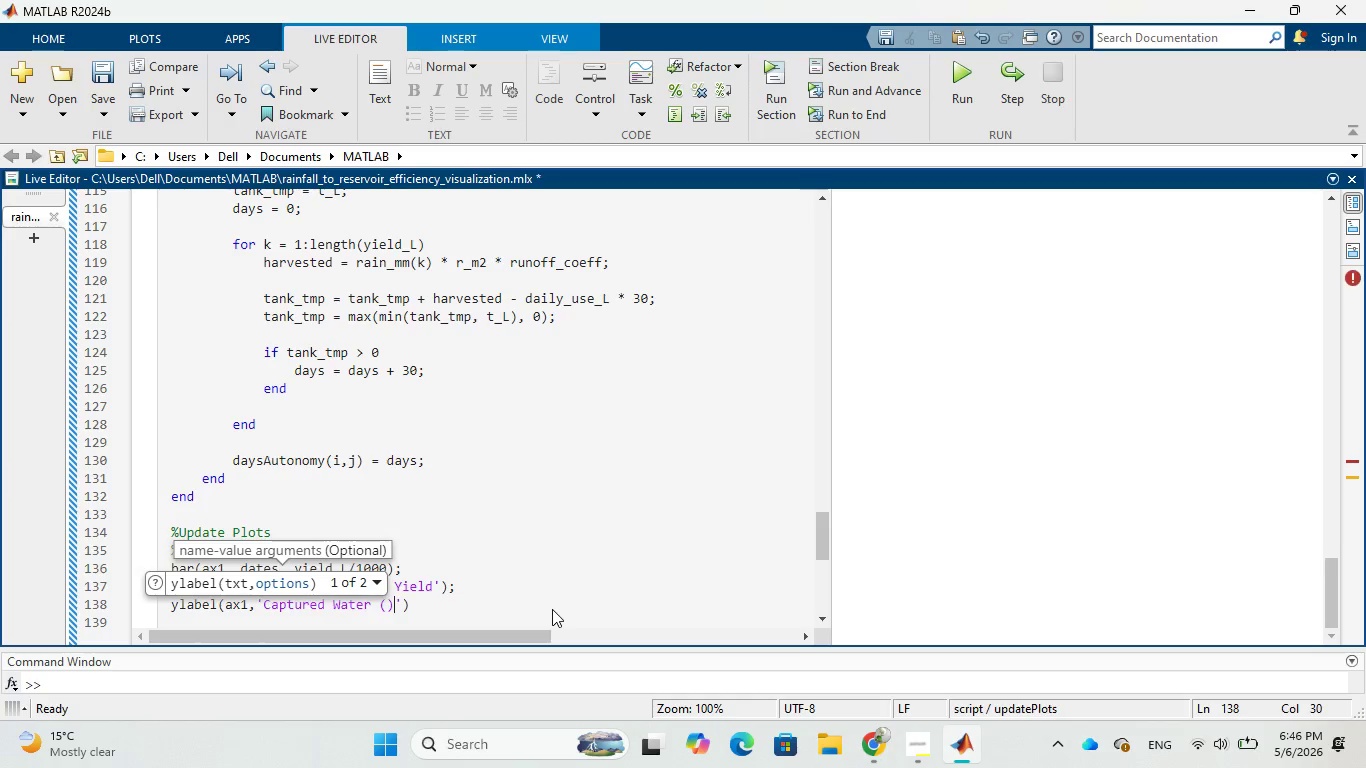 
hold_key(key=CapsLock, duration=0.31)
 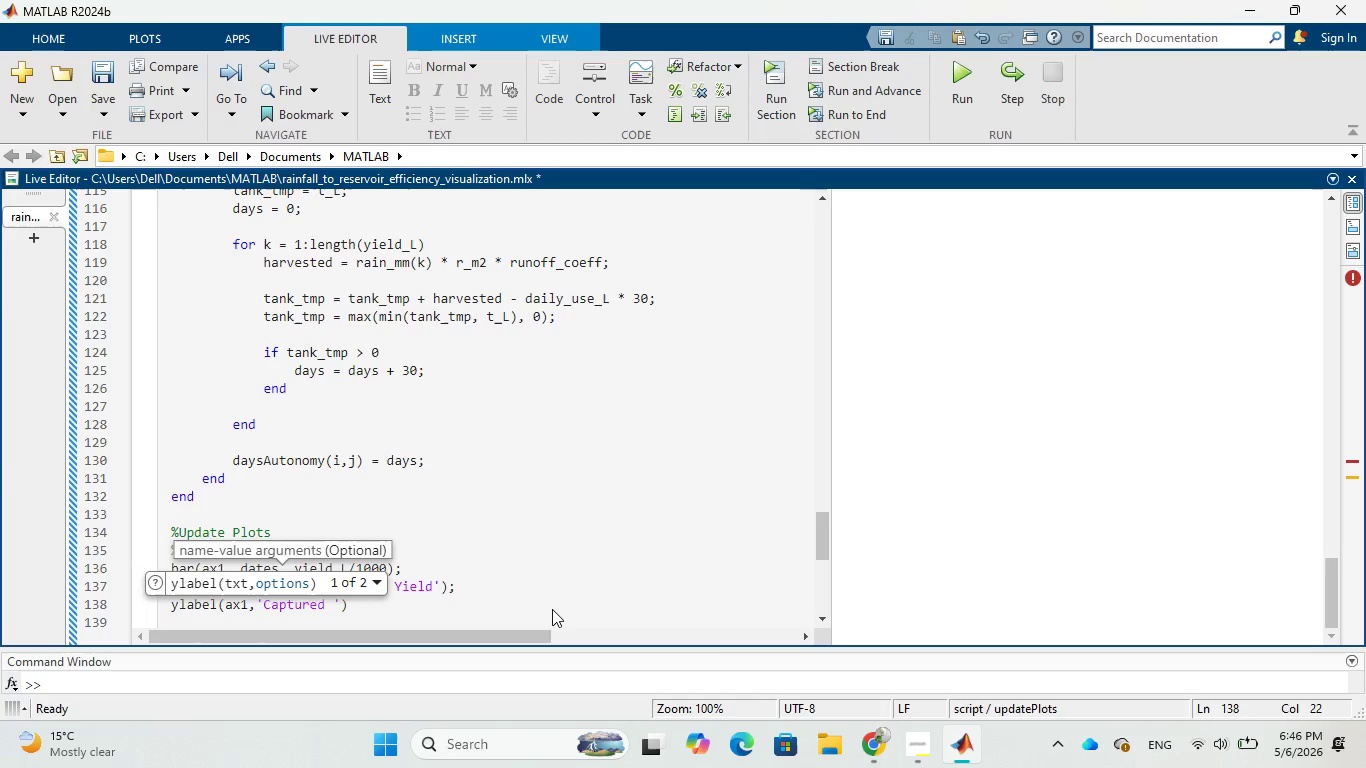 
key(ArrowLeft)
 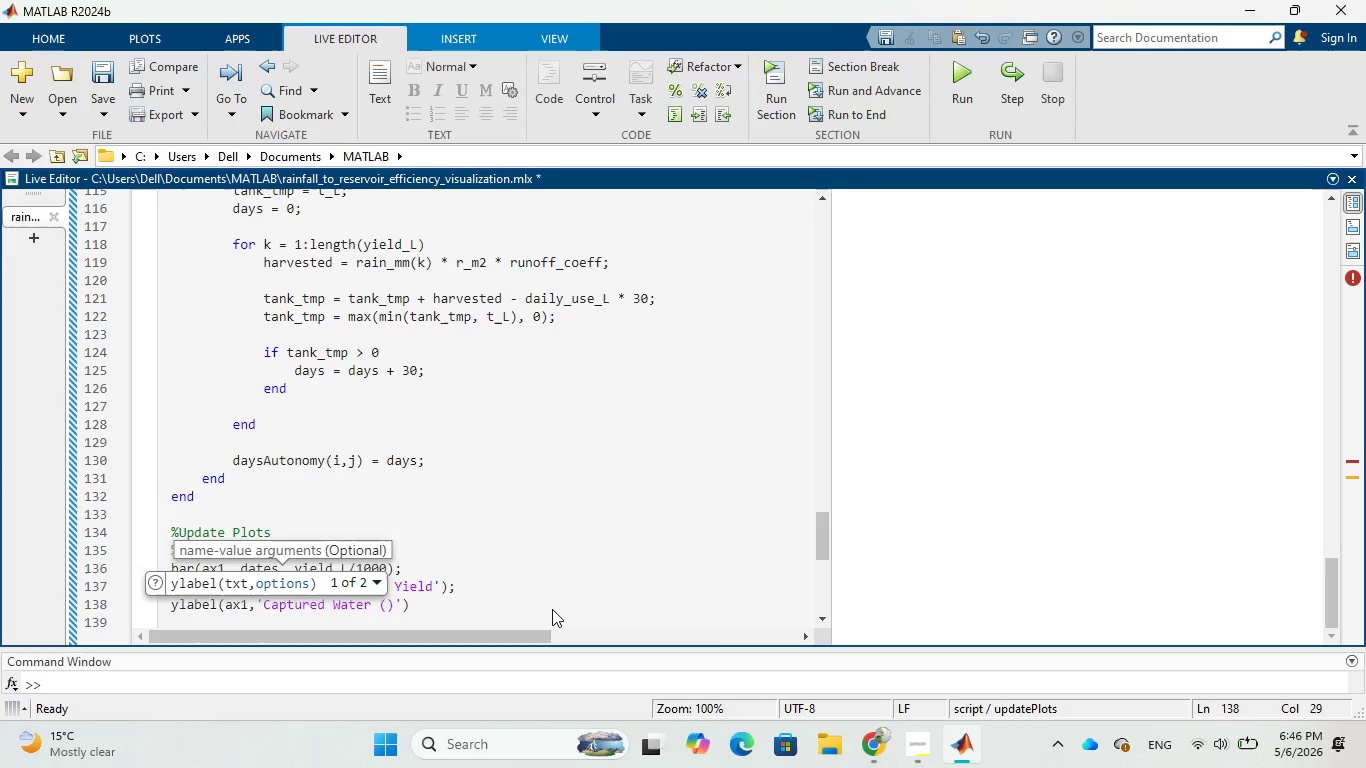 
key(M)
 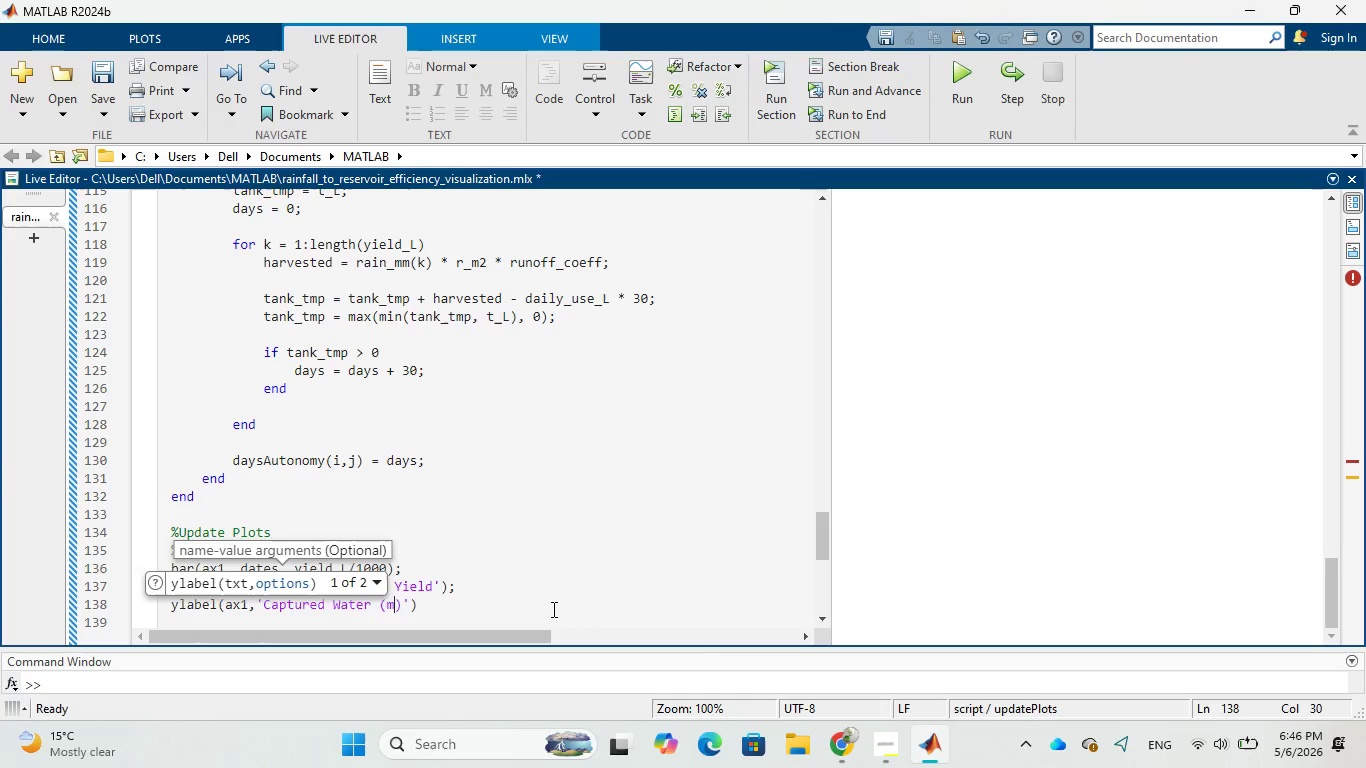 
type(^3)
 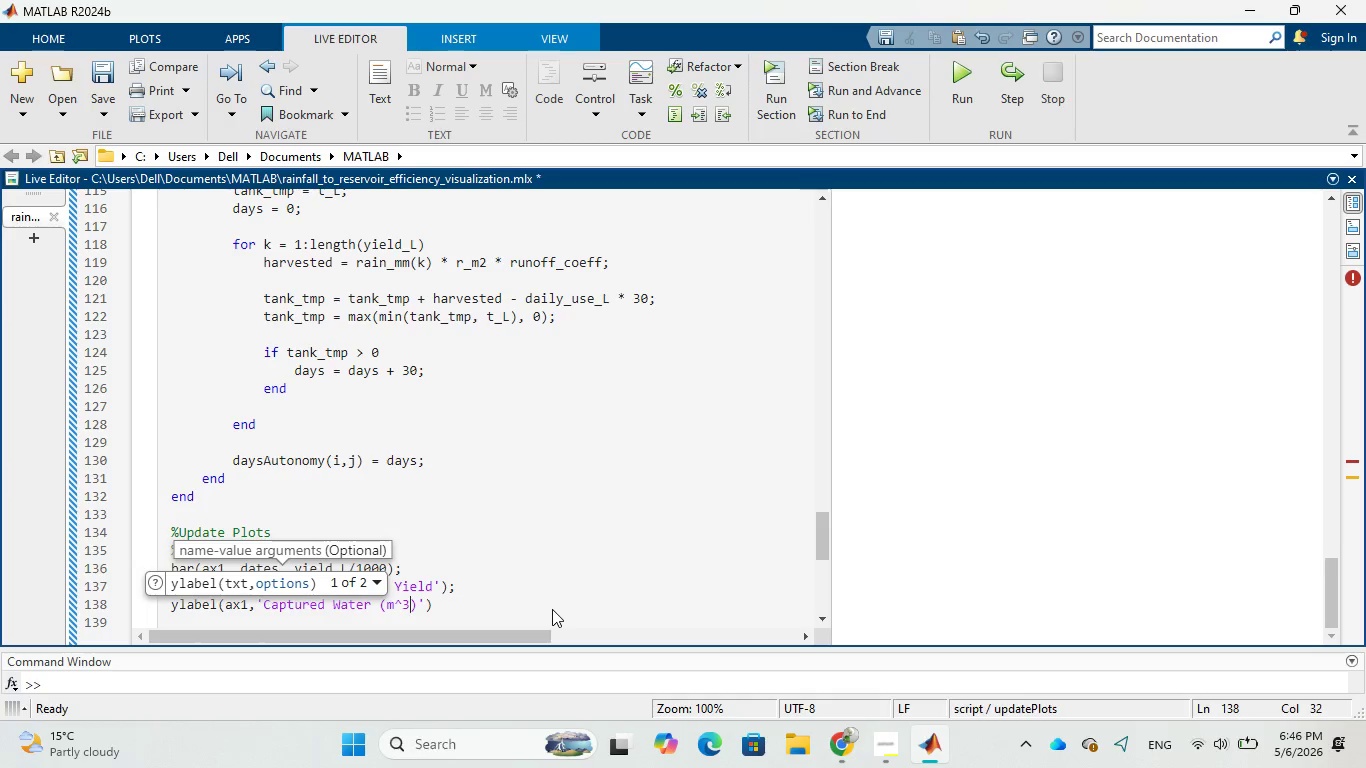 
key(ArrowRight)
 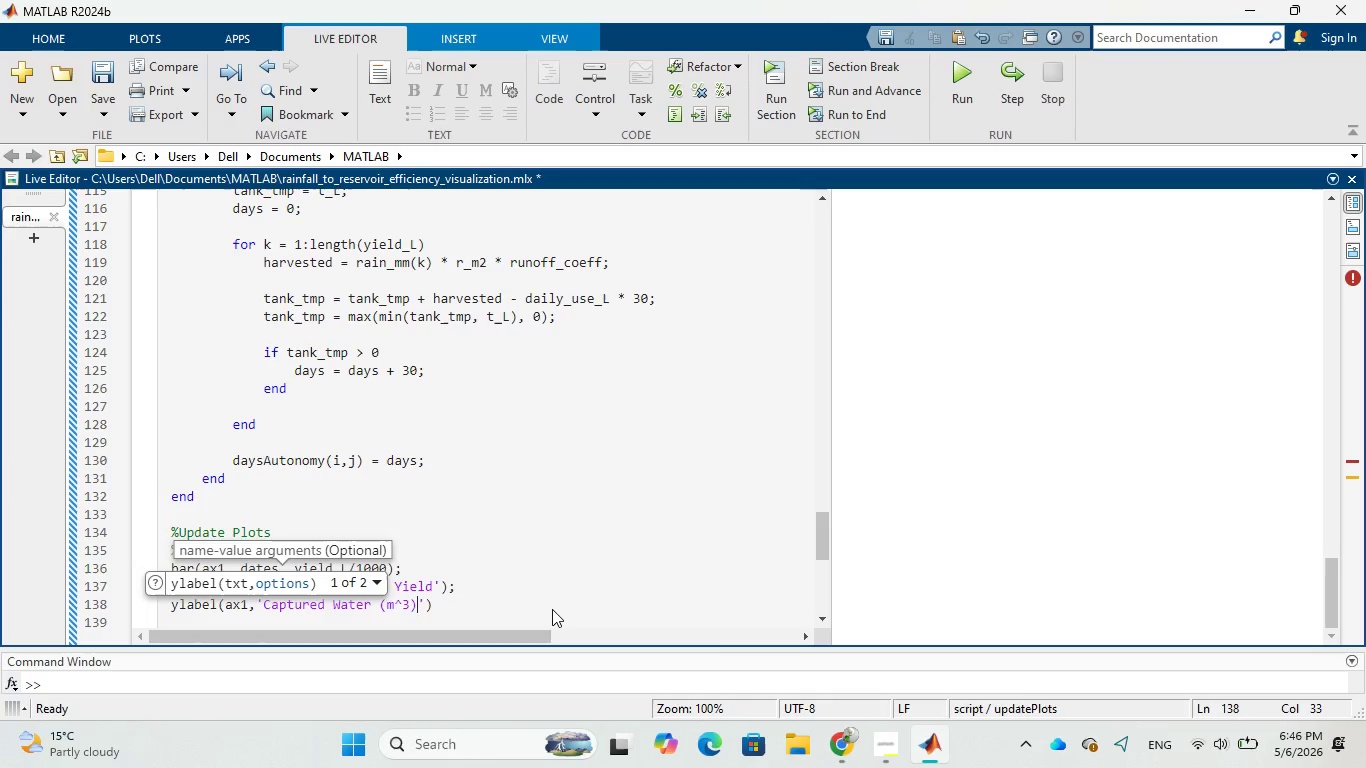 
key(ArrowRight)
 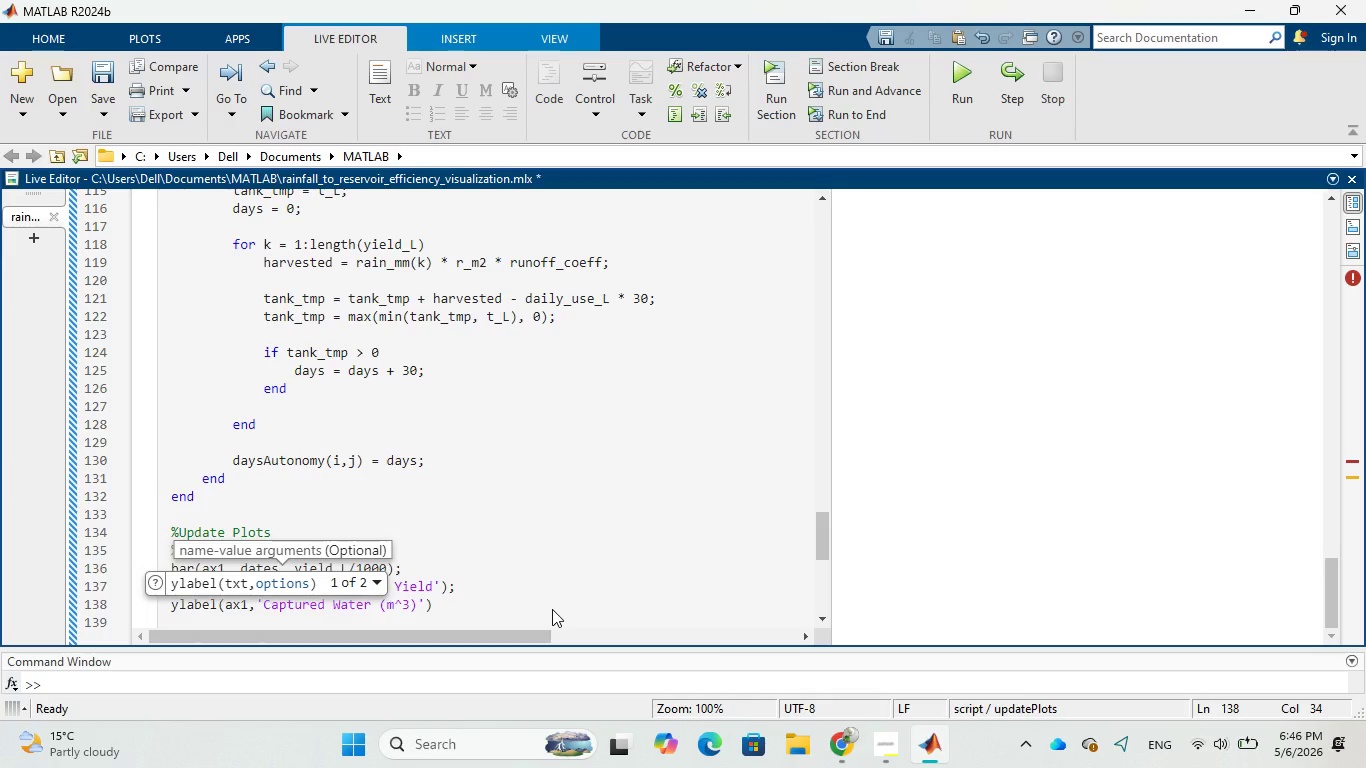 
key(ArrowRight)
 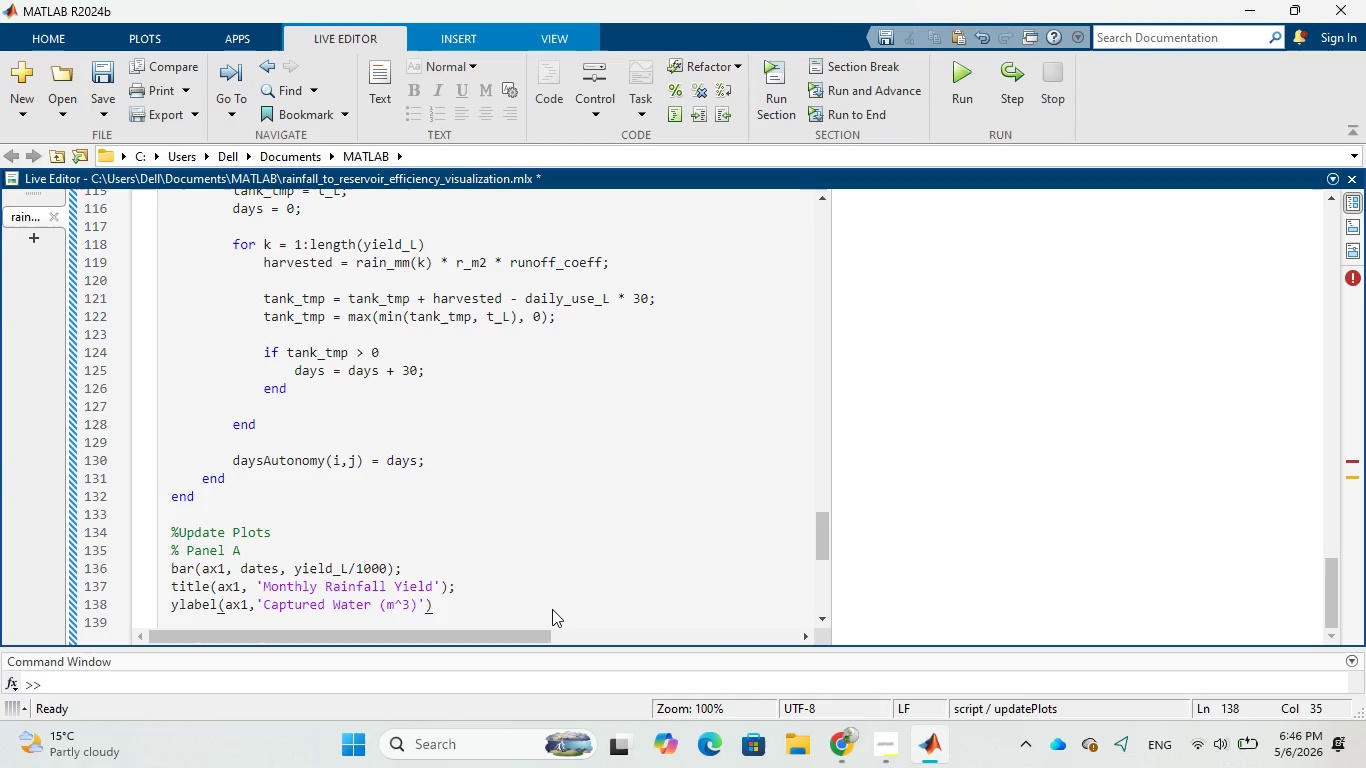 
key(Semicolon)
 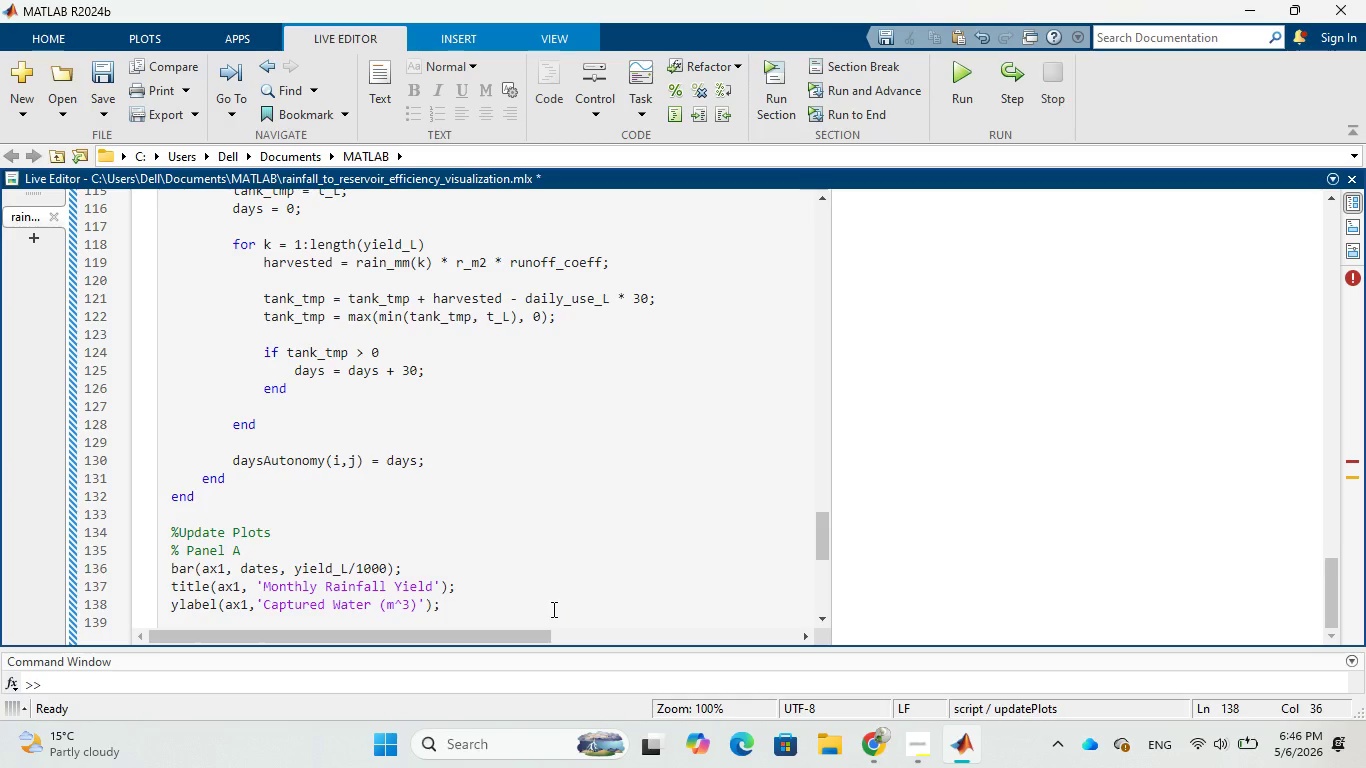 
wait(6.25)
 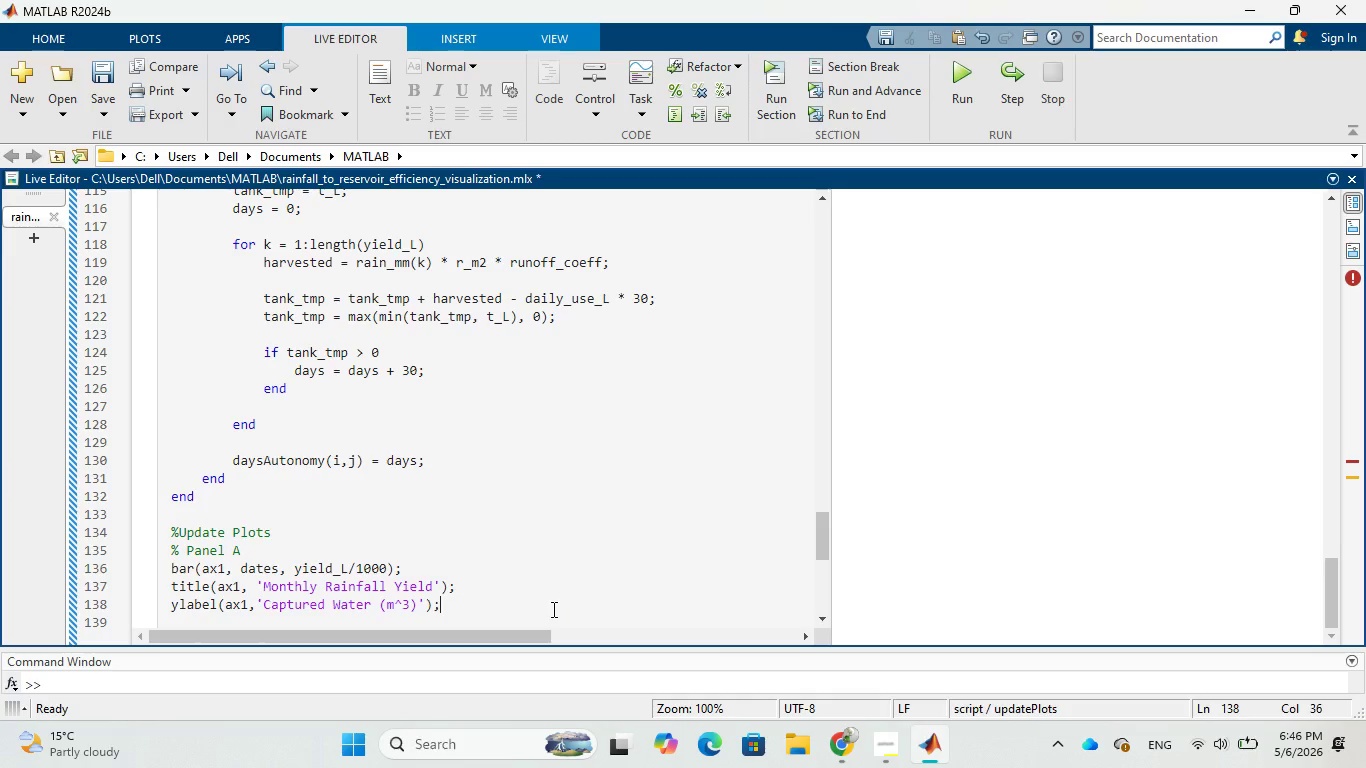 
key(Enter)
 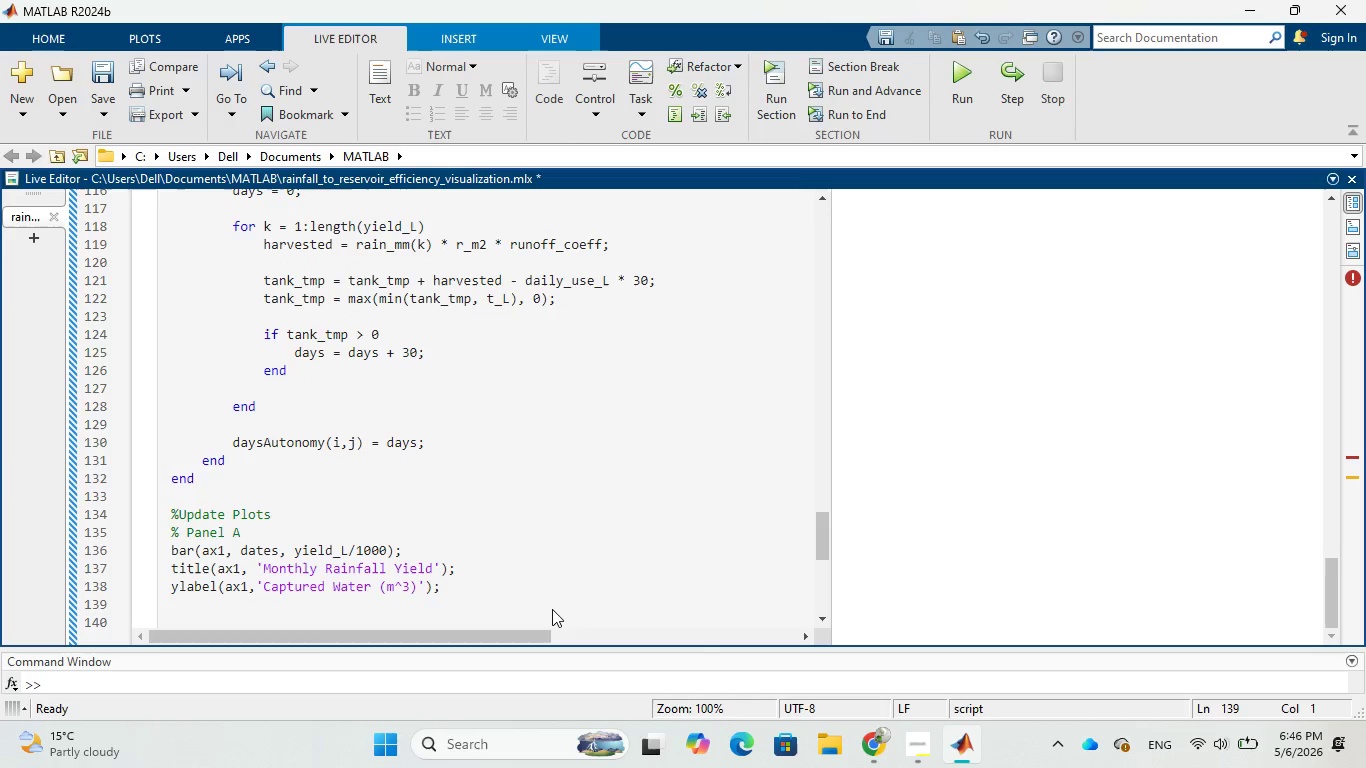 
type(GRID)
 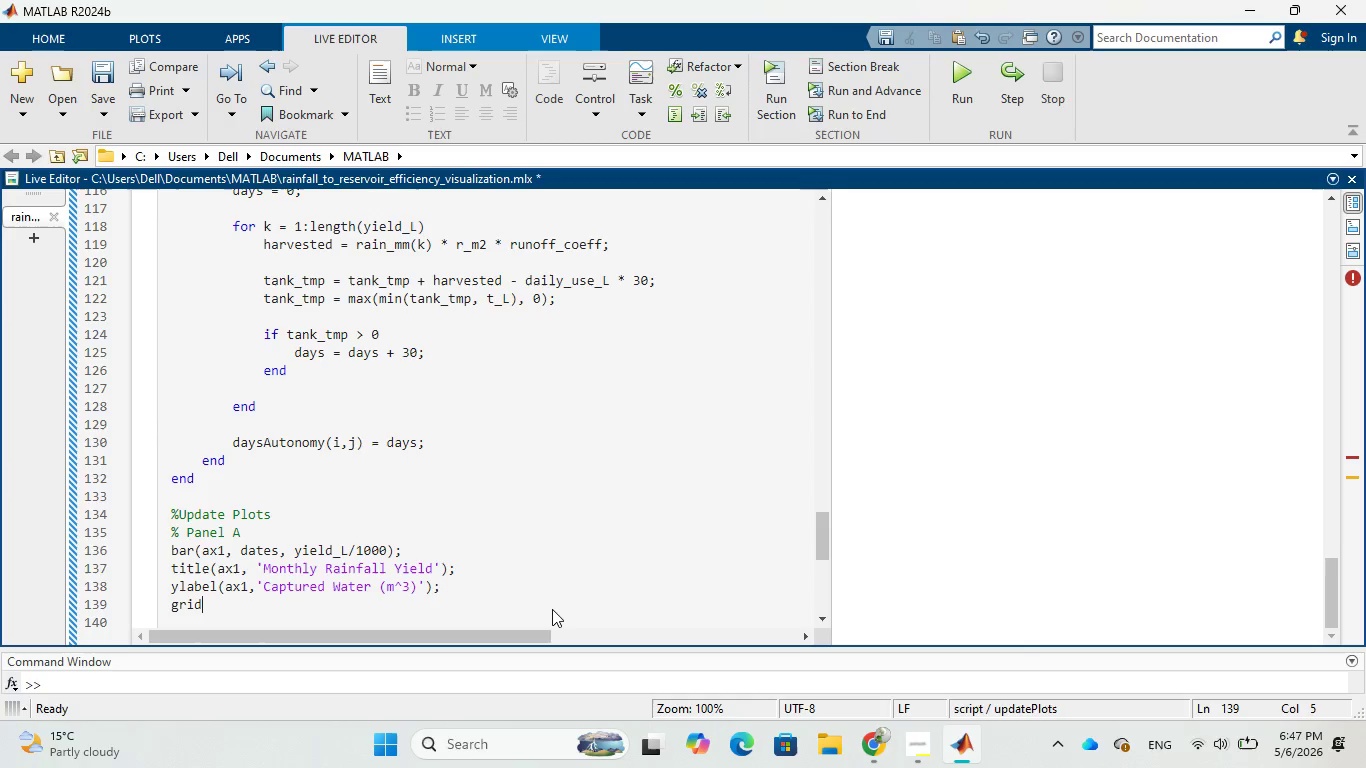 
type((AX1,)
 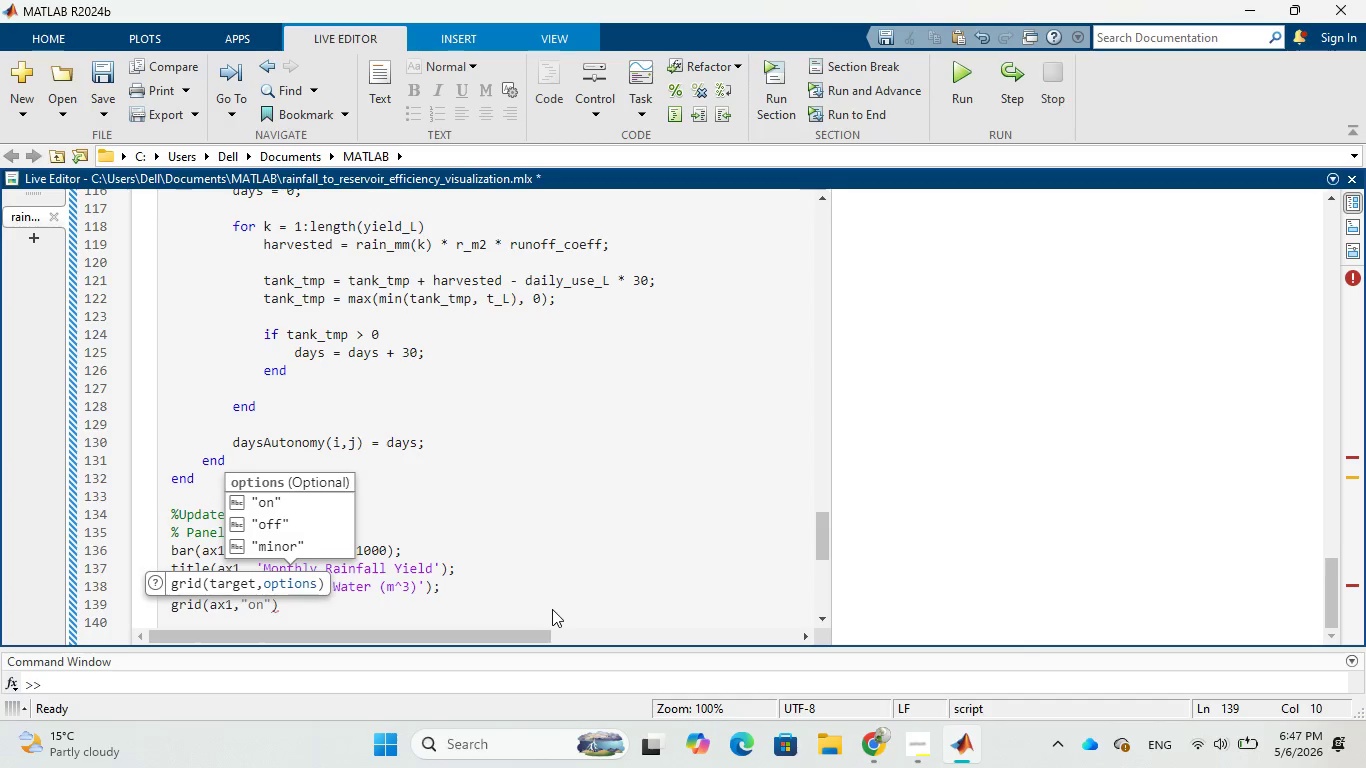 
key(Tab)
 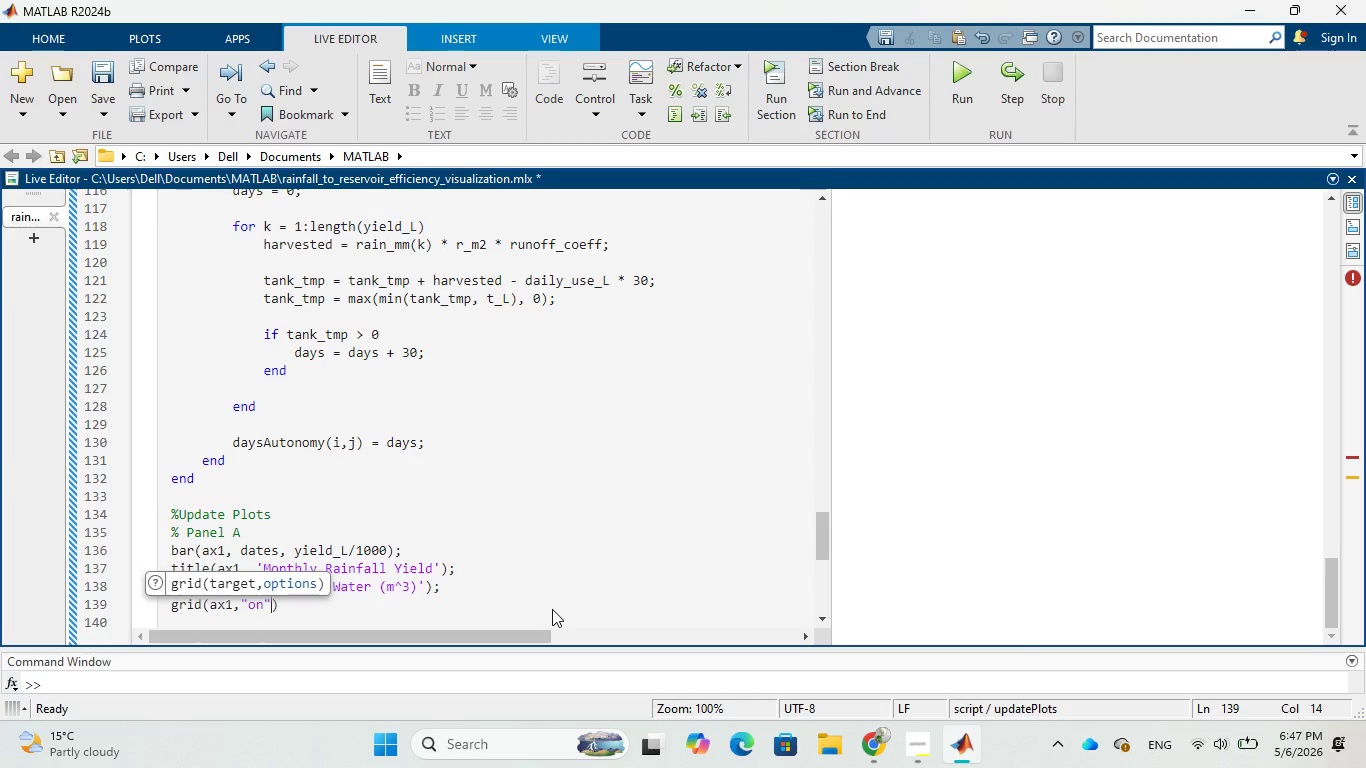 
key(ArrowRight)
 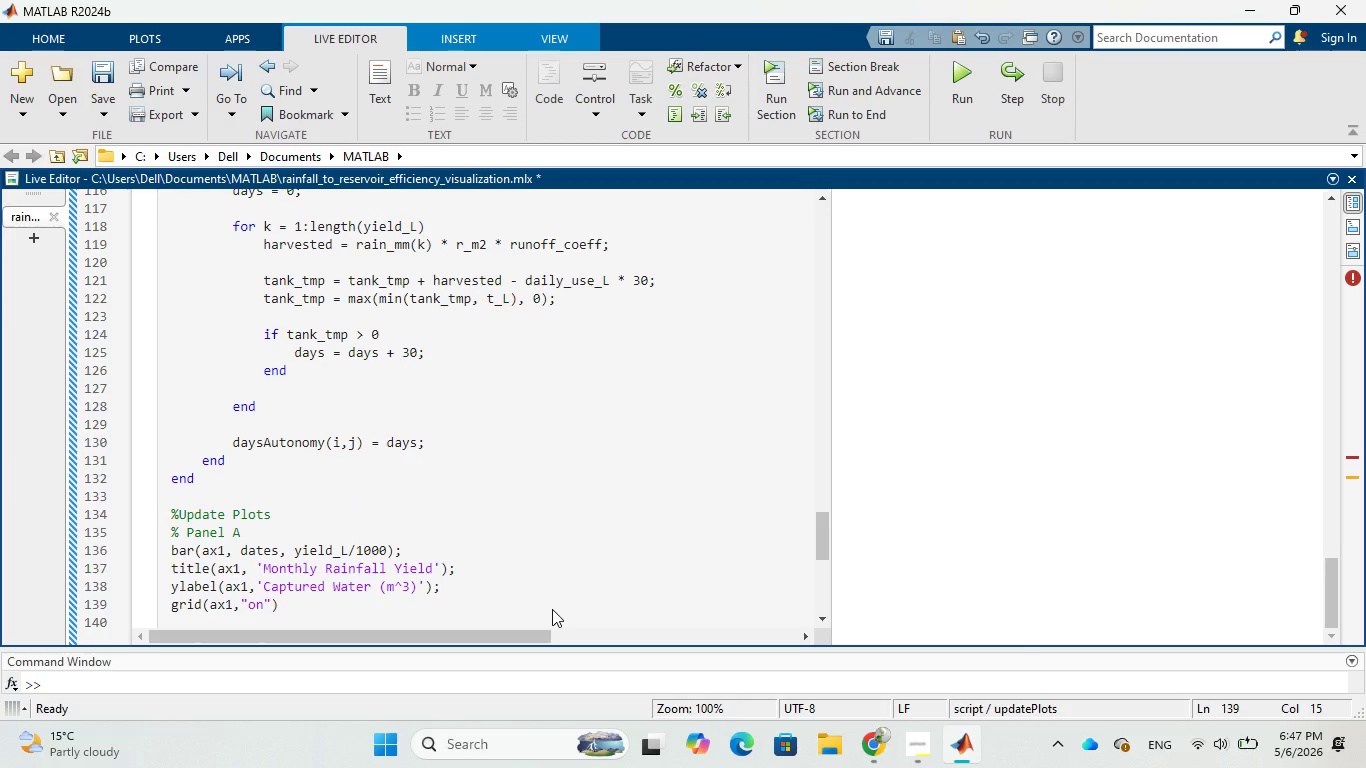 
key(Semicolon)
 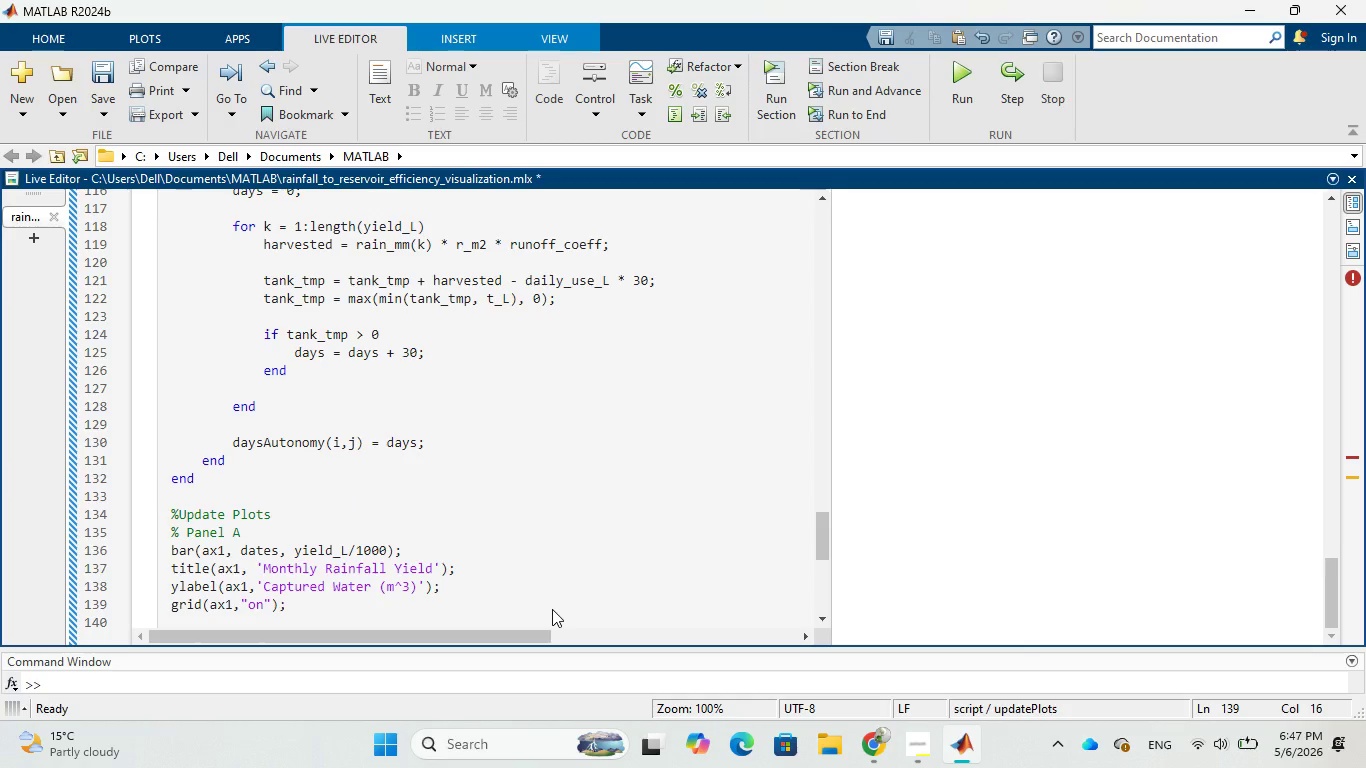 
key(Enter)
 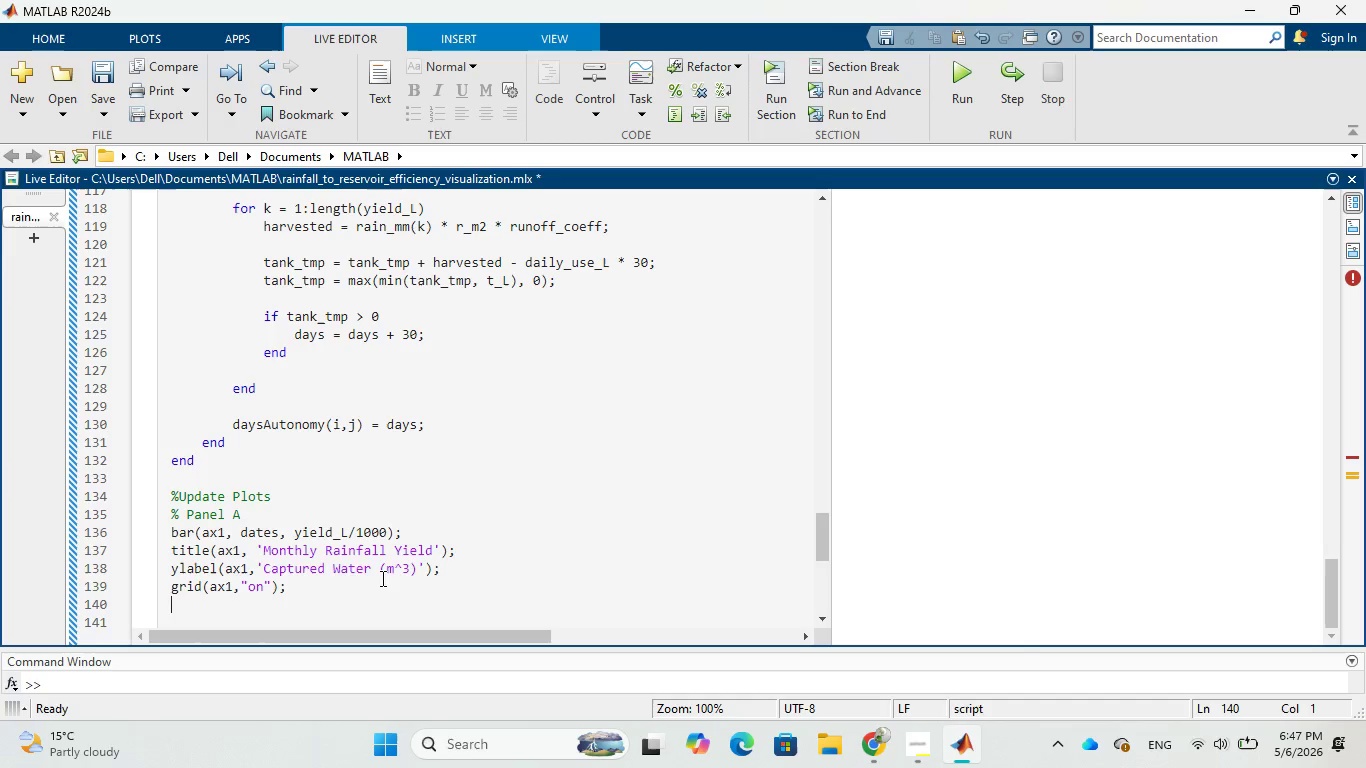 
wait(5.33)
 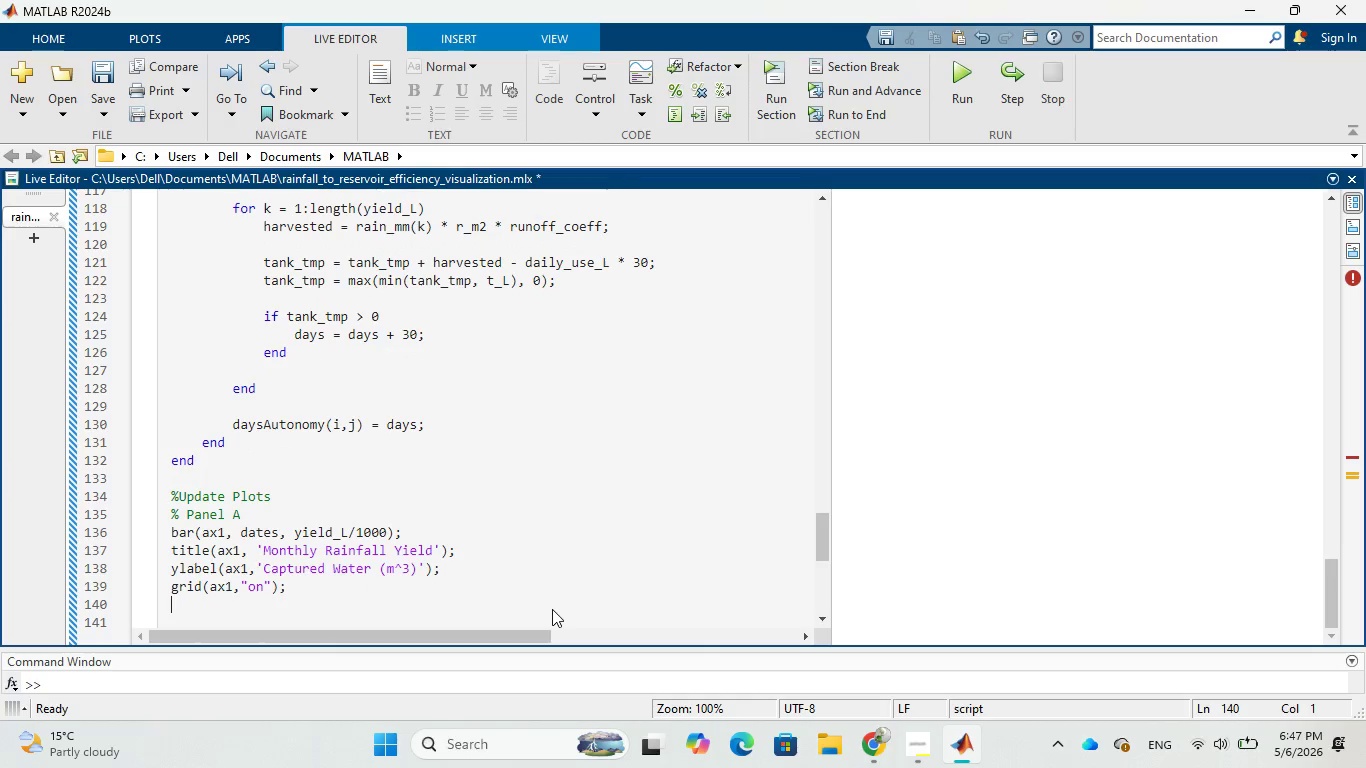 
left_click([179, 491])
 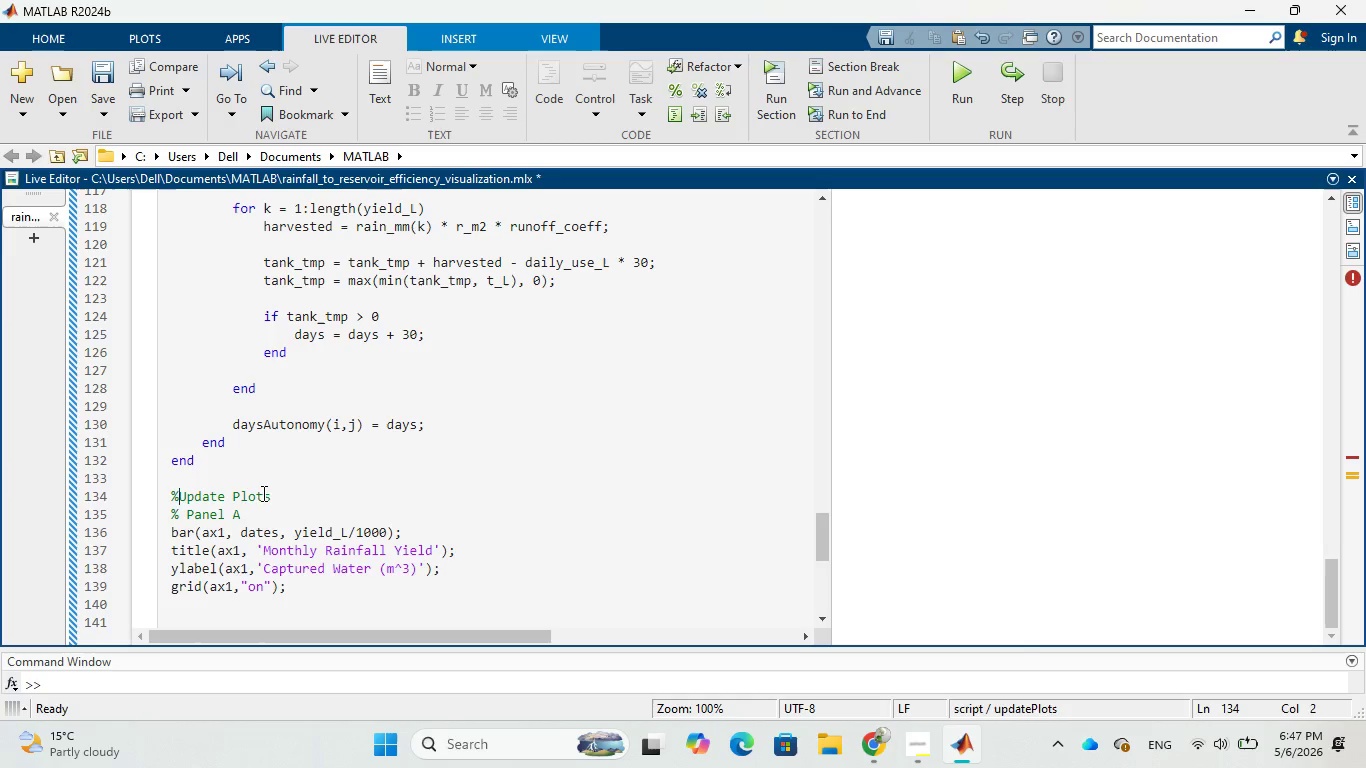 
key(Space)
 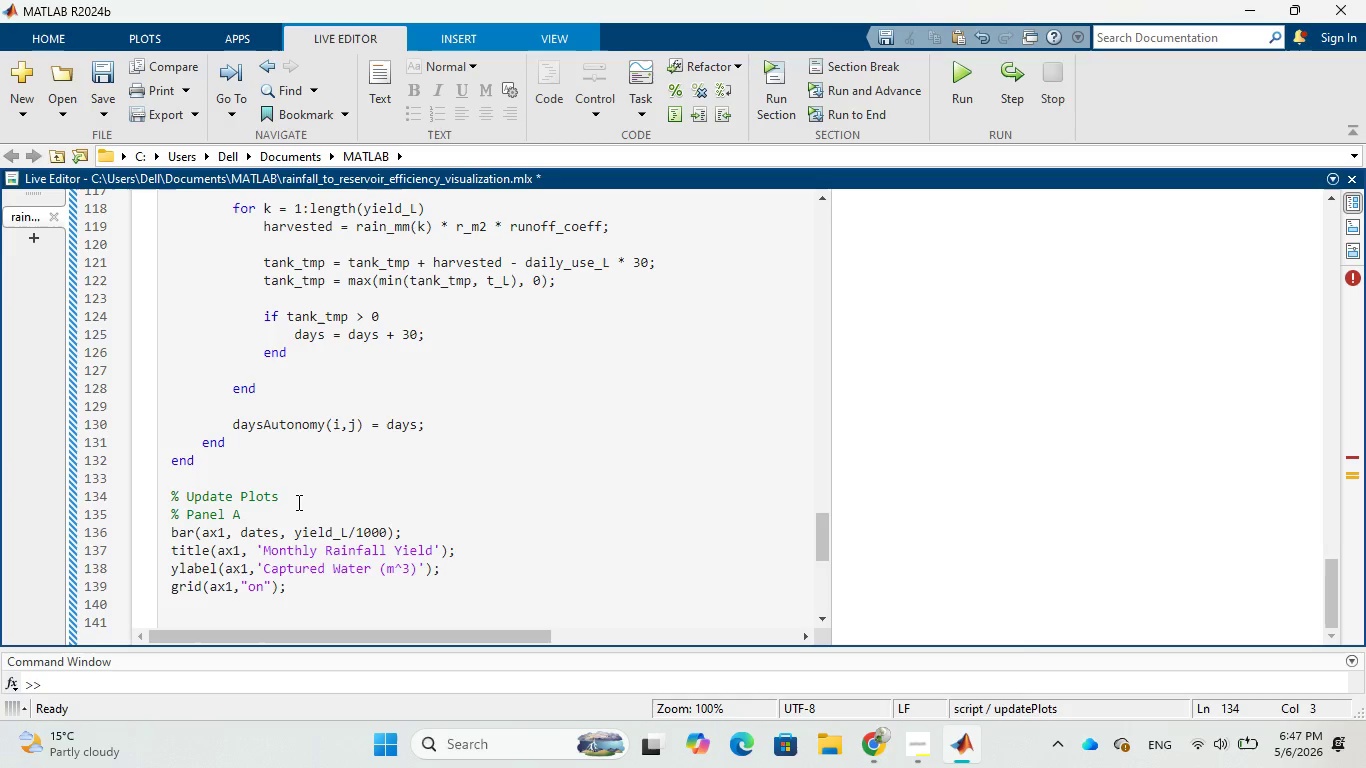 
left_click([297, 502])
 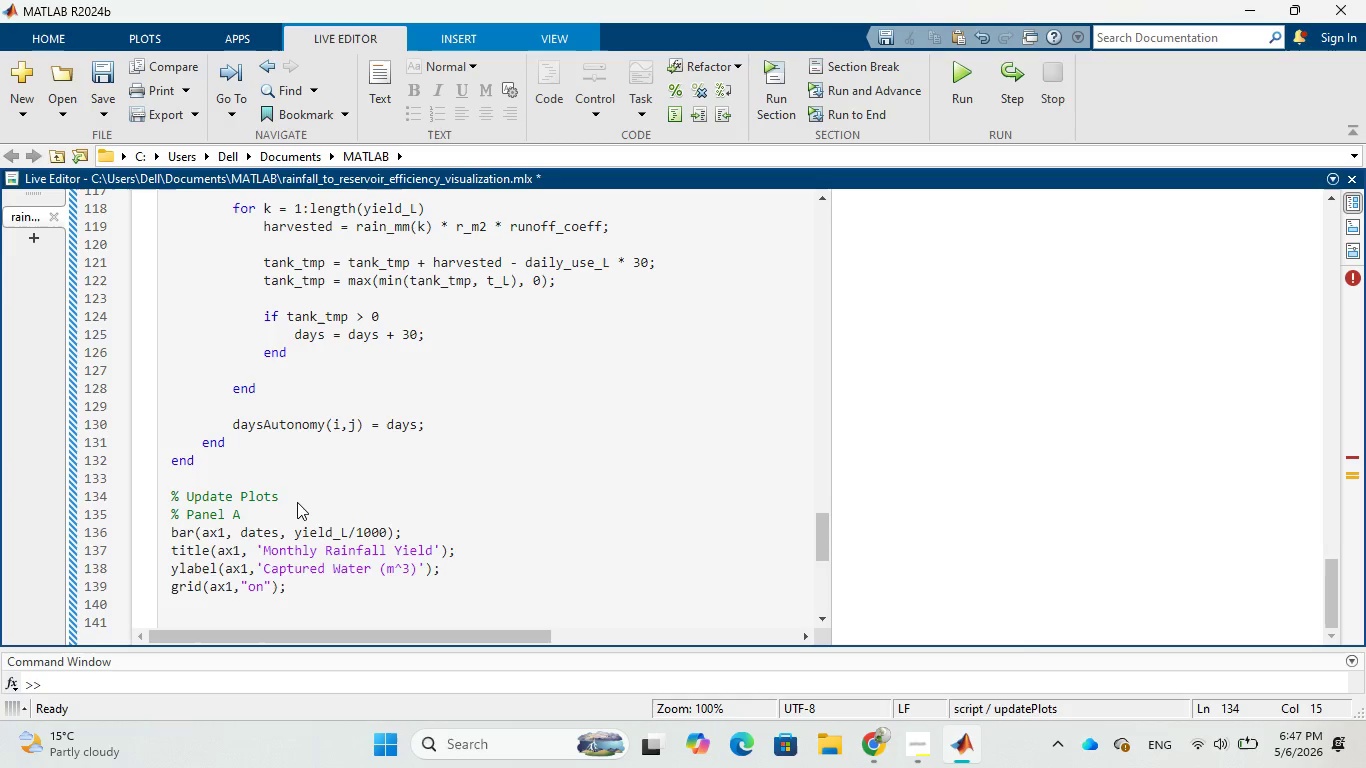 
key(Enter)
 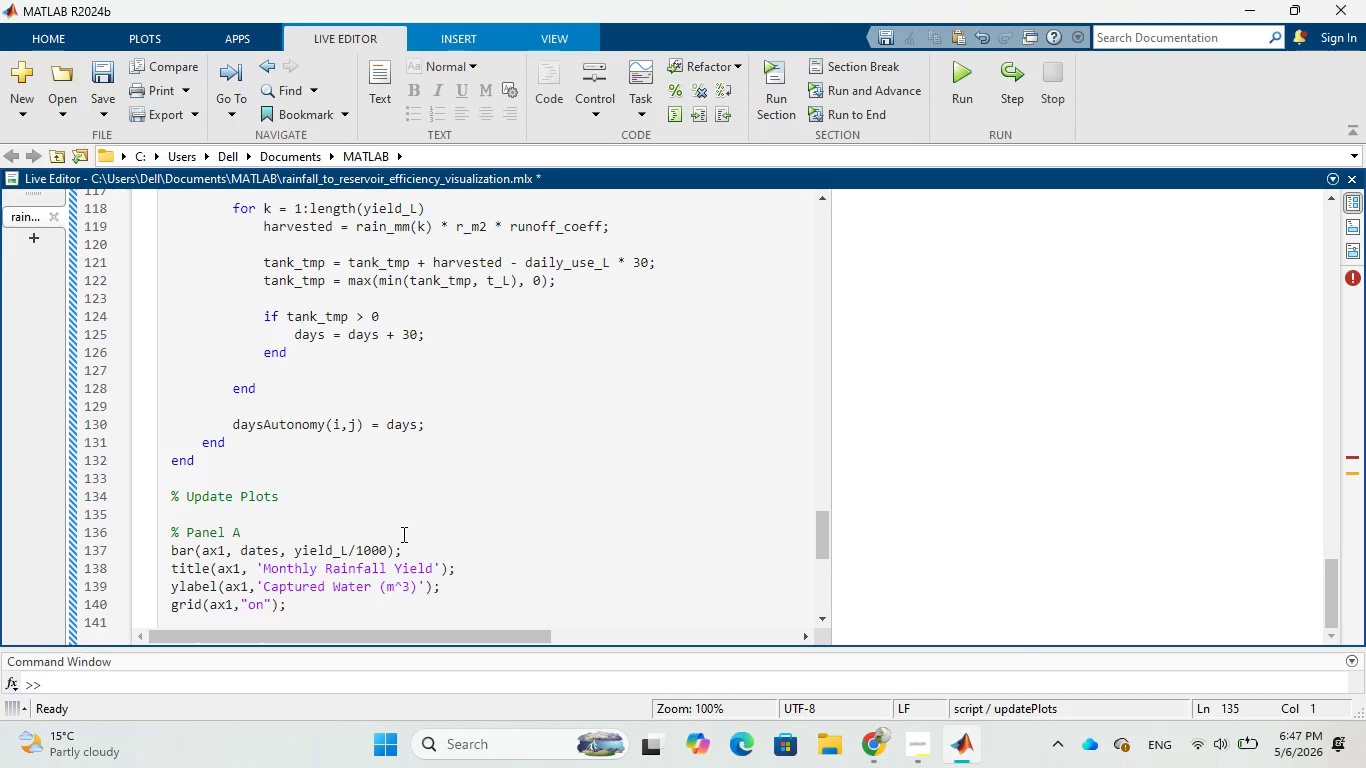 
scroll: coordinate [402, 534], scroll_direction: down, amount: 1.0
 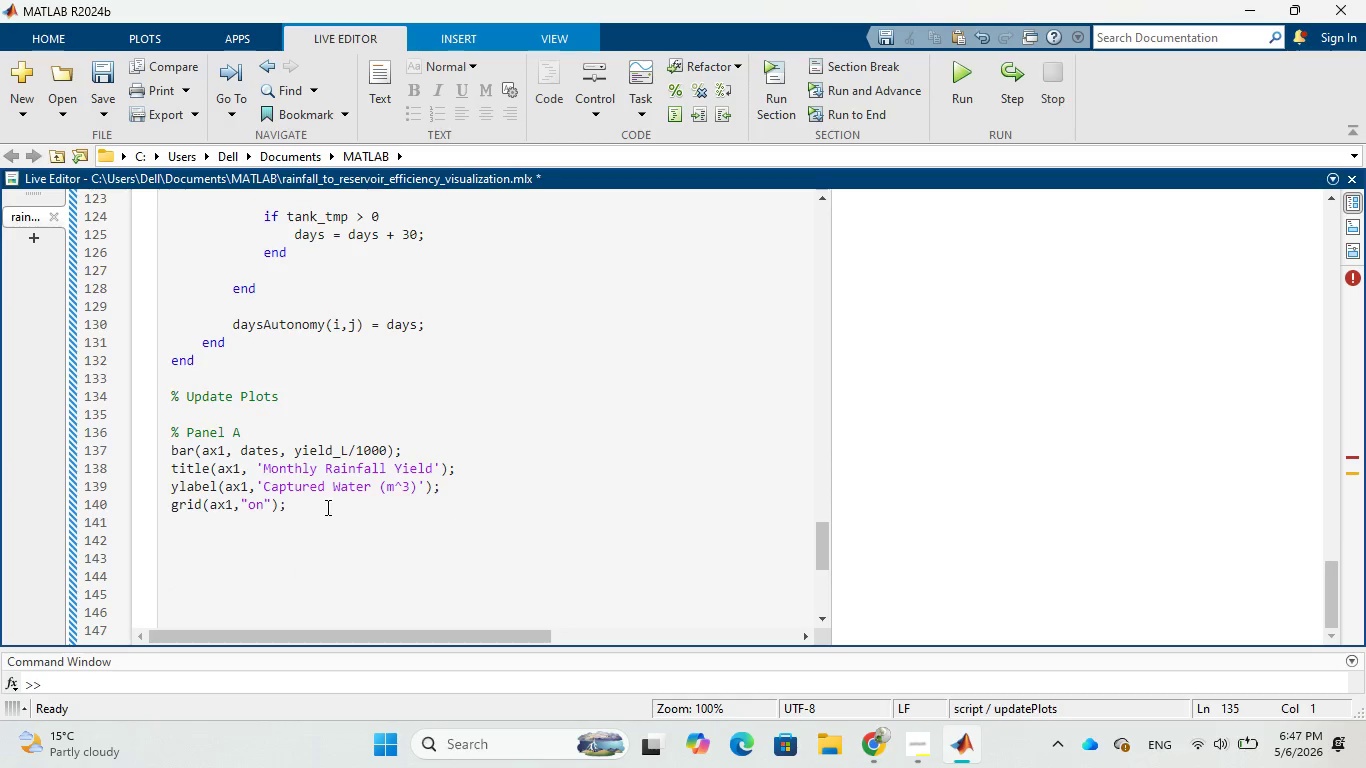 
left_click([325, 504])
 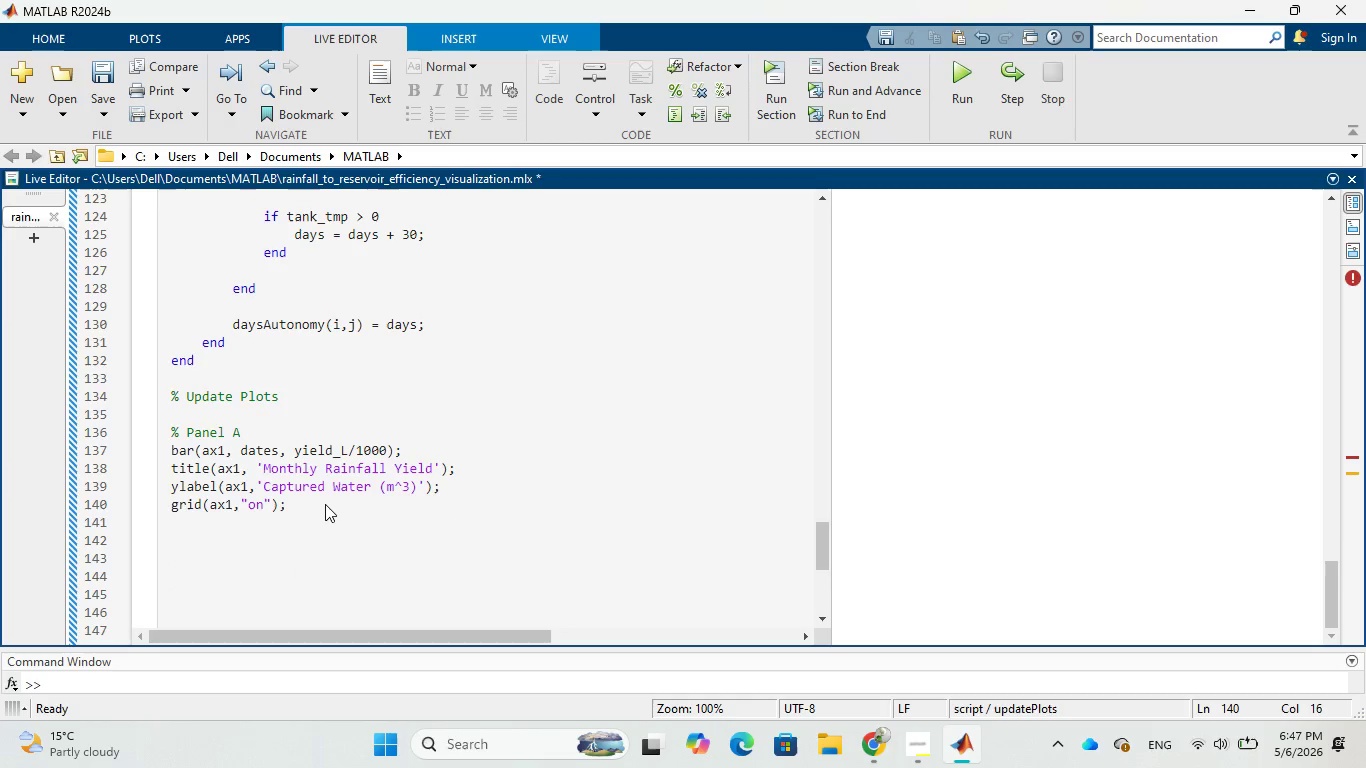 
key(Enter)
 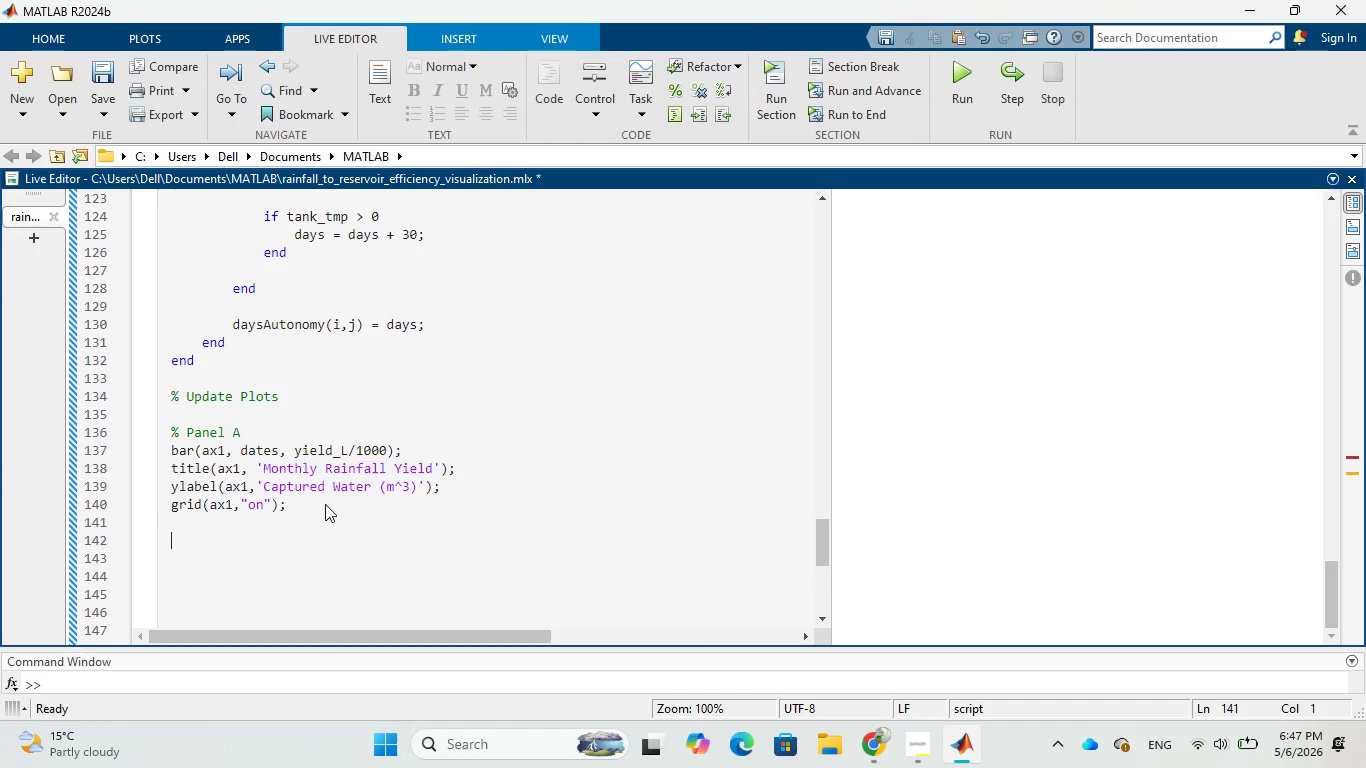 
key(Enter)
 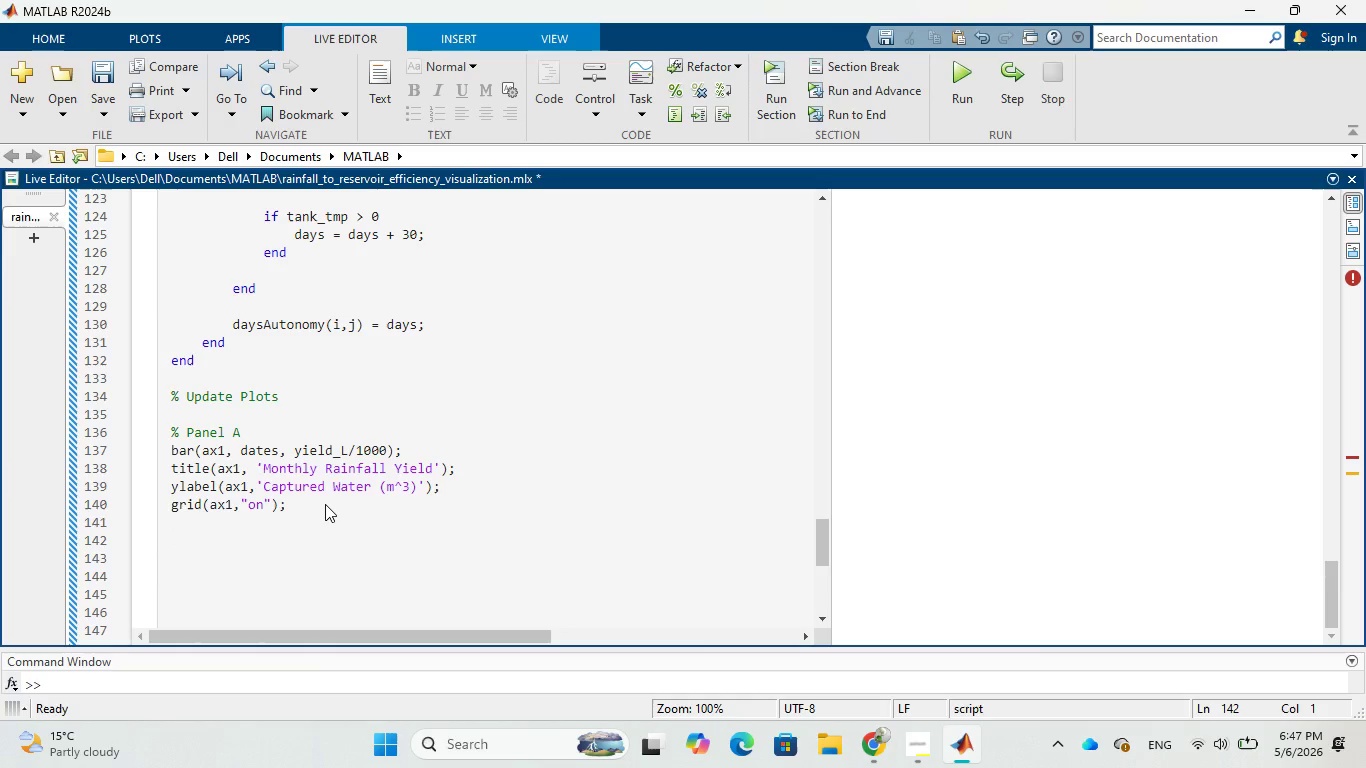 
type(% Panel B)
 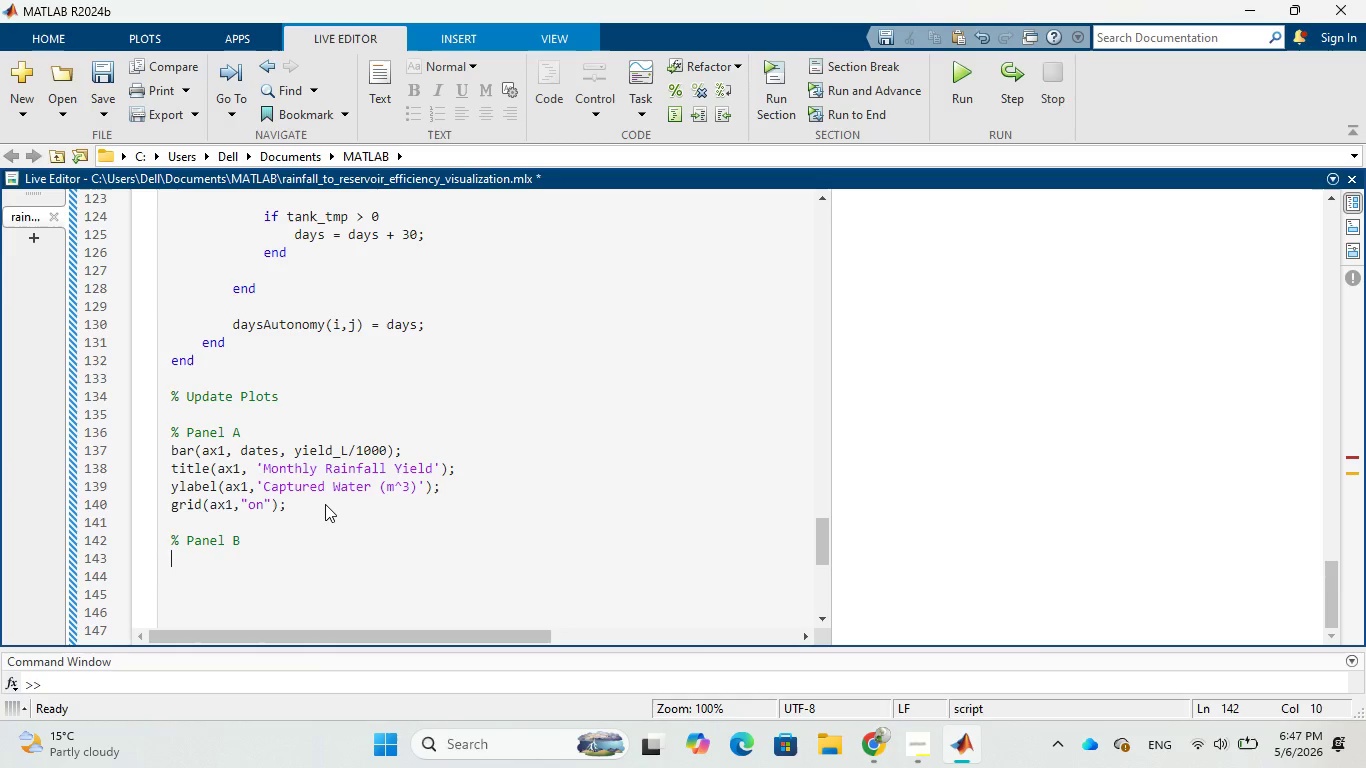 
key(Enter)
 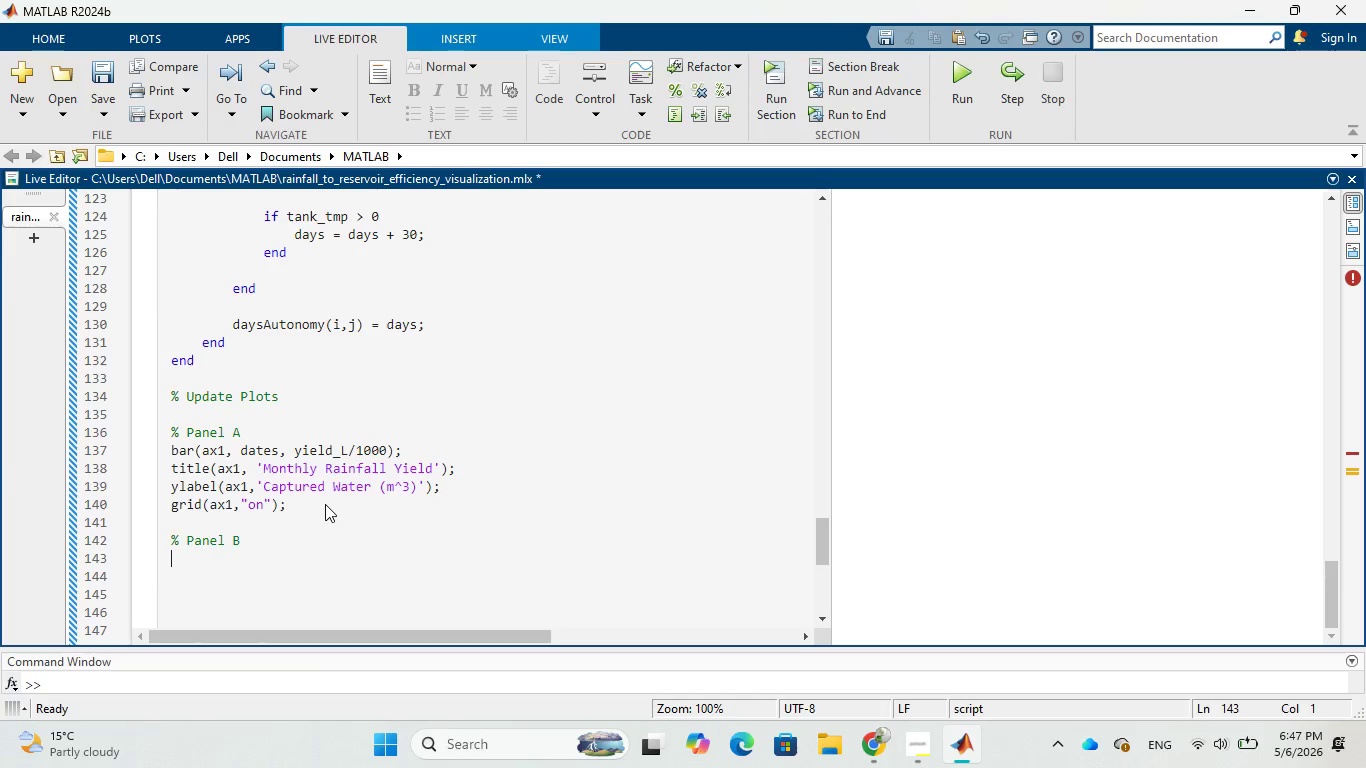 
wait(8.94)
 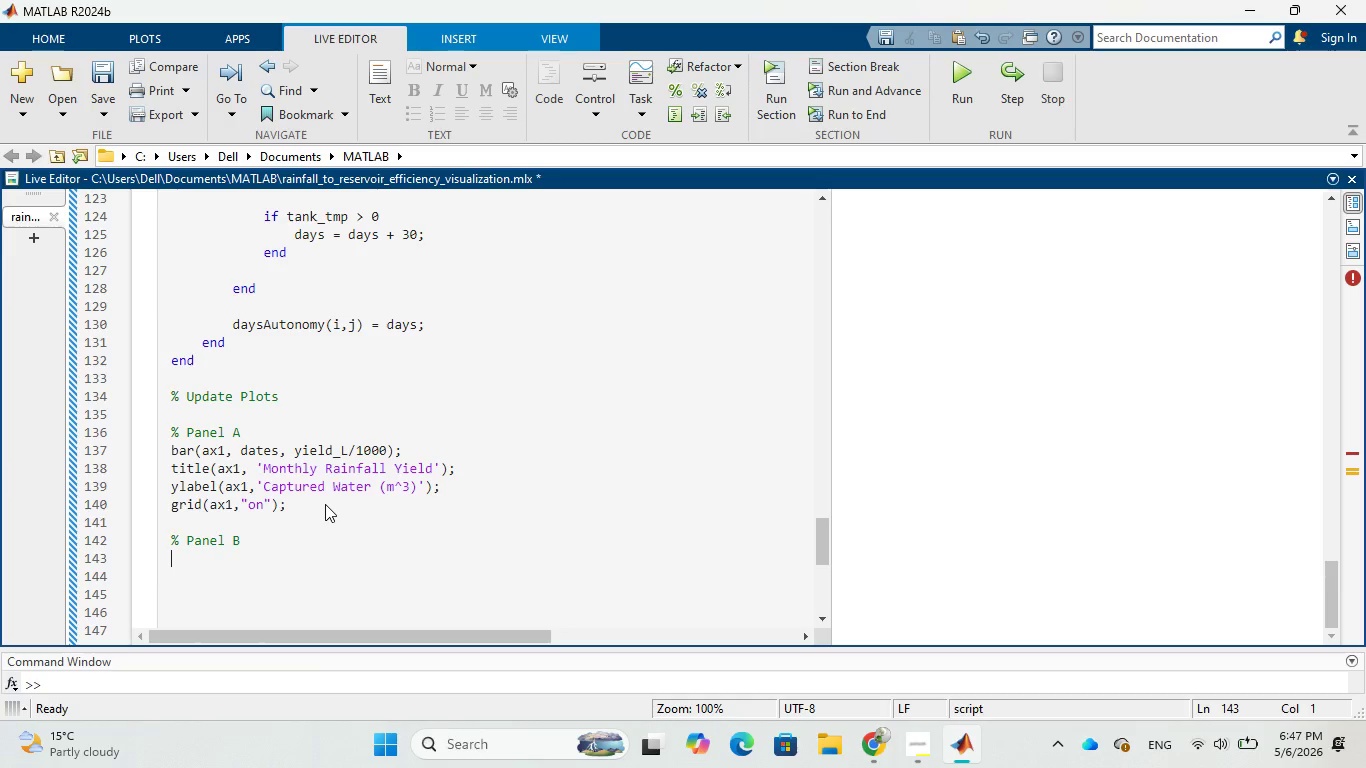 
left_click([764, 87])
 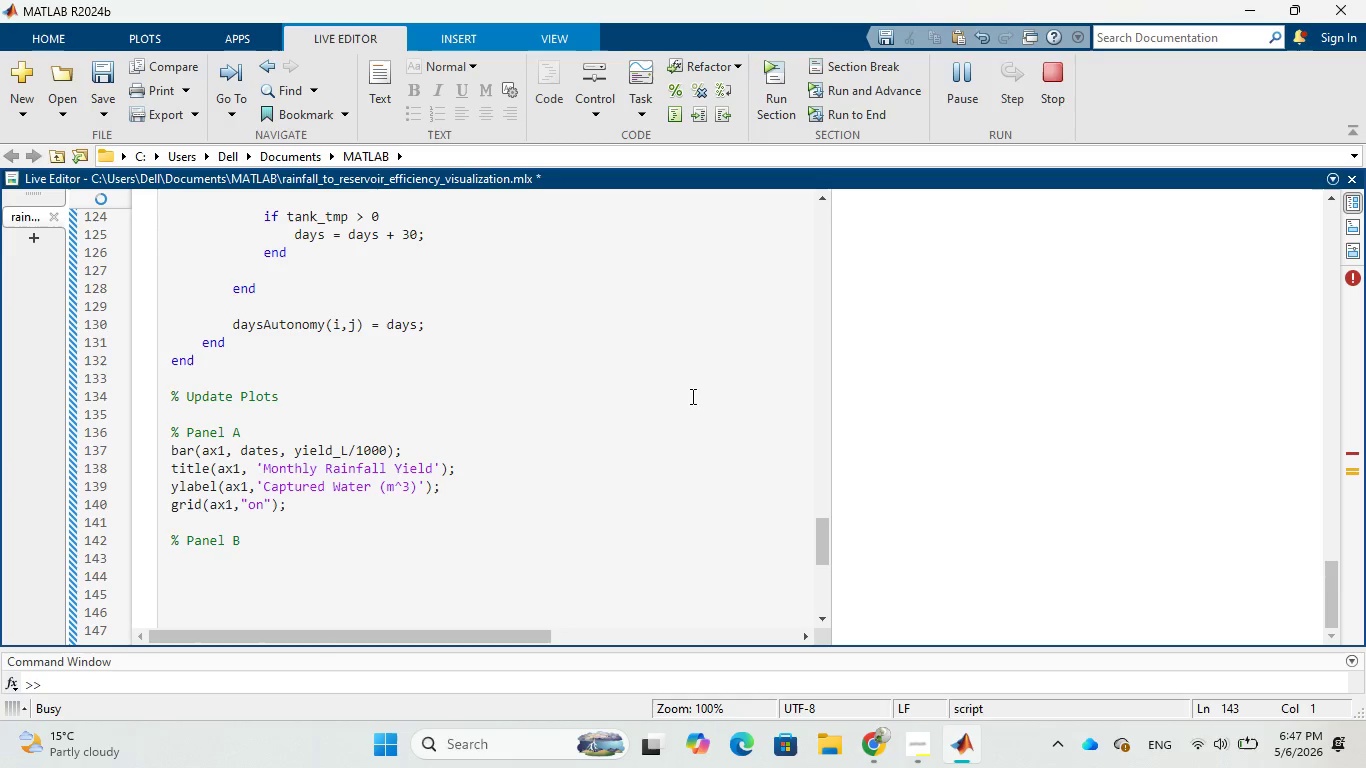 
scroll: coordinate [688, 403], scroll_direction: up, amount: 16.0
 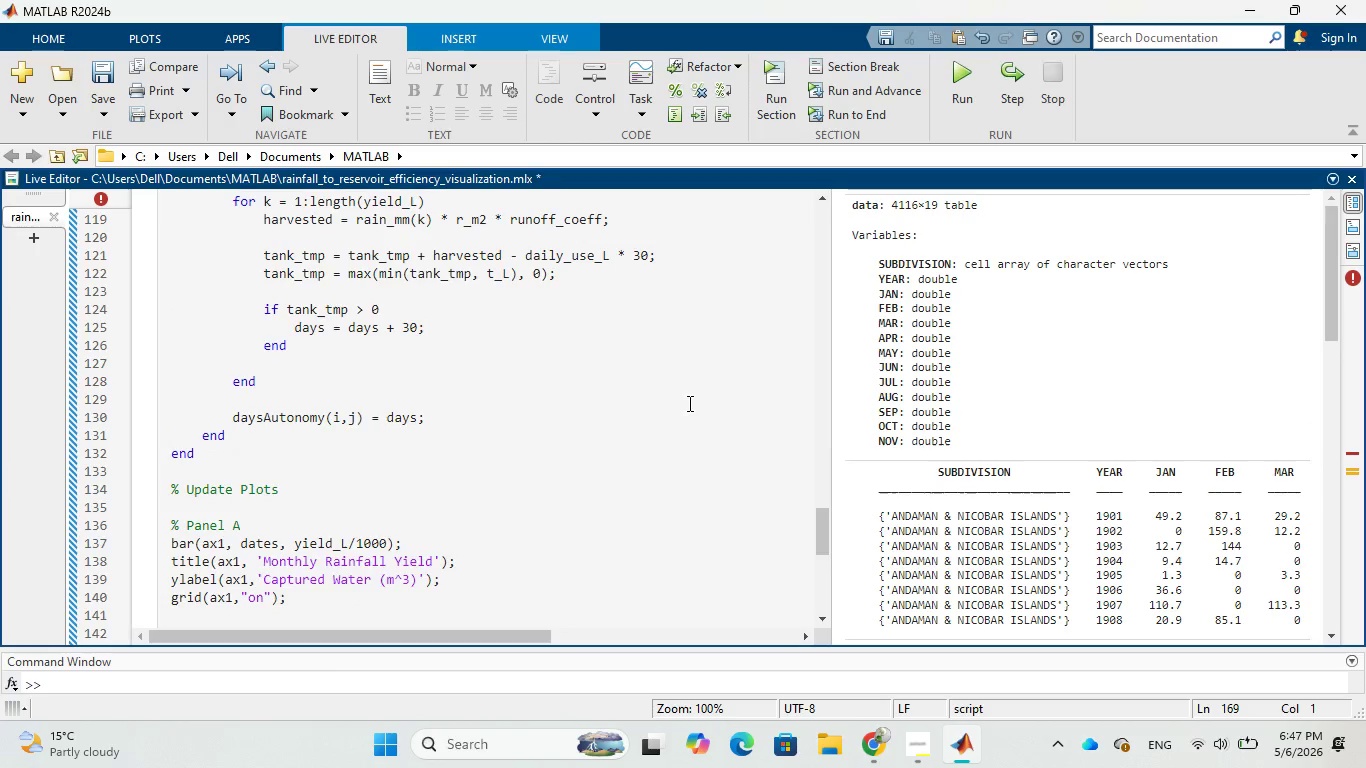 
scroll: coordinate [1052, 545], scroll_direction: down, amount: 20.0
 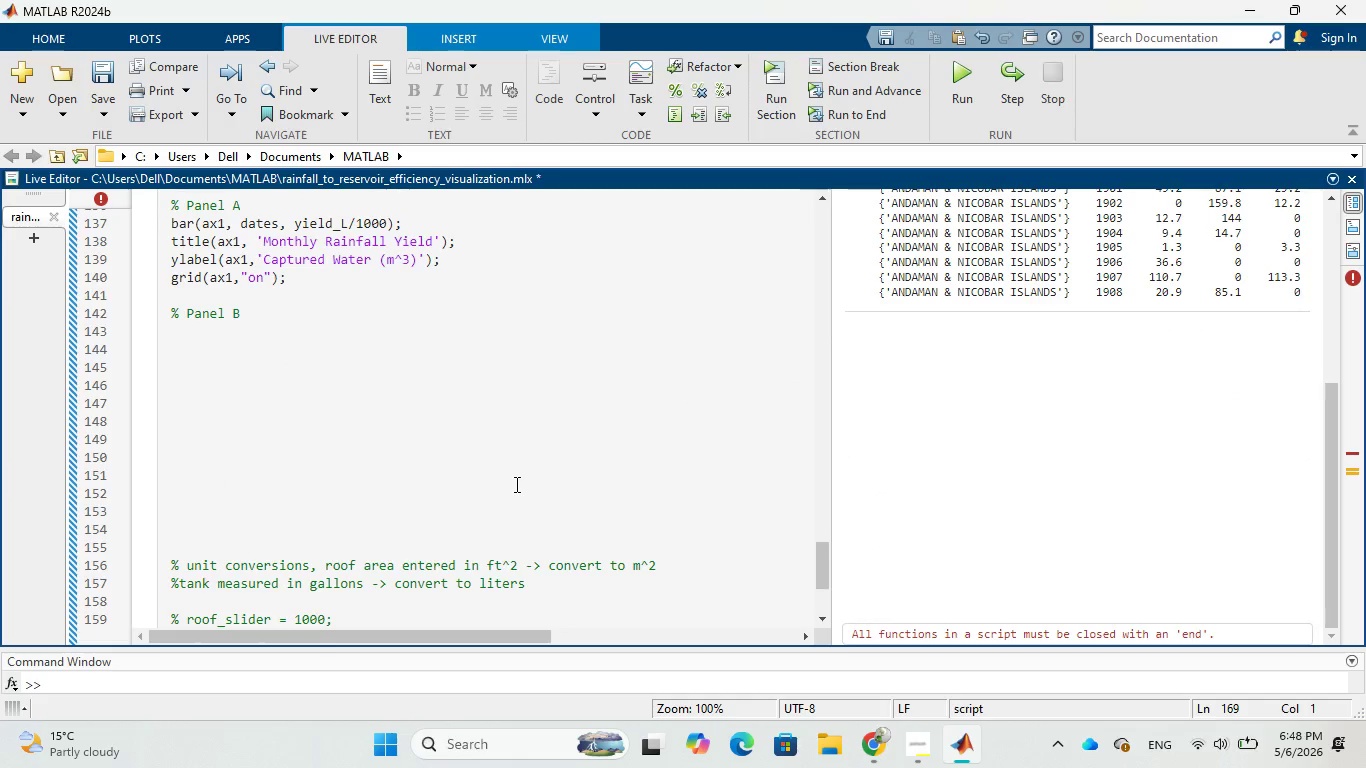 
wait(5.08)
 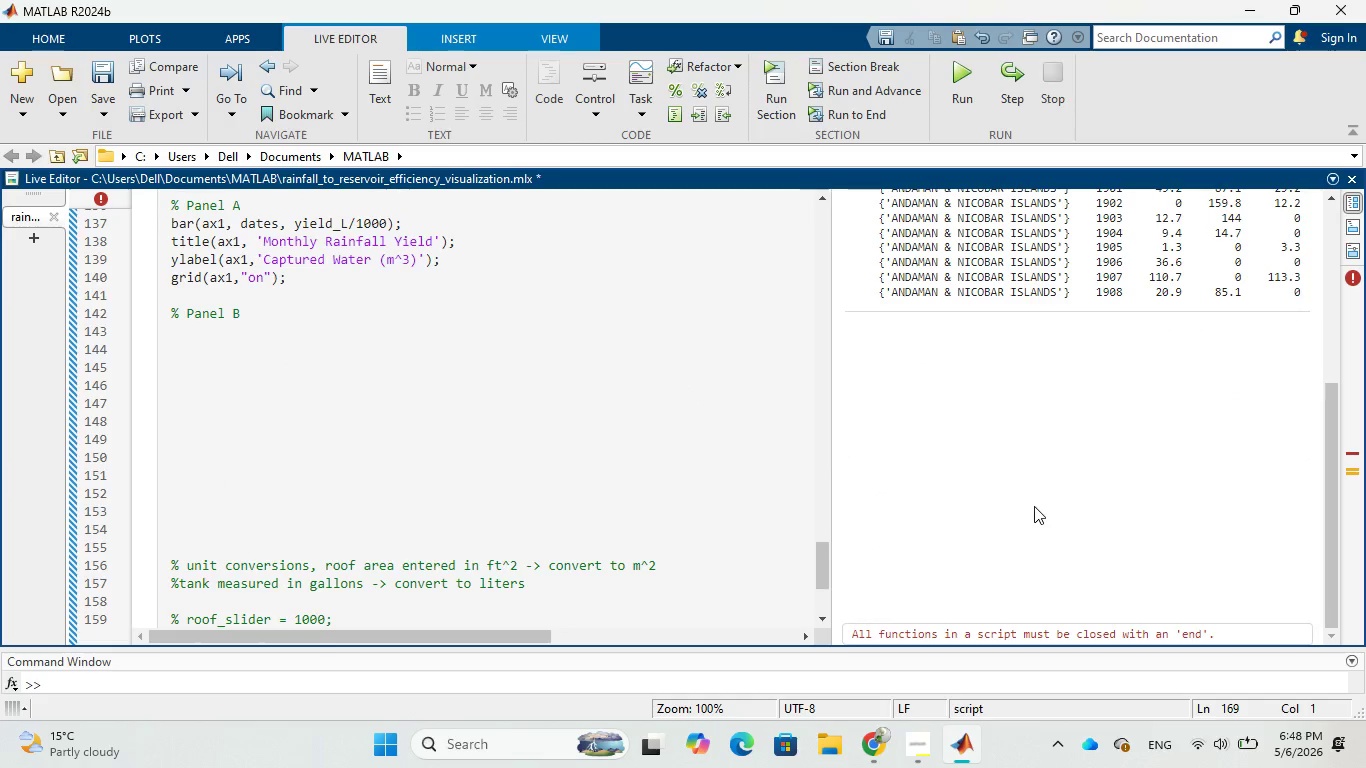 
left_click([163, 375])
 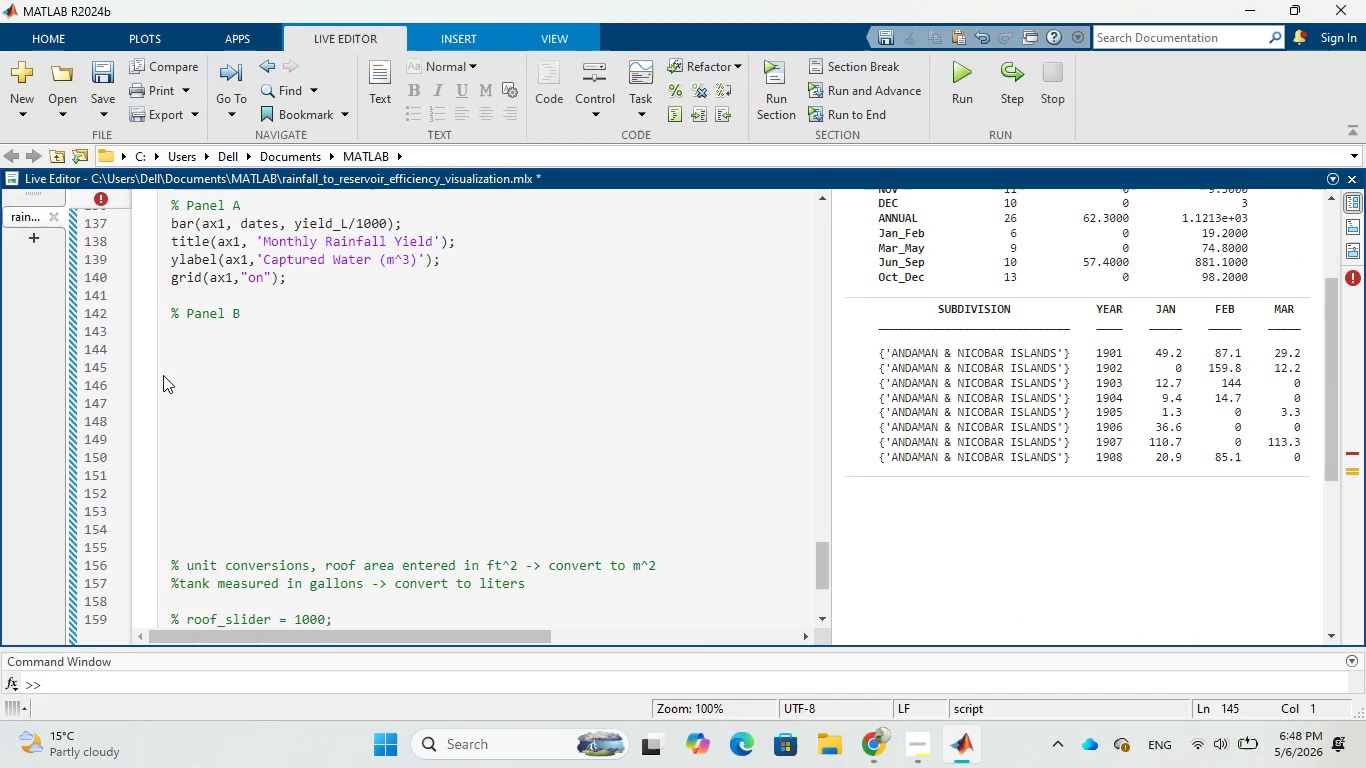 
type(end)
 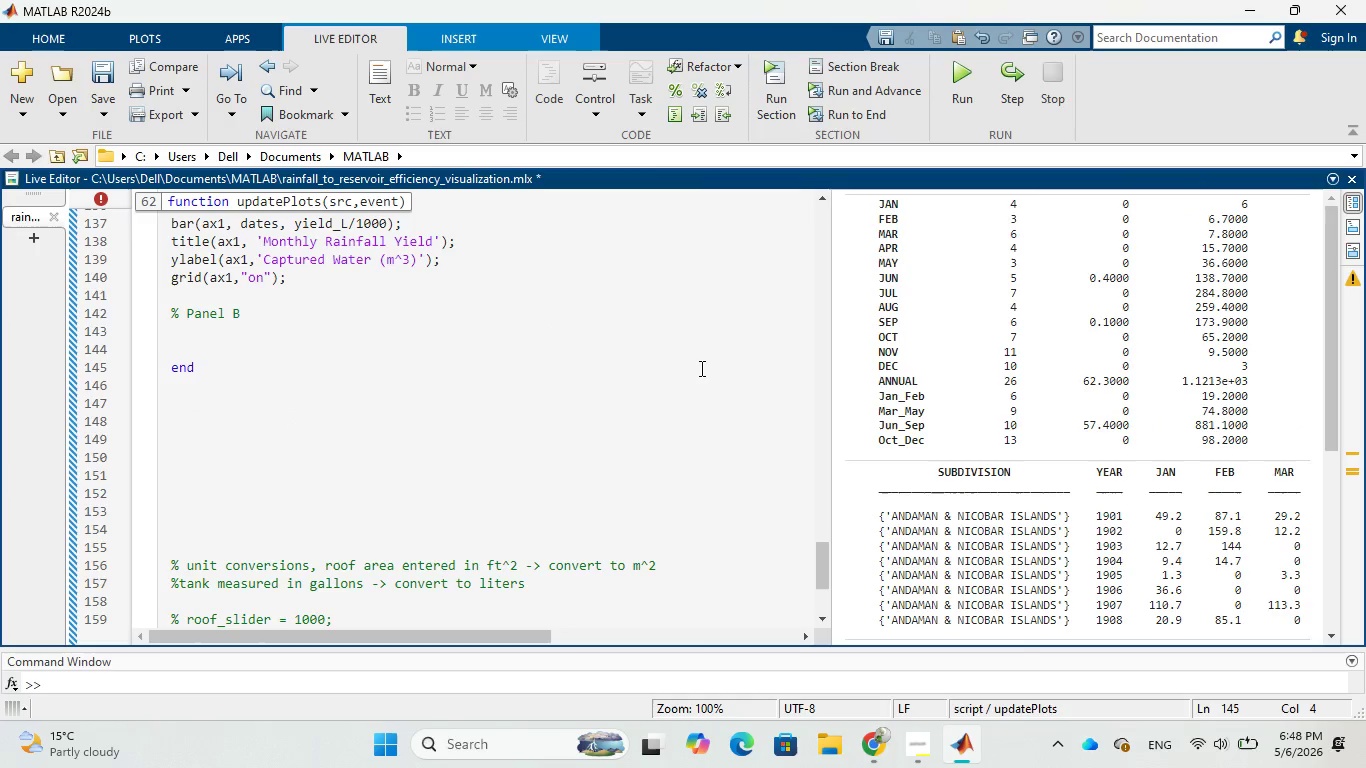 
scroll: coordinate [662, 381], scroll_direction: up, amount: 4.0
 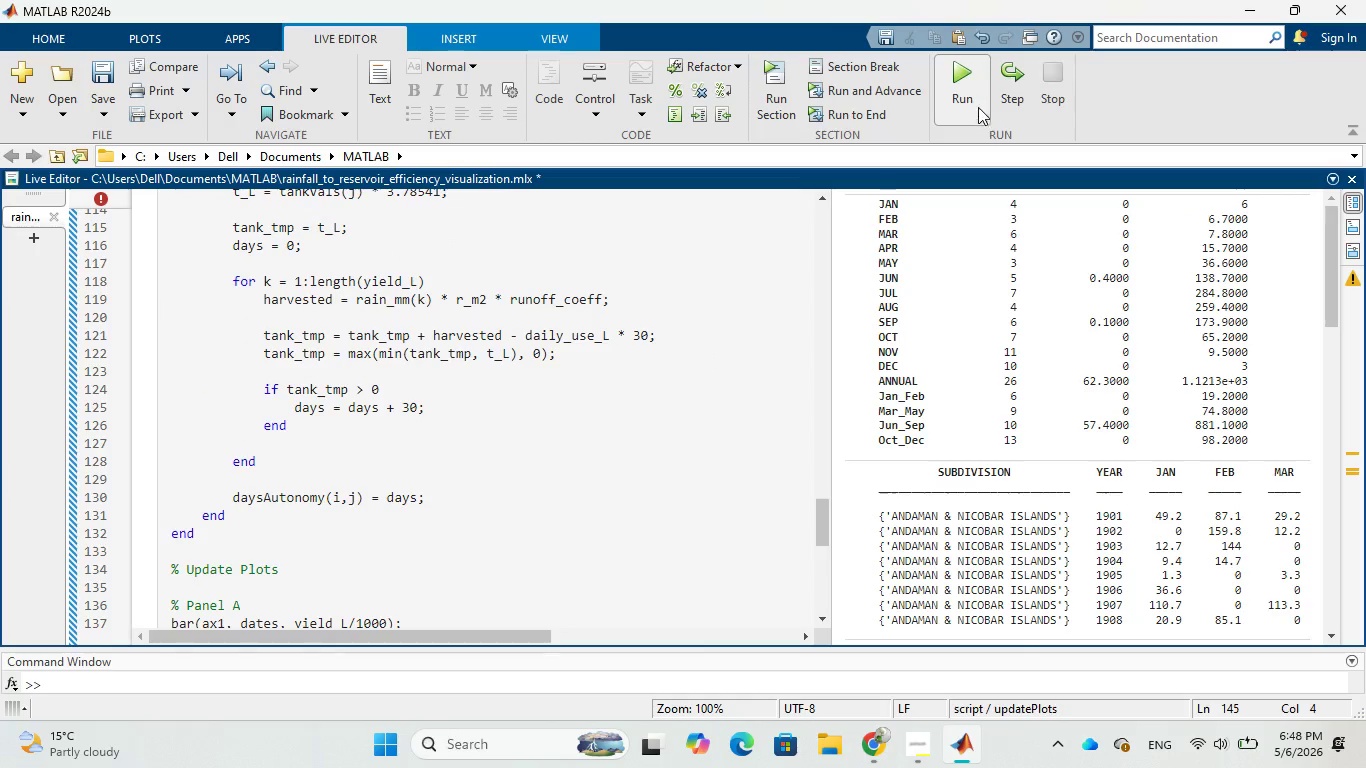 
left_click([973, 98])
 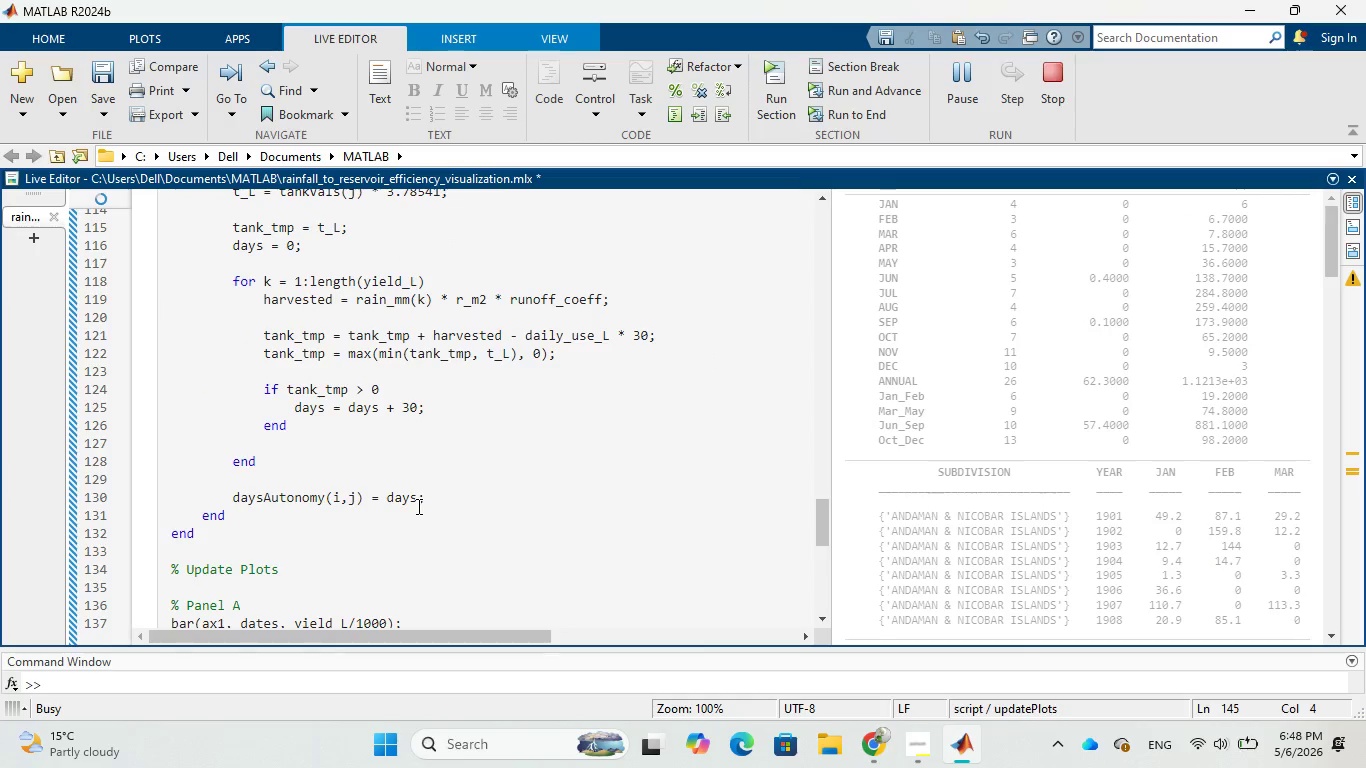 
scroll: coordinate [415, 506], scroll_direction: up, amount: 8.0
 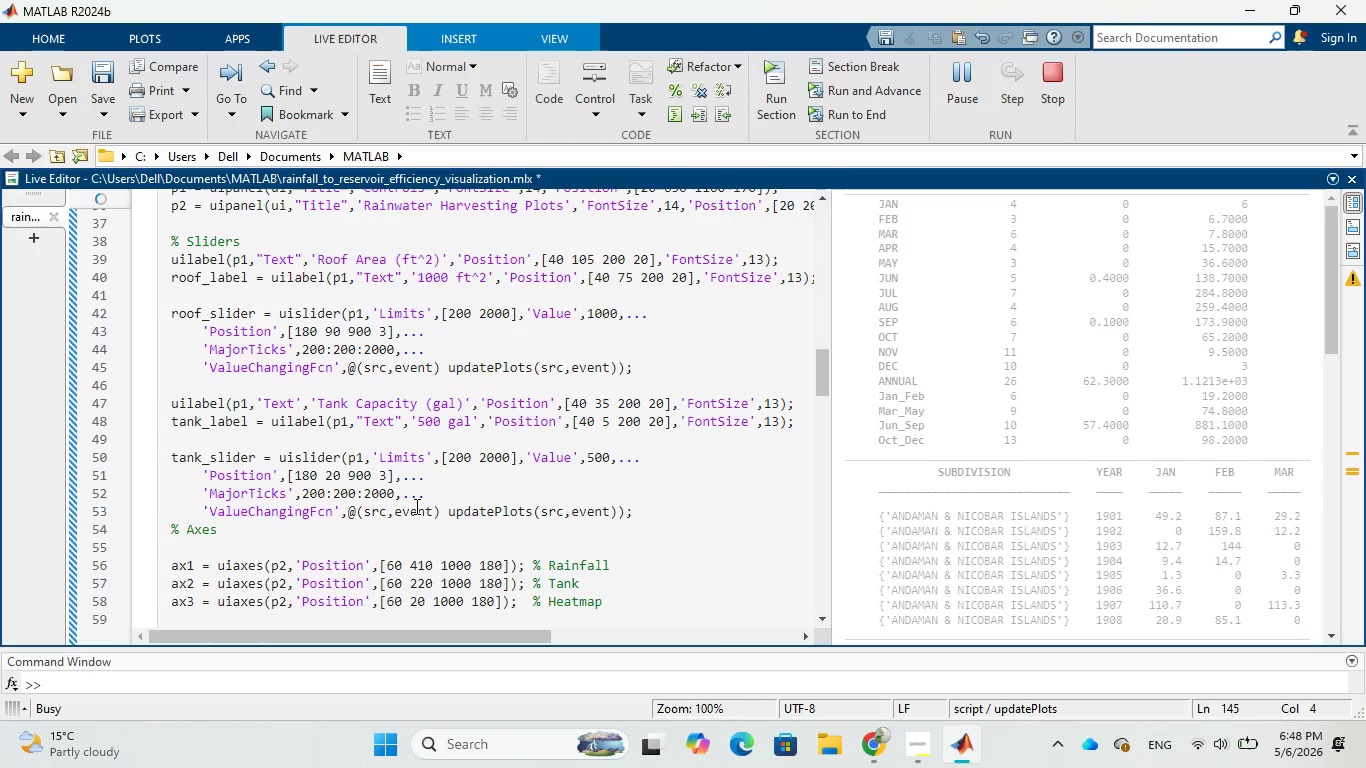 
scroll: coordinate [415, 506], scroll_direction: down, amount: 1.0
 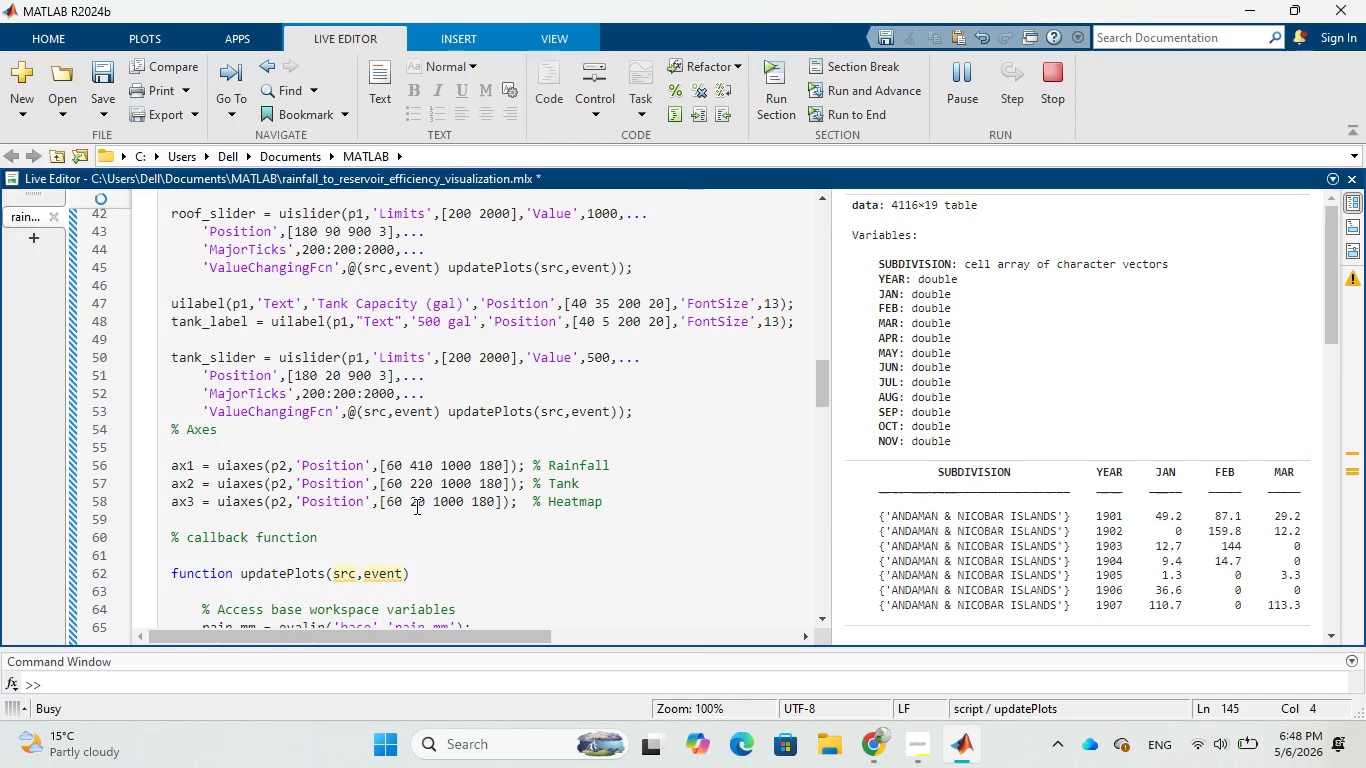 
scroll: coordinate [413, 506], scroll_direction: up, amount: 9.0
 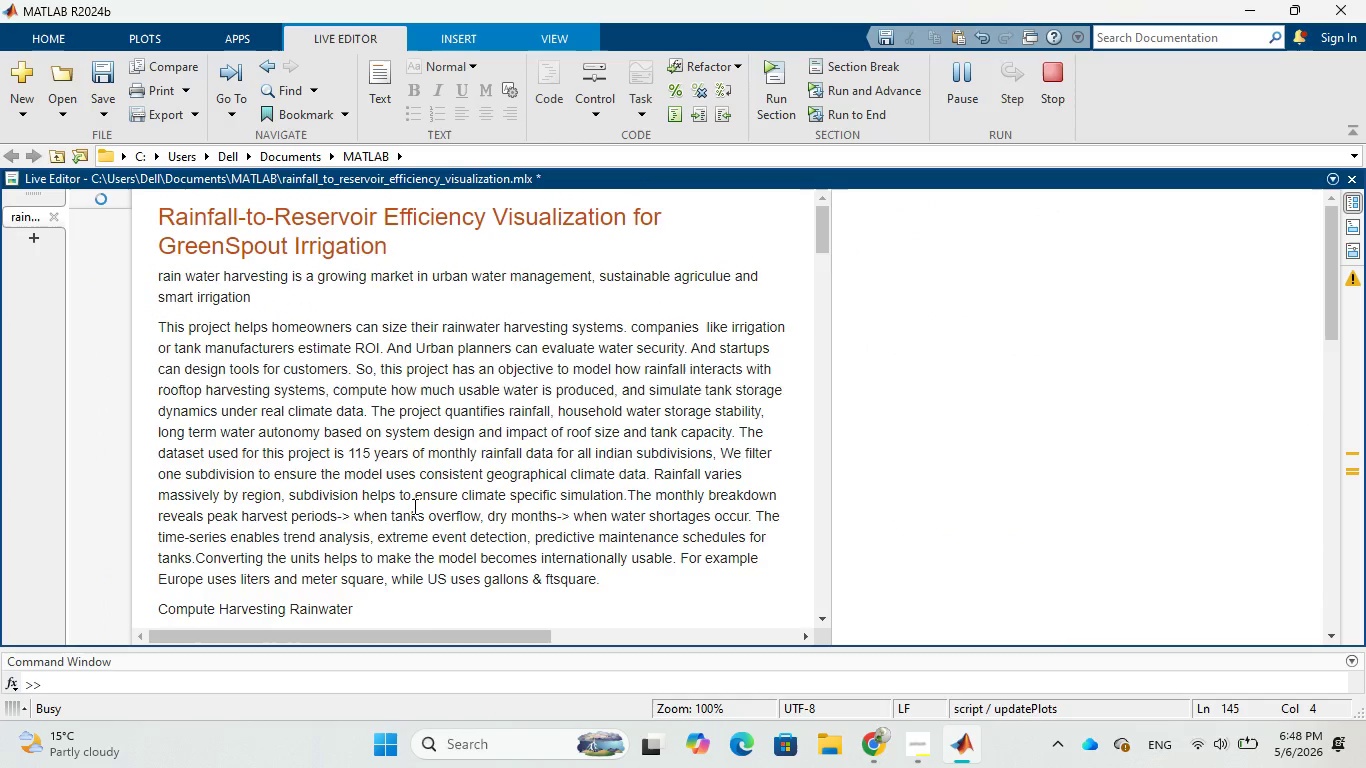 
scroll: coordinate [413, 506], scroll_direction: down, amount: 7.0
 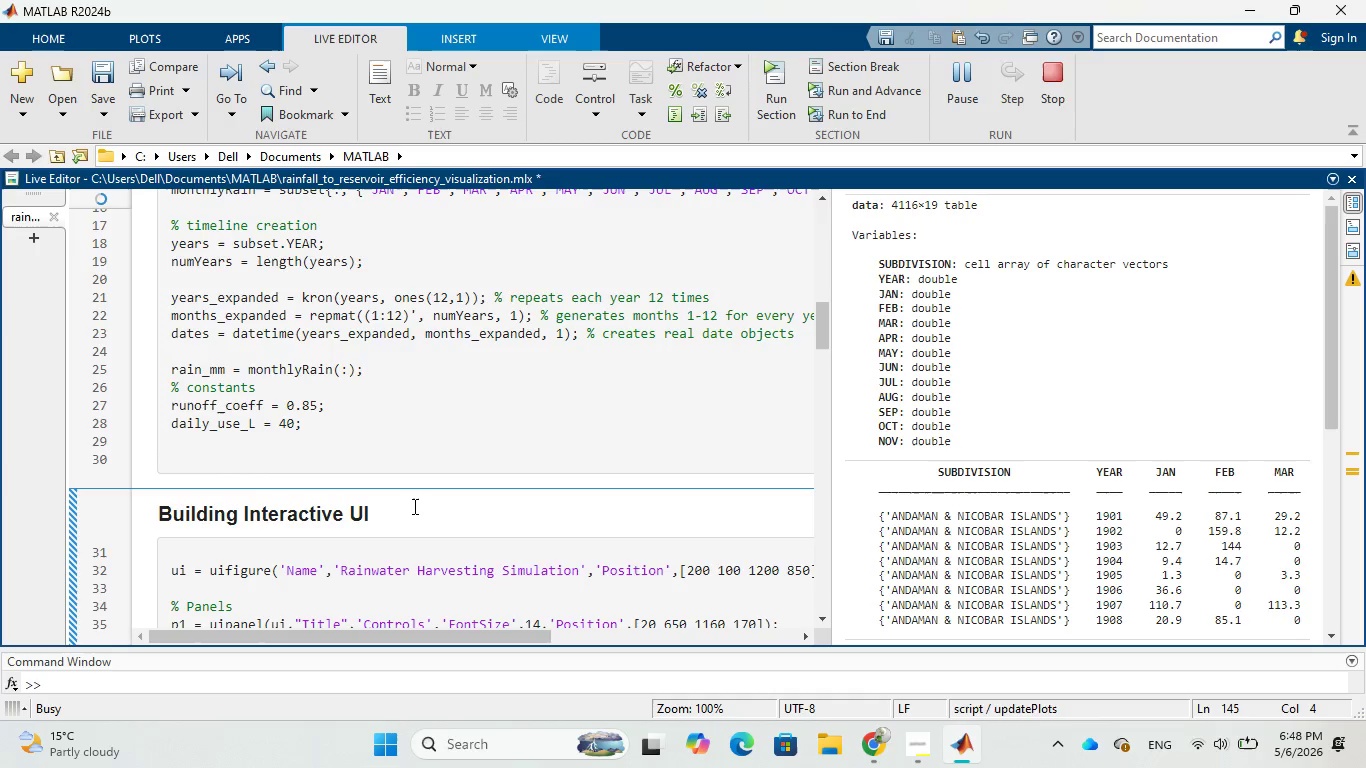 
wait(6.16)
 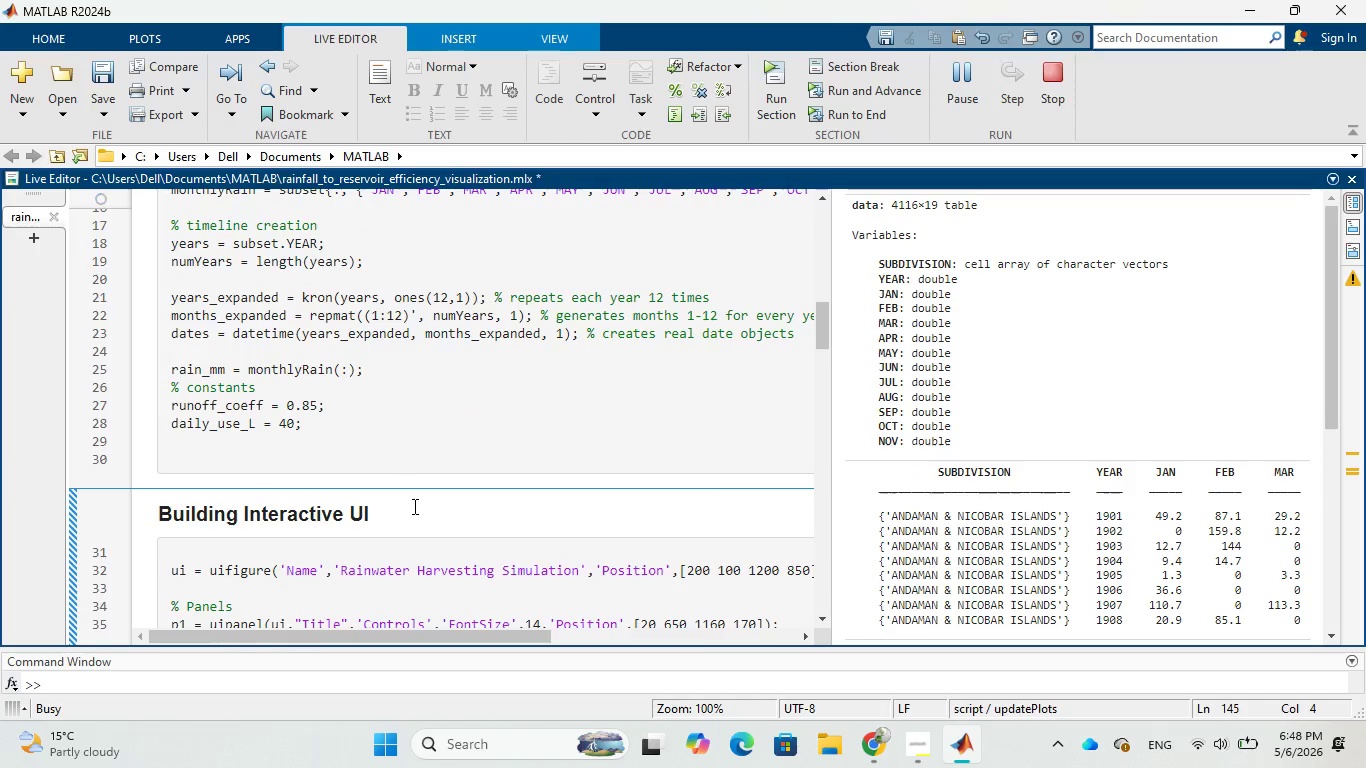 
scroll: coordinate [846, 605], scroll_direction: down, amount: 5.0
 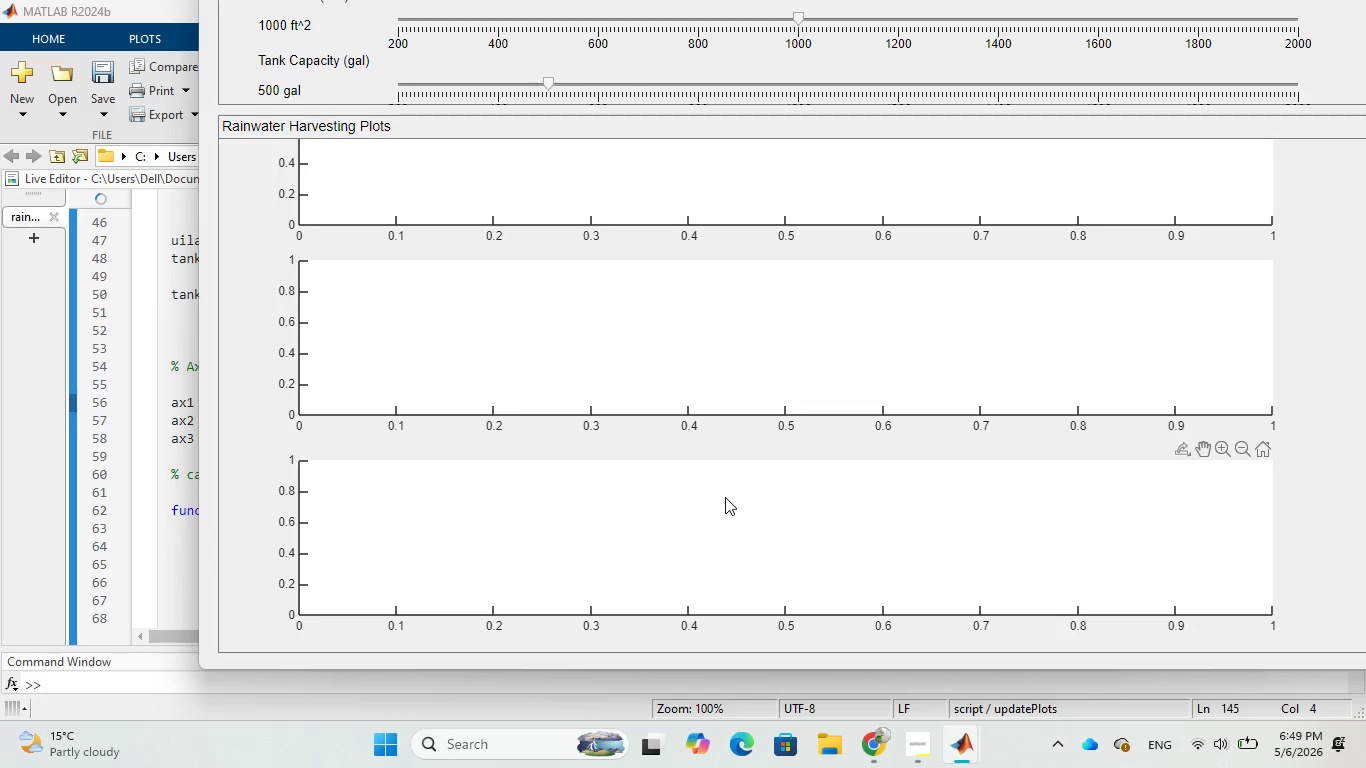 
wait(17.65)
 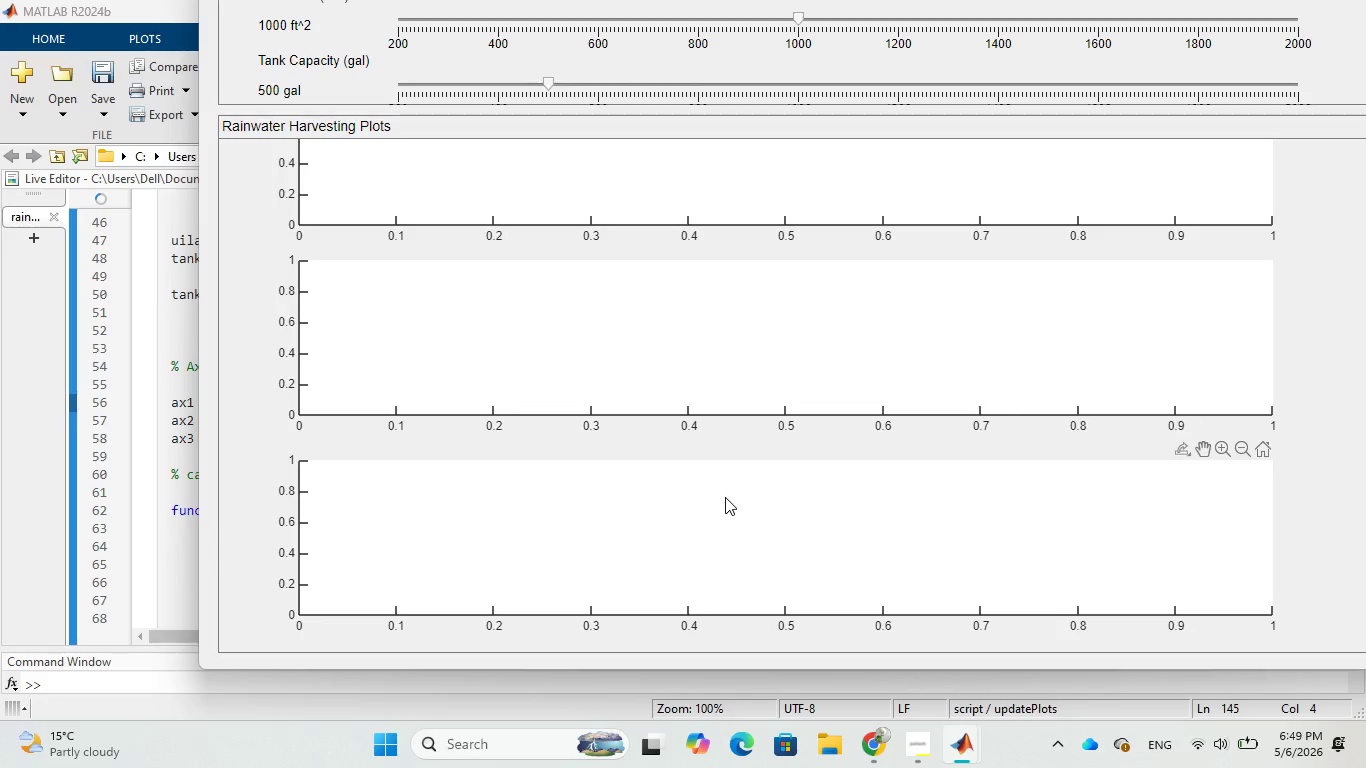 
scroll: coordinate [725, 497], scroll_direction: up, amount: 3.0
 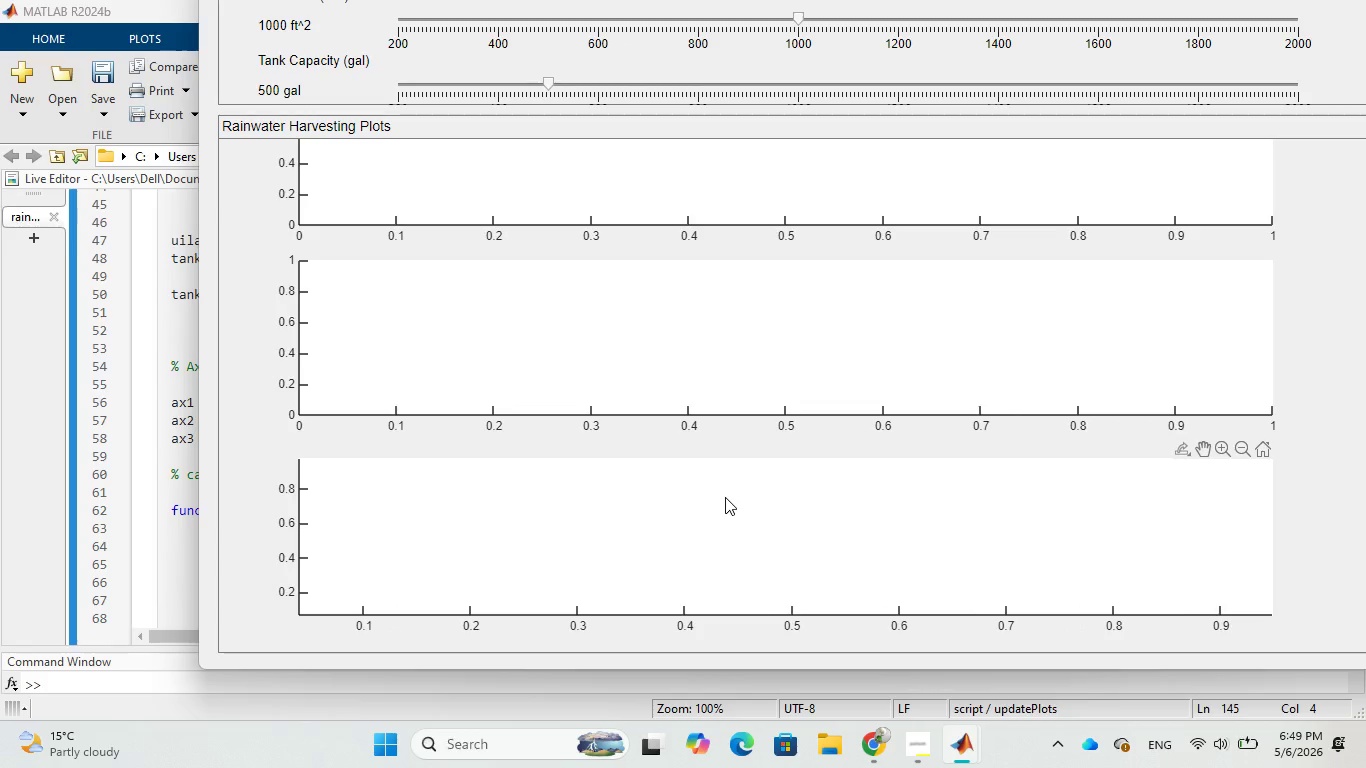 
scroll: coordinate [725, 497], scroll_direction: down, amount: 3.0
 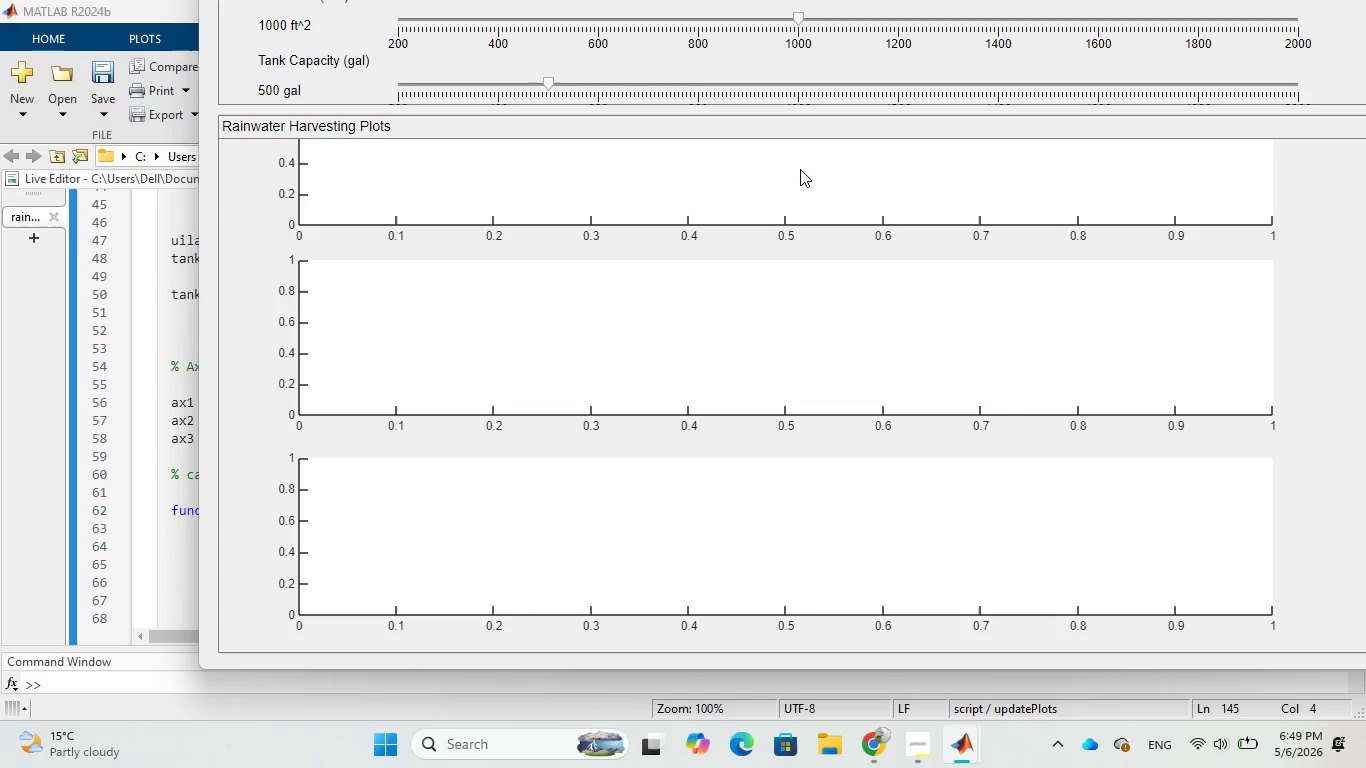 
scroll: coordinate [802, 164], scroll_direction: up, amount: 2.0
 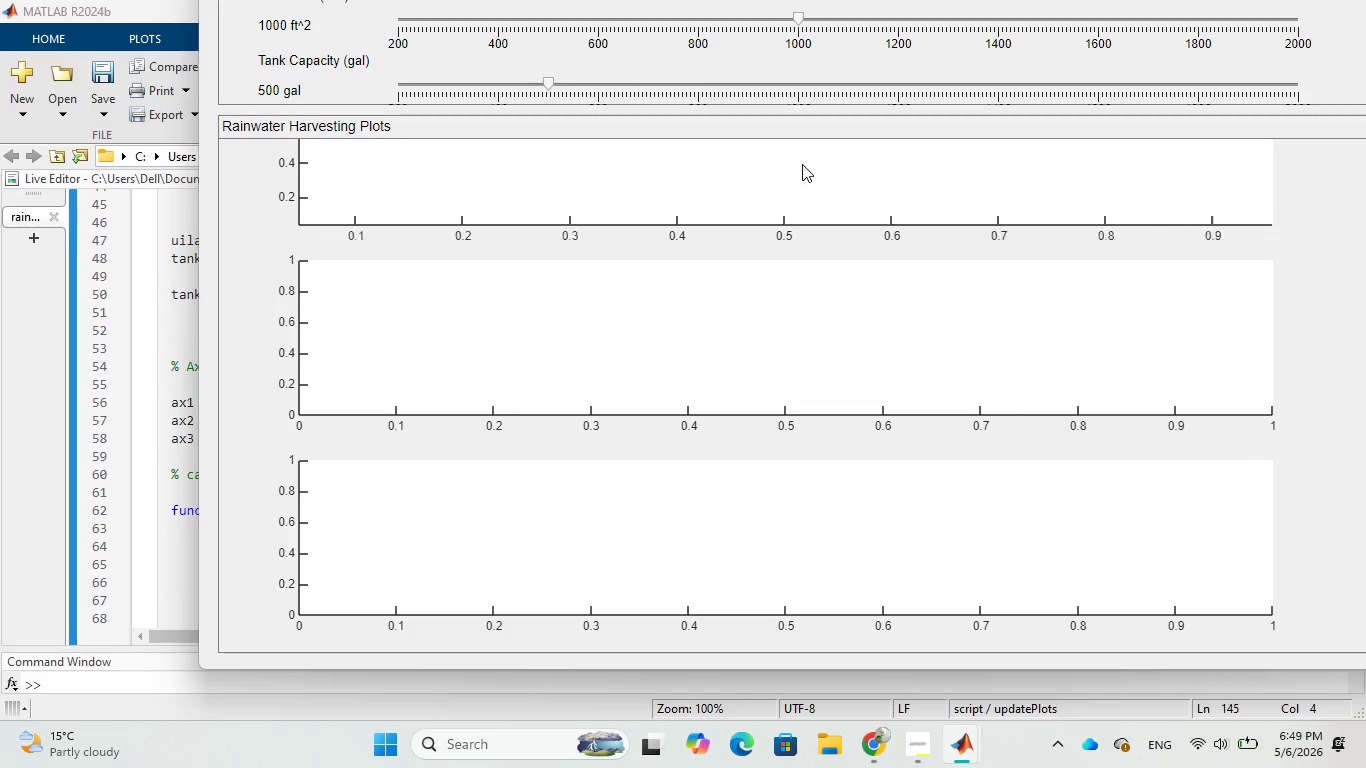 
scroll: coordinate [802, 164], scroll_direction: down, amount: 2.0
 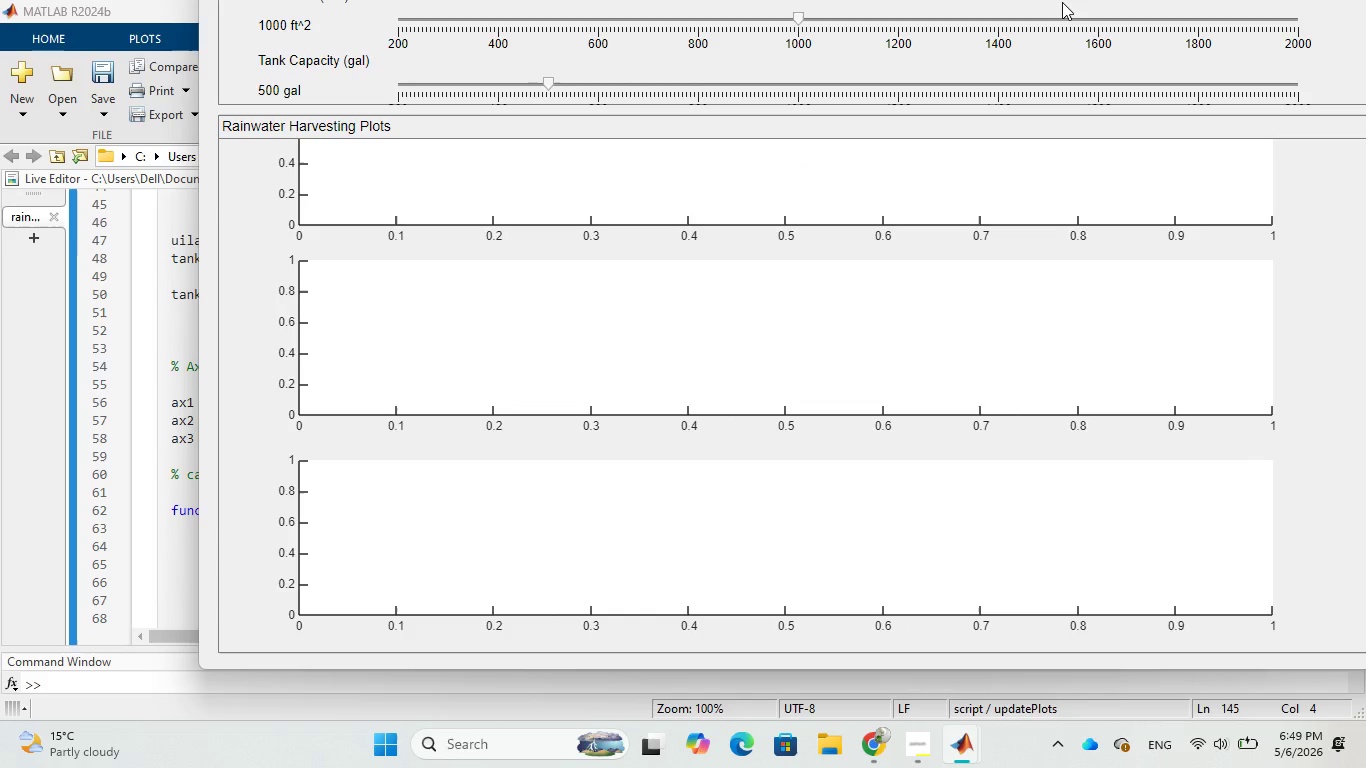 
left_click_drag(start_coordinate=[1062, 2], to_coordinate=[1059, 28])
 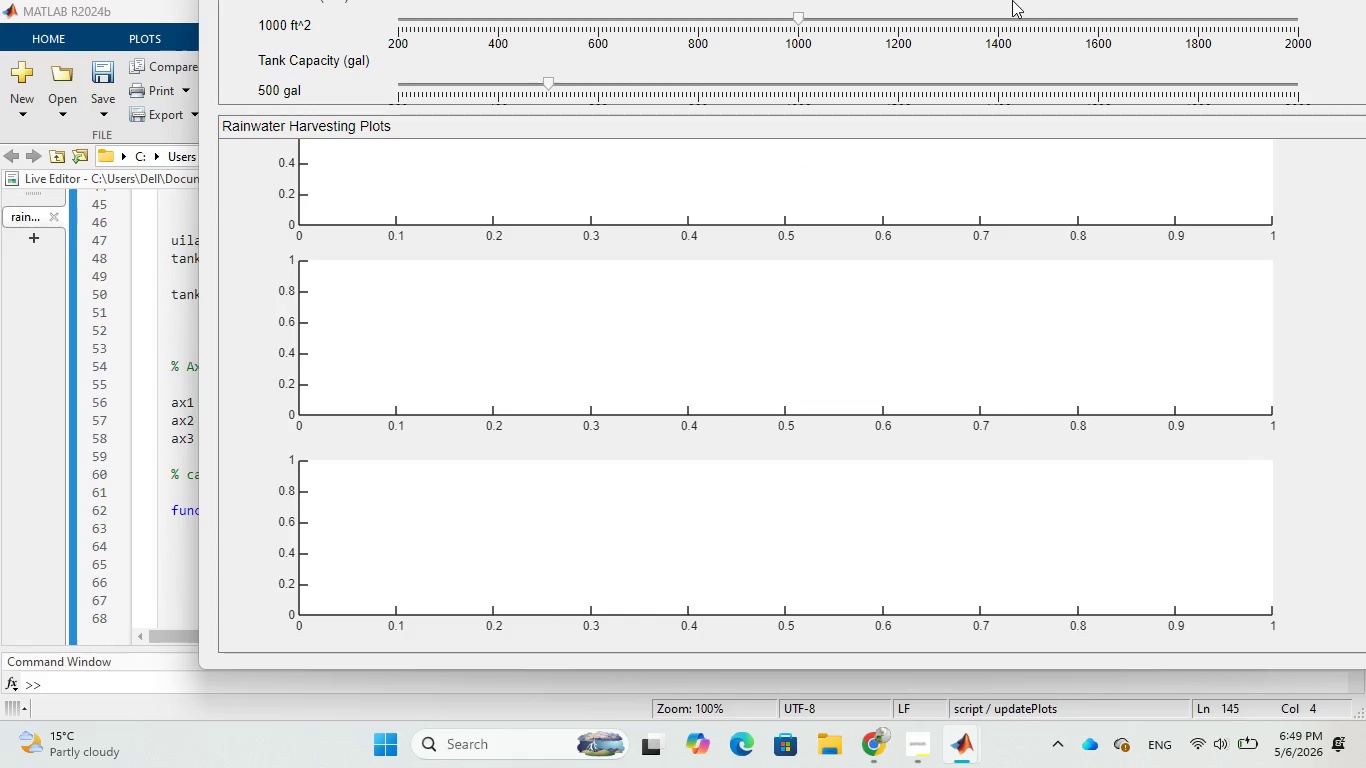 
scroll: coordinate [250, 0], scroll_direction: up, amount: 4.0
 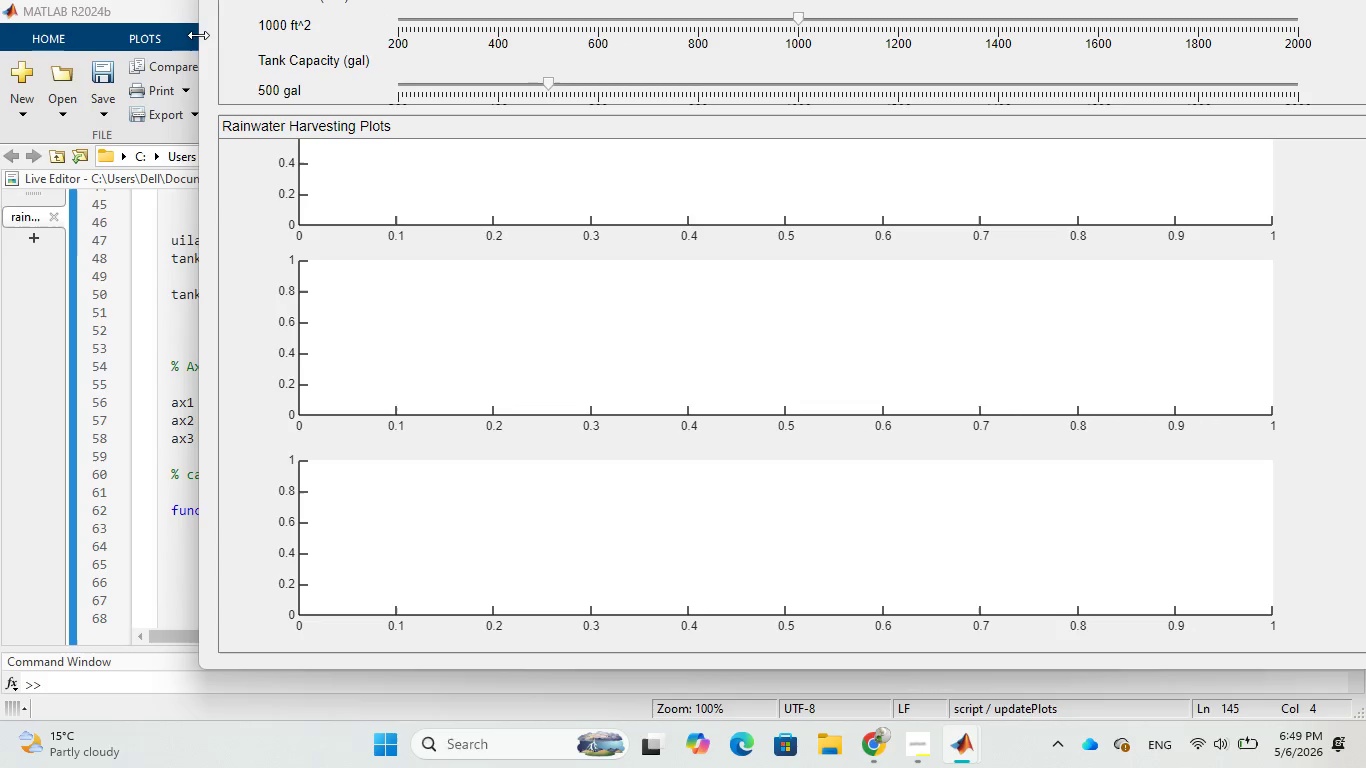 
left_click_drag(start_coordinate=[197, 37], to_coordinate=[211, 101])
 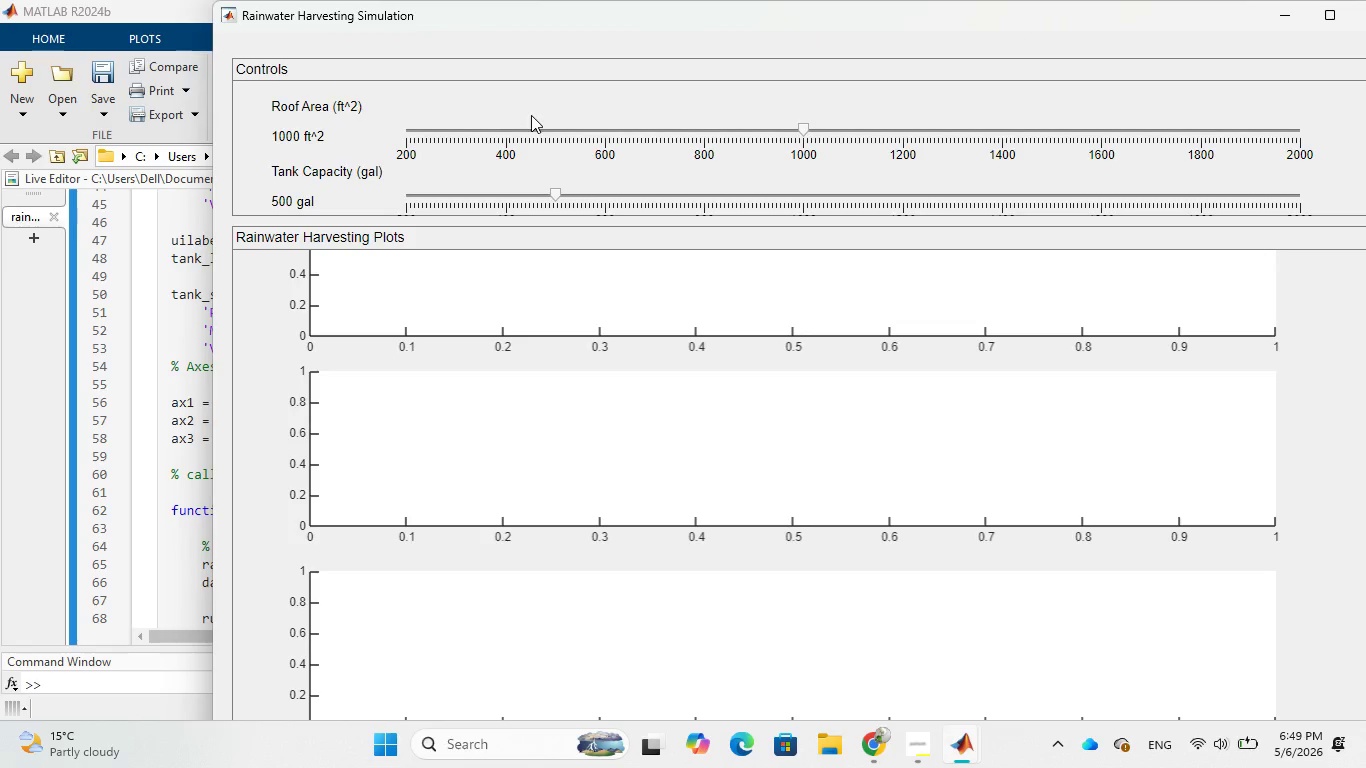 
wait(7.97)
 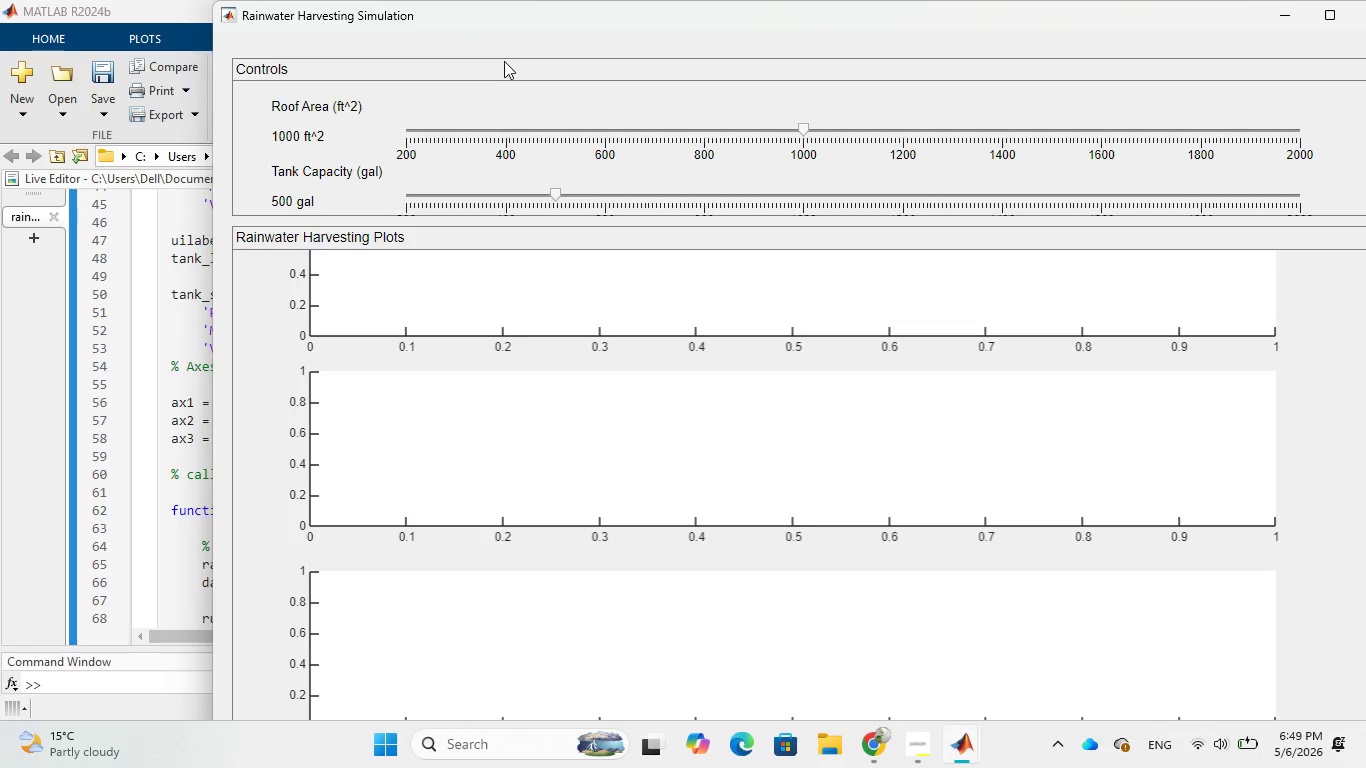 
left_click([842, 130])
 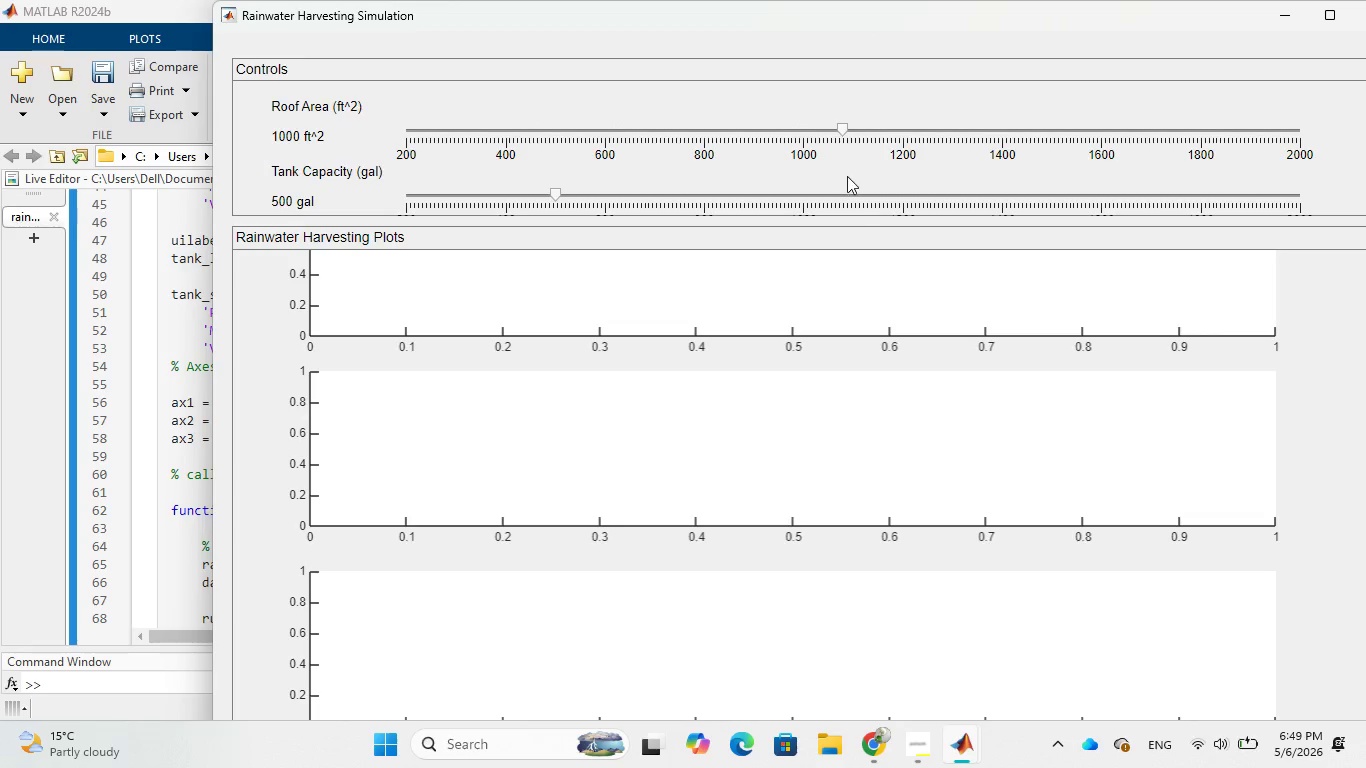 
scroll: coordinate [279, 307], scroll_direction: up, amount: 5.0
 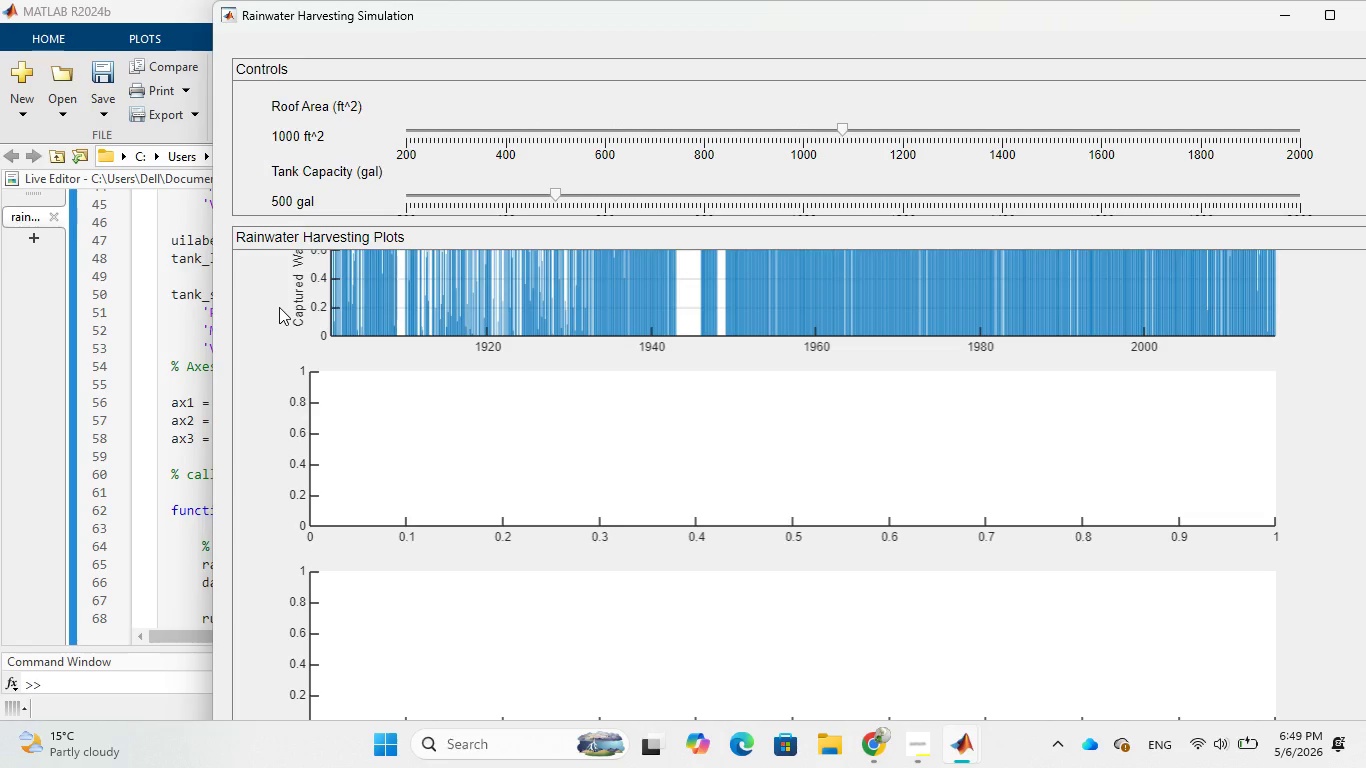 
scroll: coordinate [279, 307], scroll_direction: down, amount: 3.0
 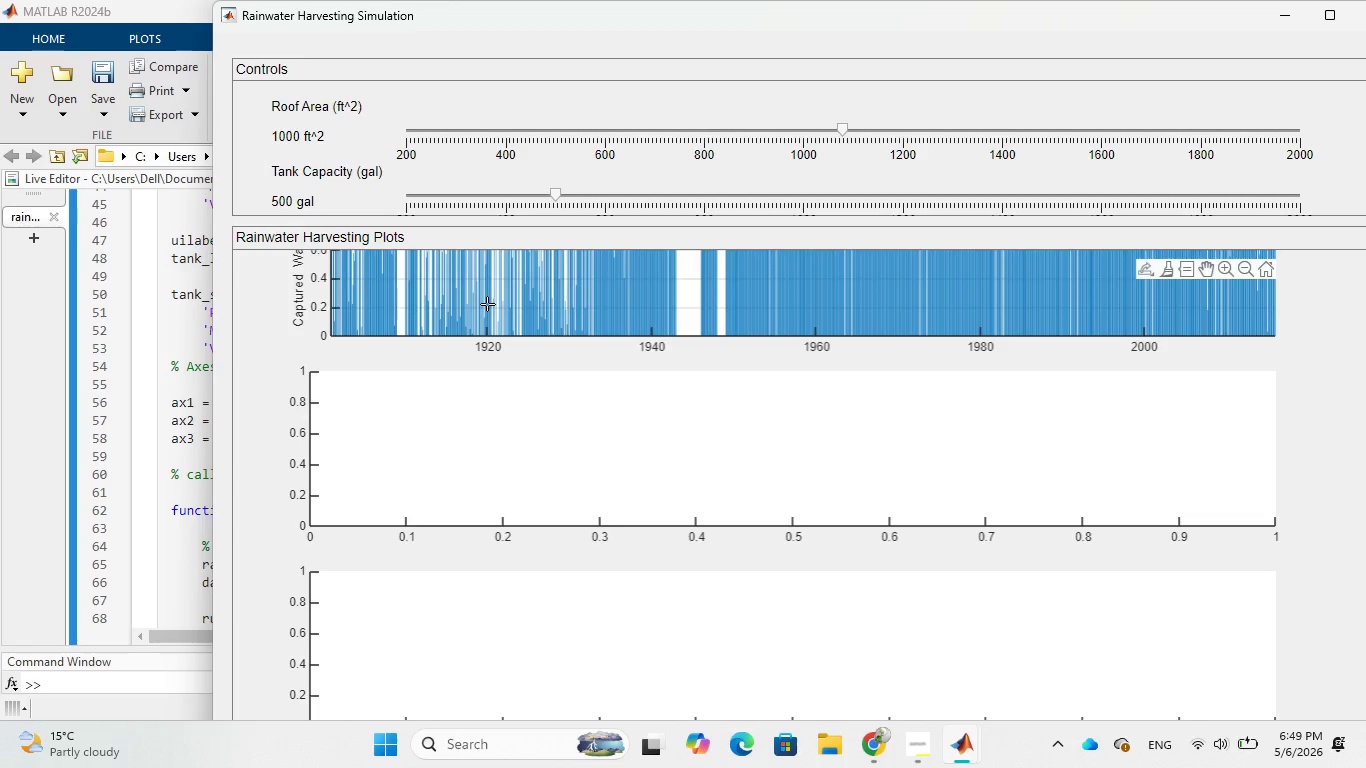 
scroll: coordinate [487, 303], scroll_direction: up, amount: 3.0
 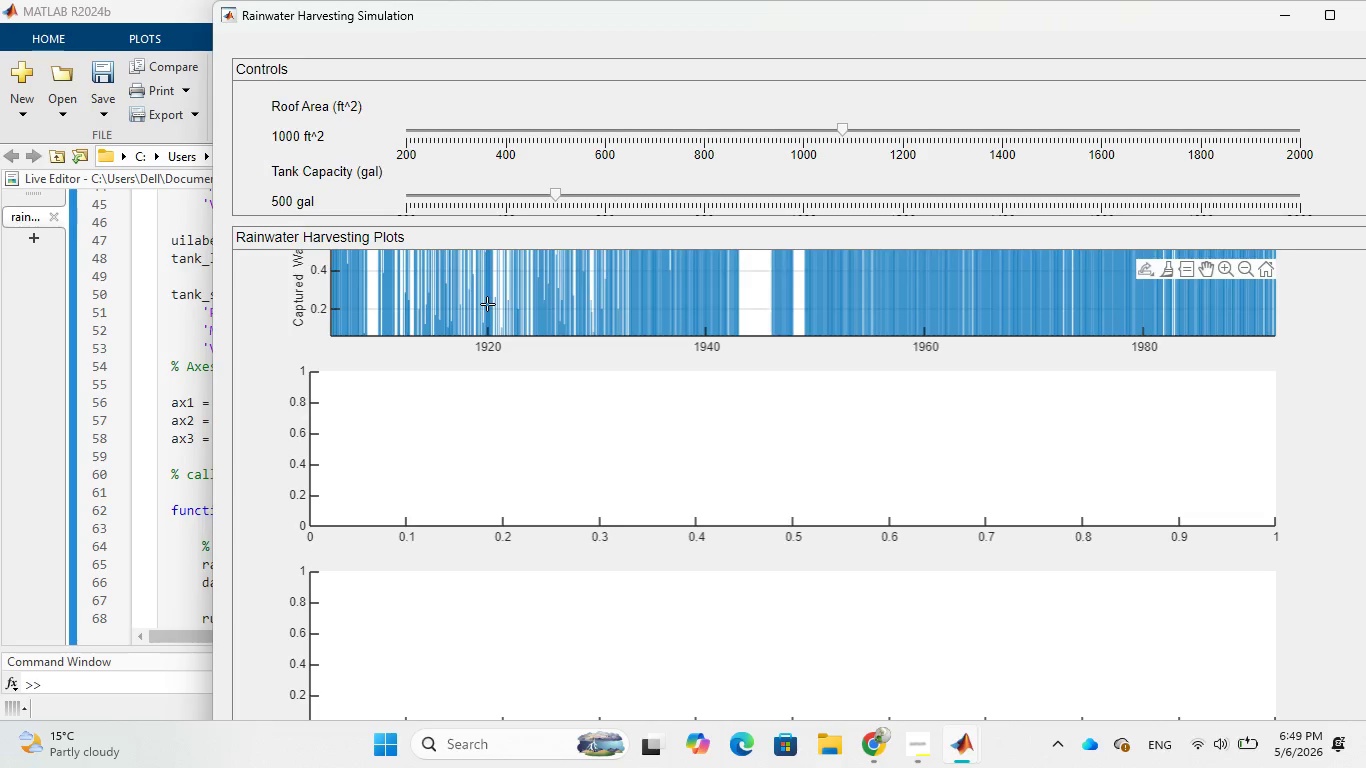 
scroll: coordinate [487, 303], scroll_direction: down, amount: 38.0
 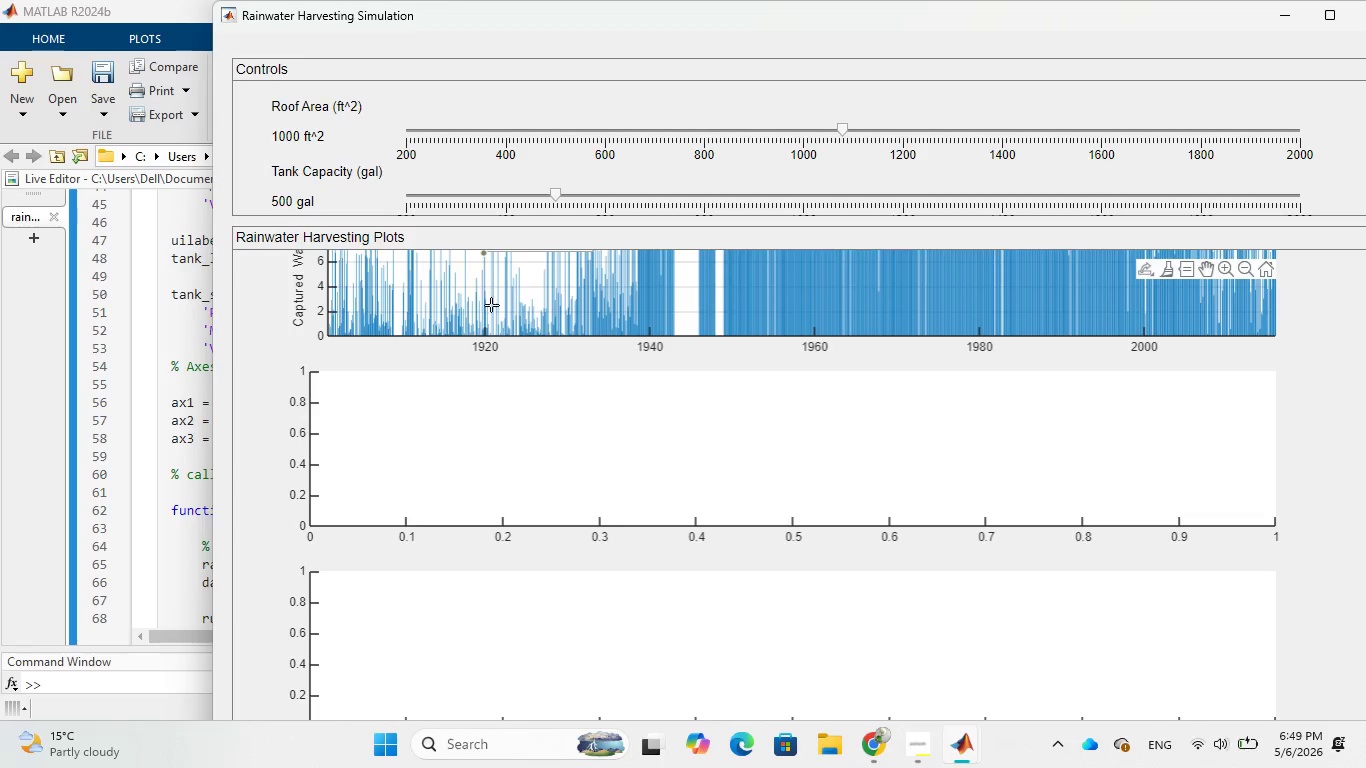 
scroll: coordinate [545, 297], scroll_direction: up, amount: 2.0
 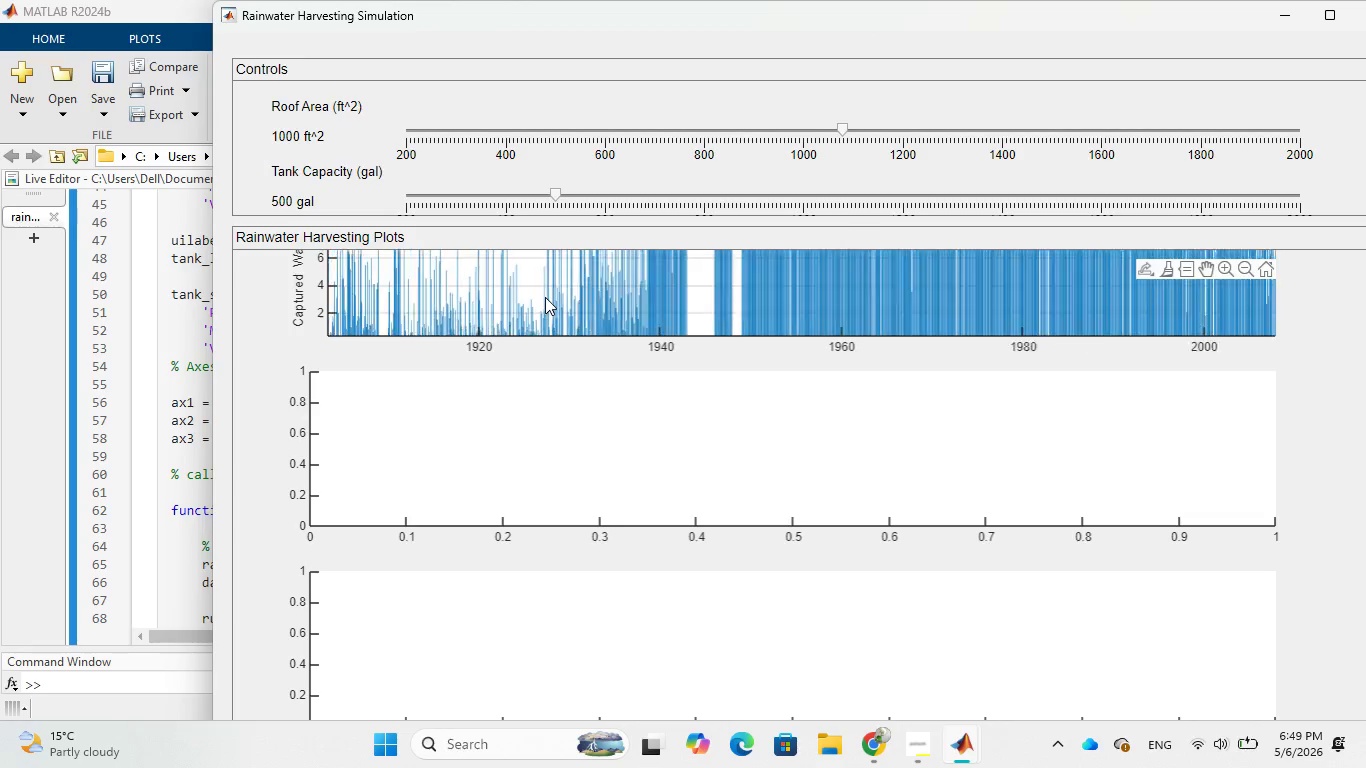 
scroll: coordinate [545, 297], scroll_direction: down, amount: 13.0
 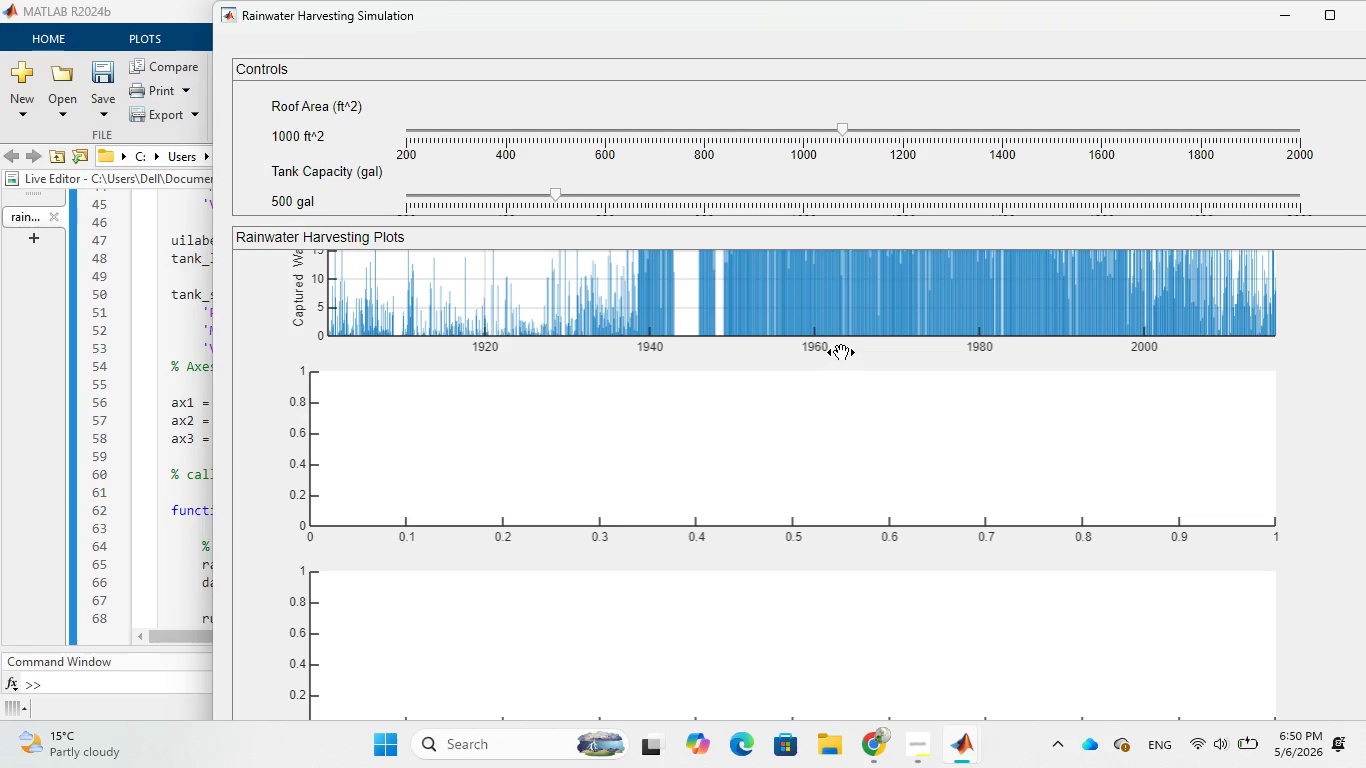 
wait(7.38)
 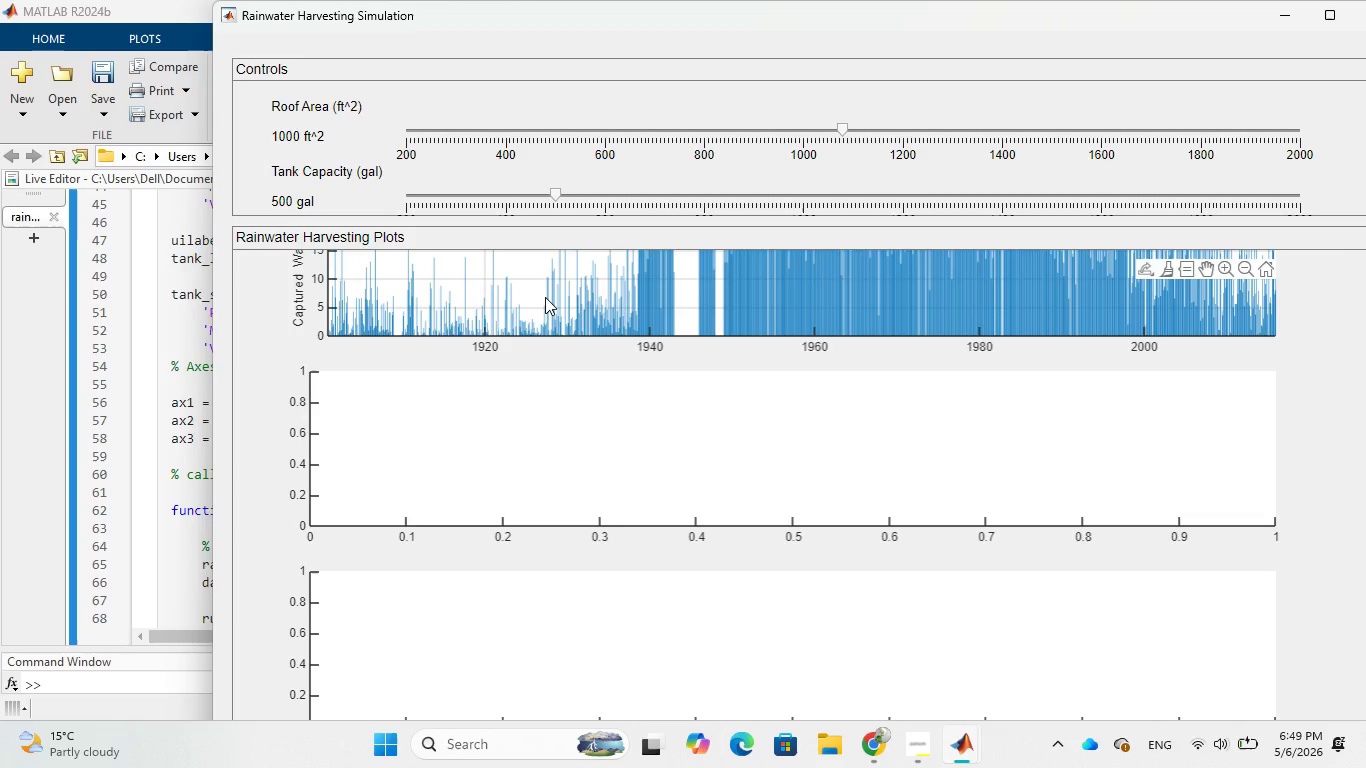 
scroll: coordinate [829, 303], scroll_direction: up, amount: 2.0
 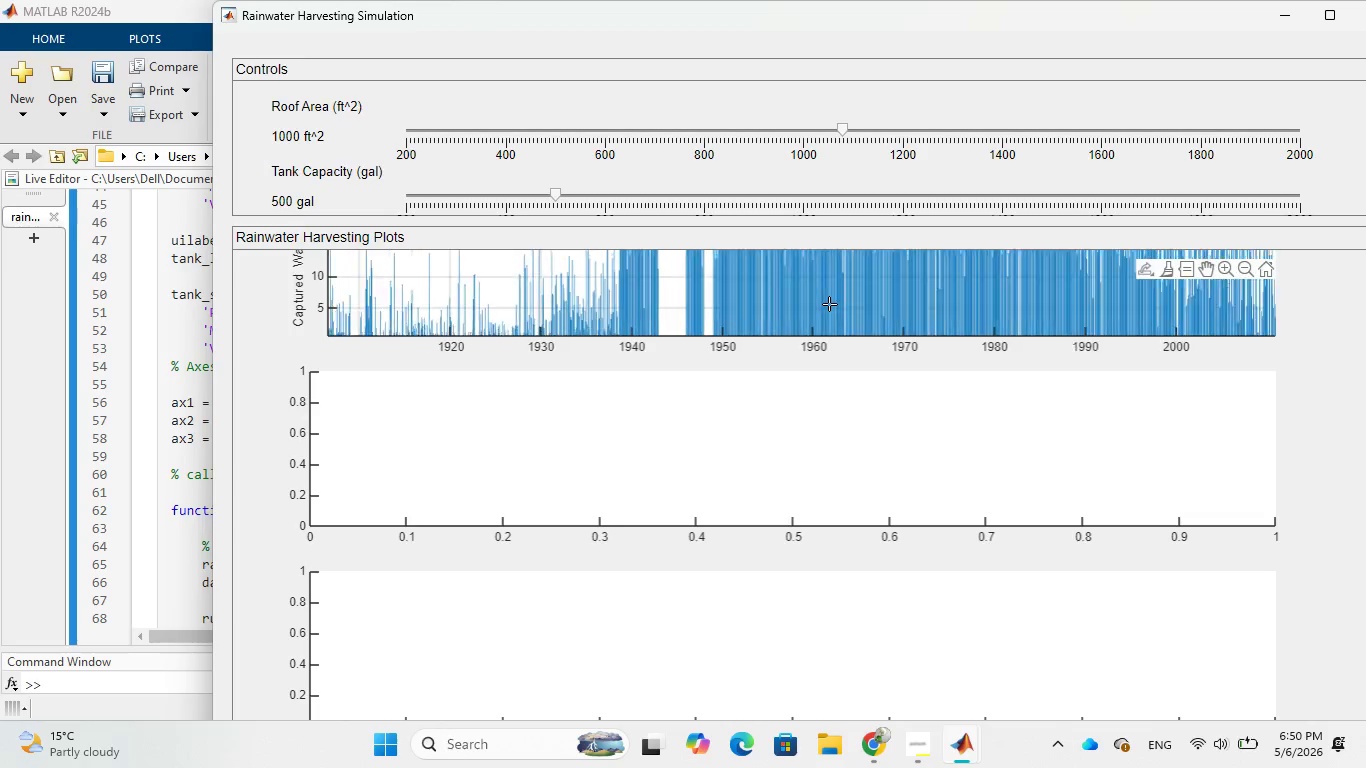 
scroll: coordinate [824, 305], scroll_direction: down, amount: 43.0
 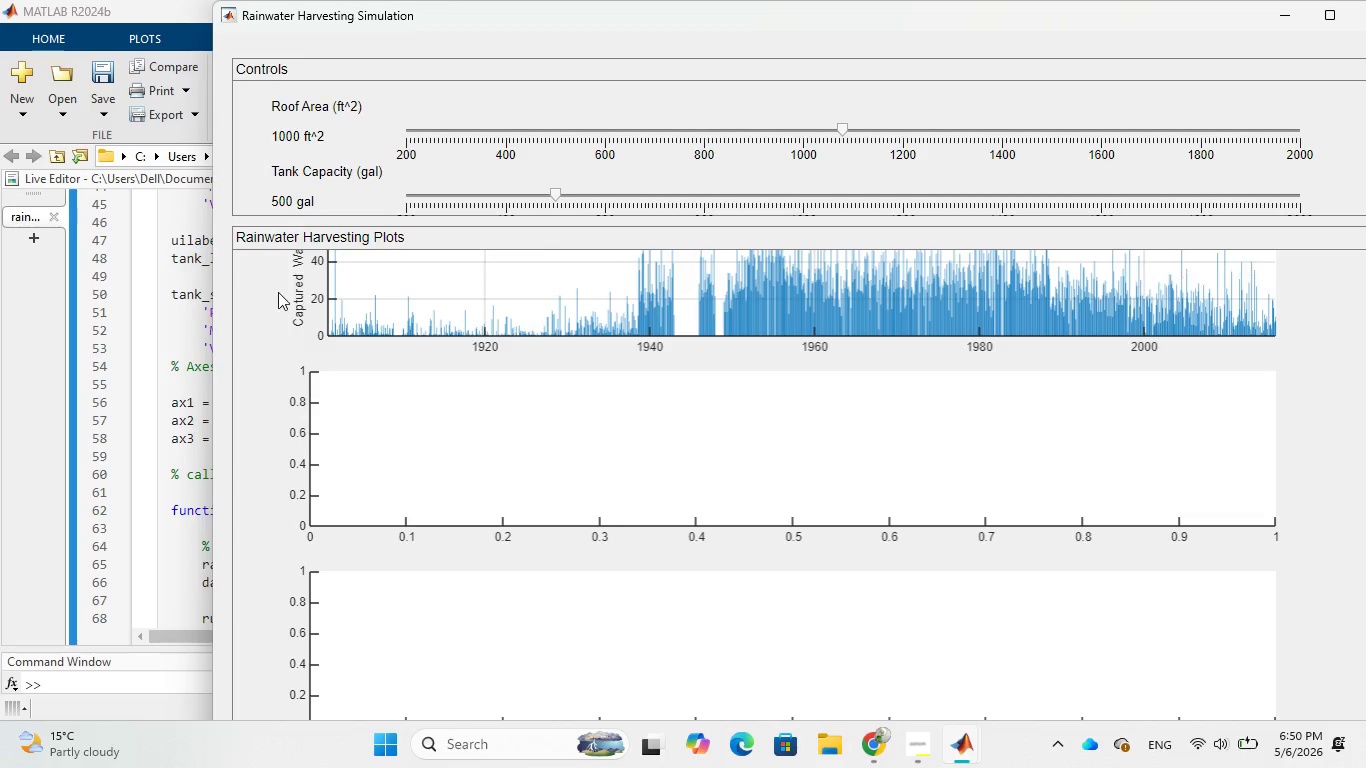 
scroll: coordinate [272, 289], scroll_direction: up, amount: 2.0
 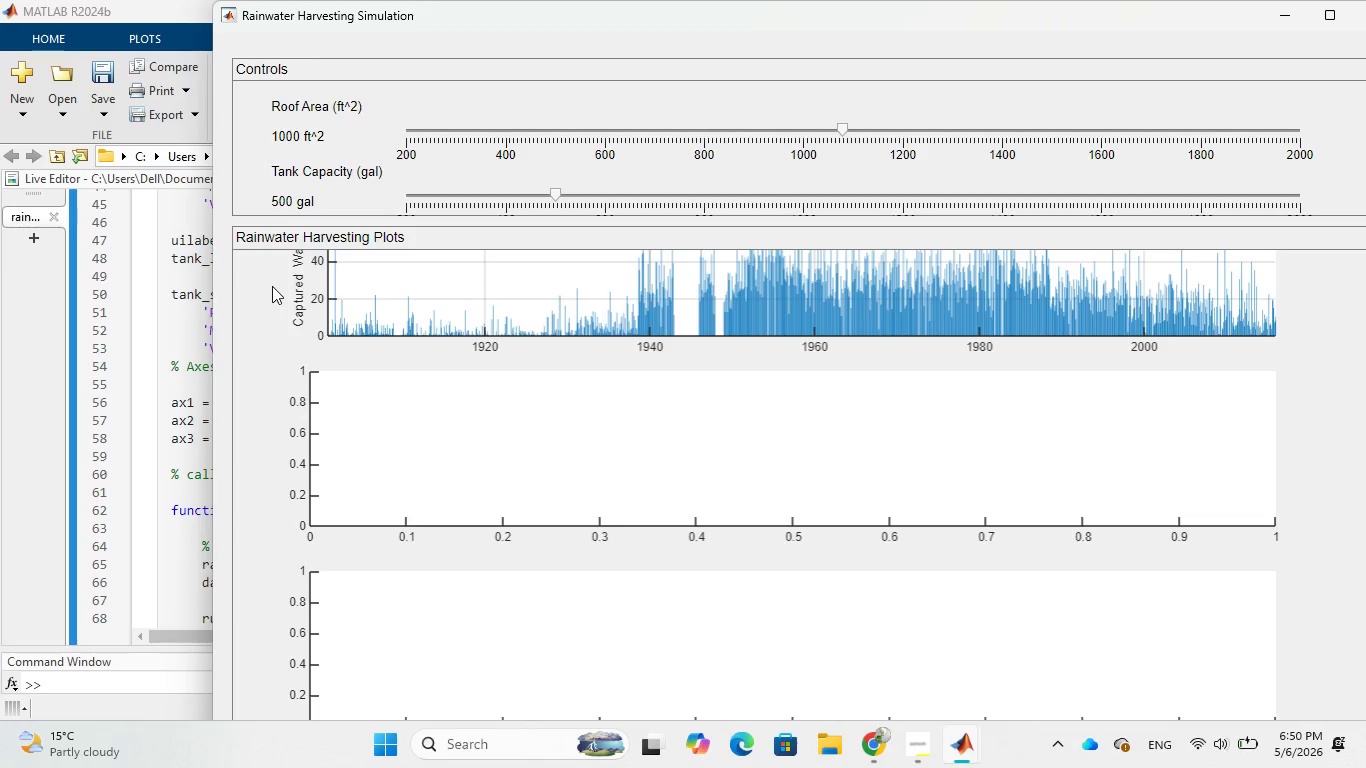 
scroll: coordinate [250, 412], scroll_direction: down, amount: 23.0
 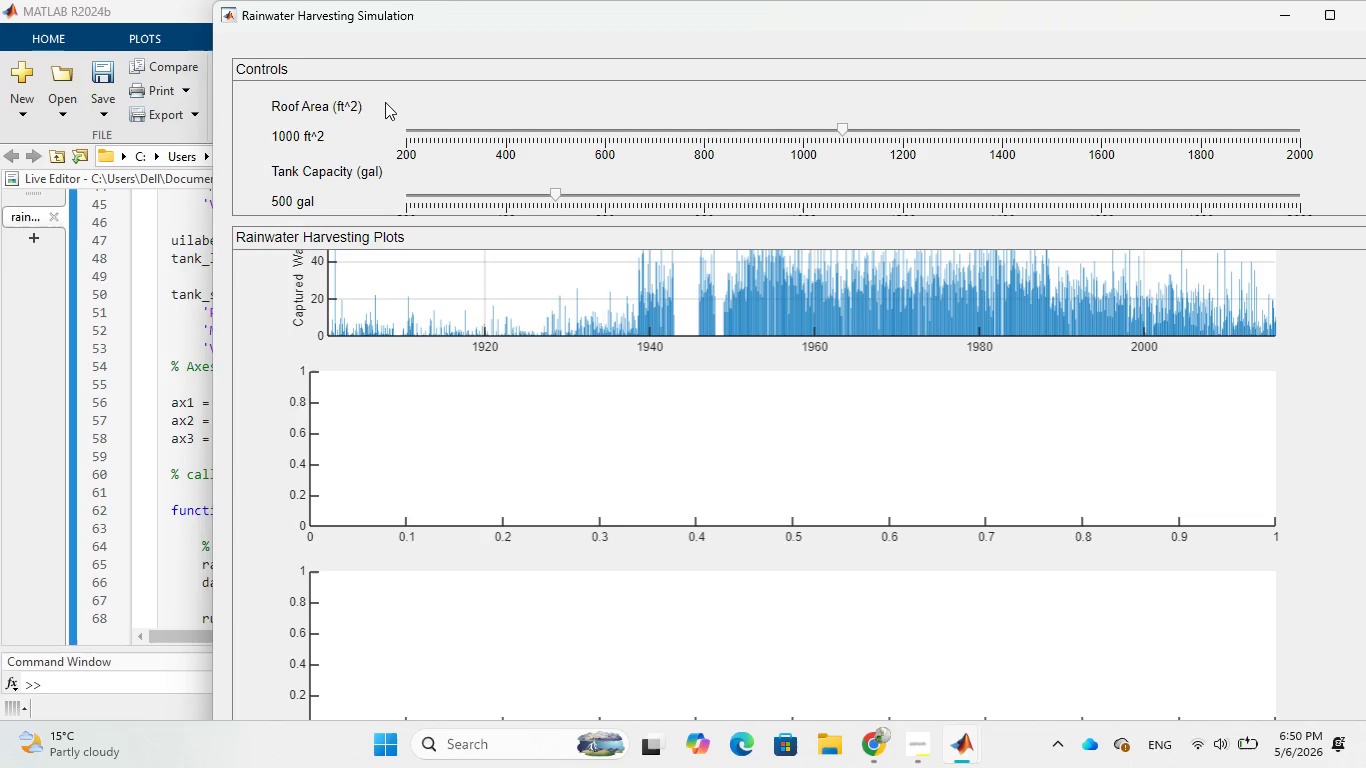 
left_click_drag(start_coordinate=[534, 22], to_coordinate=[409, 35])
 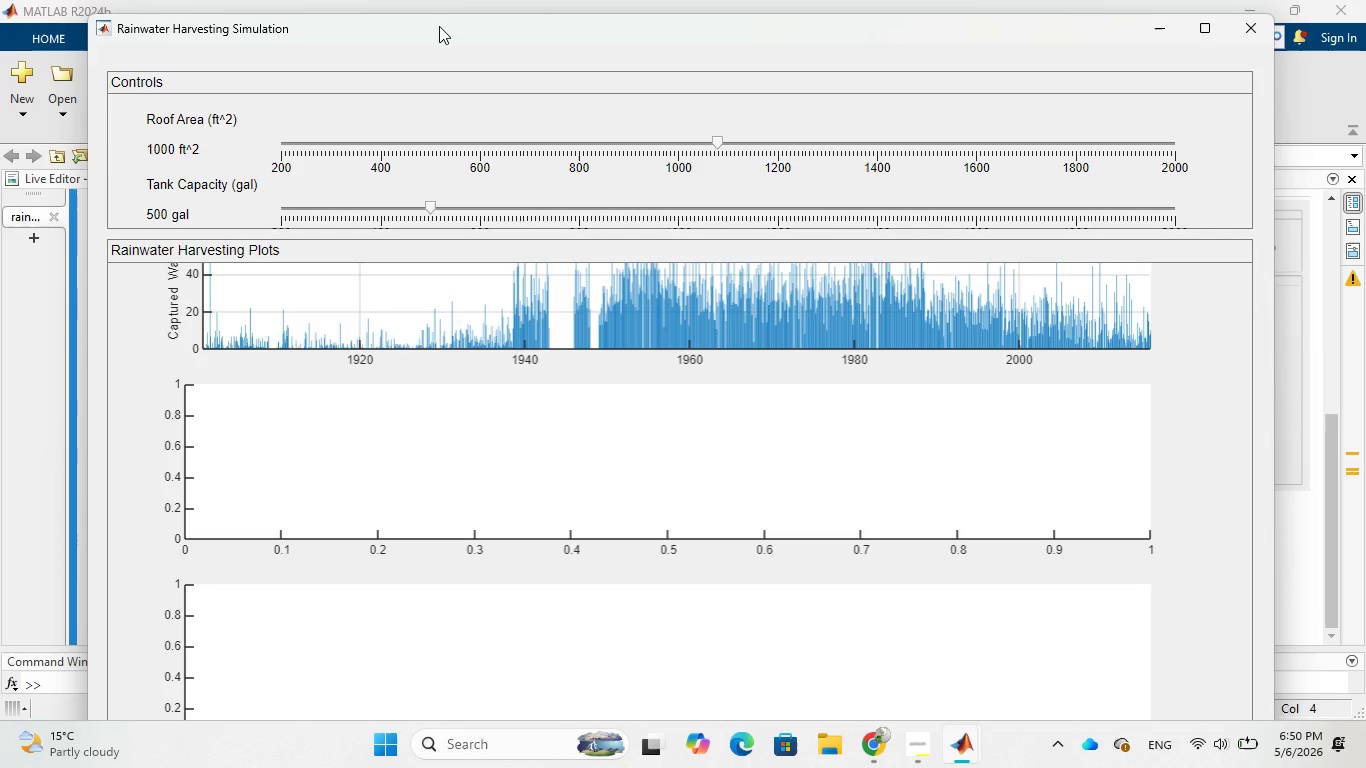 
wait(34.86)
 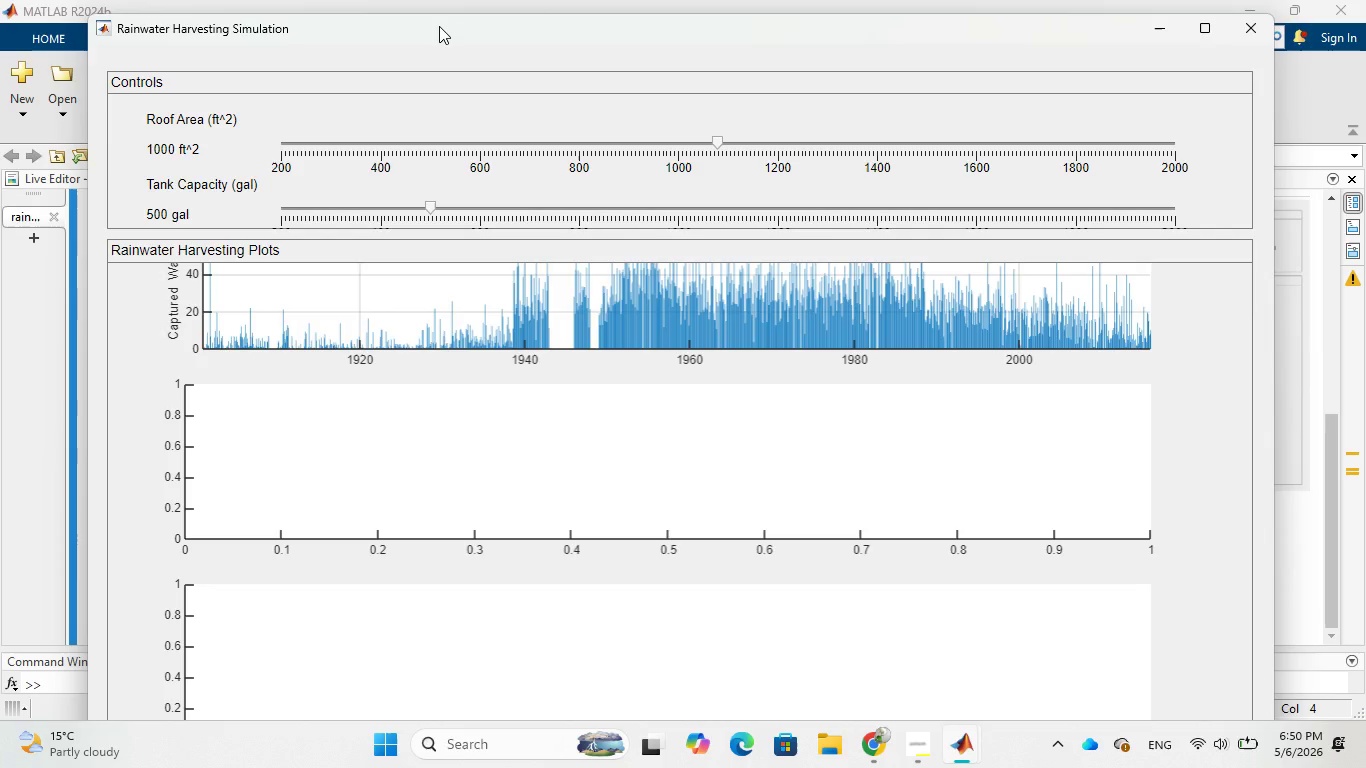 
scroll: coordinate [1247, 449], scroll_direction: down, amount: 7.0
 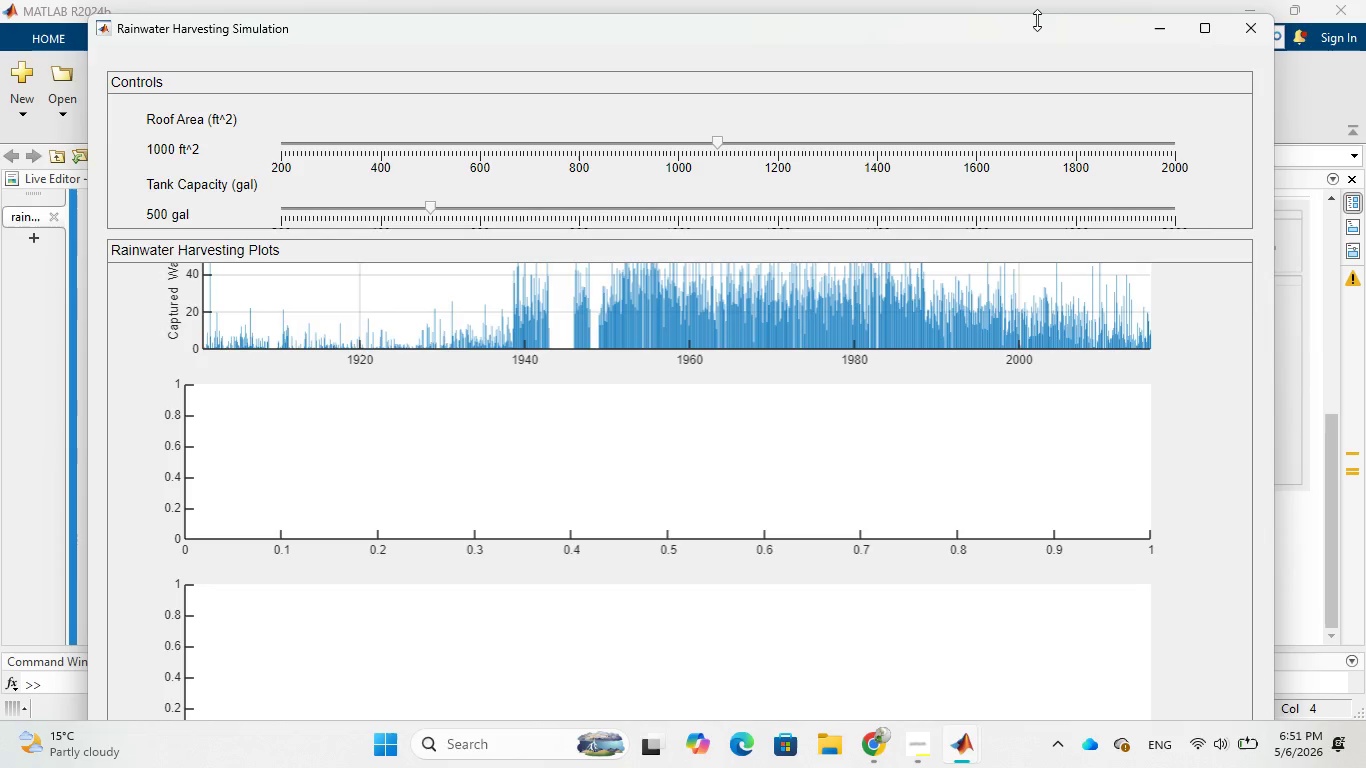 
left_click_drag(start_coordinate=[1037, 20], to_coordinate=[1062, 0])
 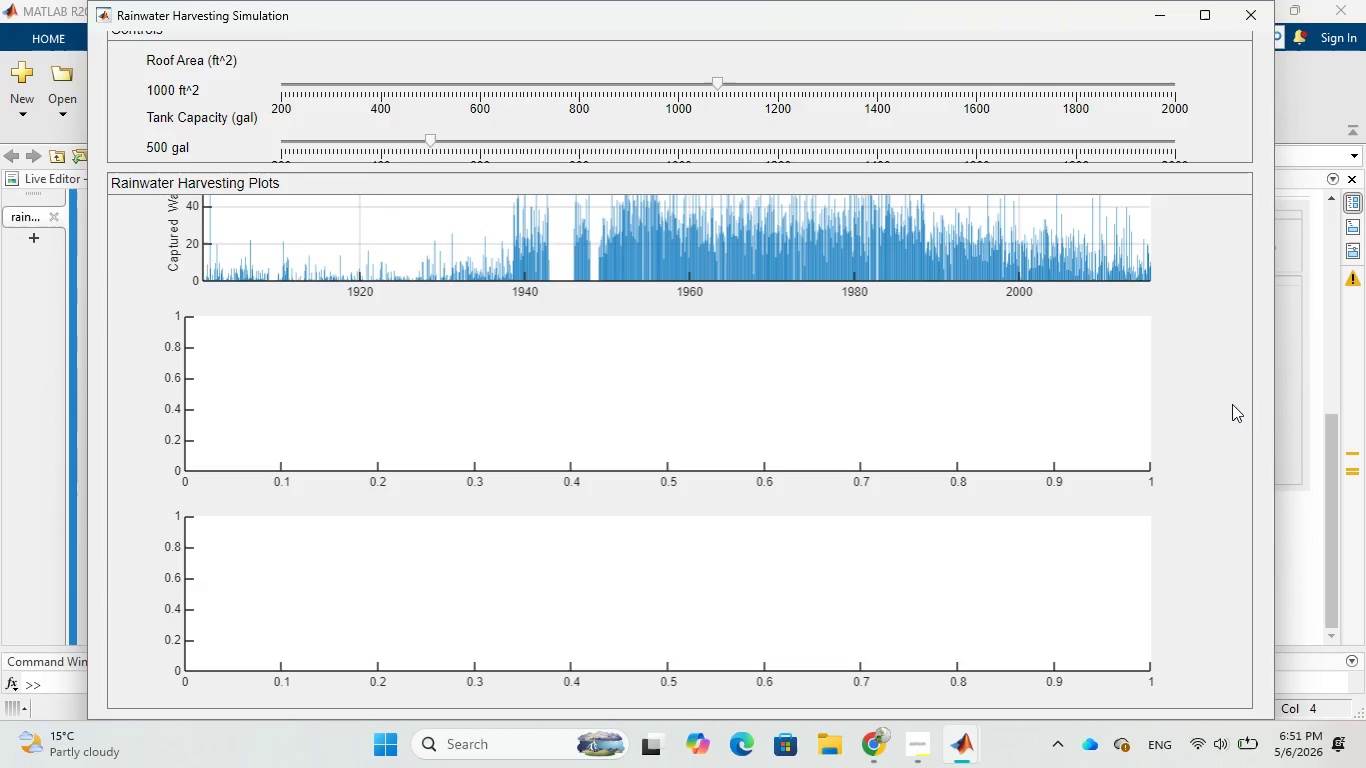 
scroll: coordinate [1229, 443], scroll_direction: down, amount: 4.0
 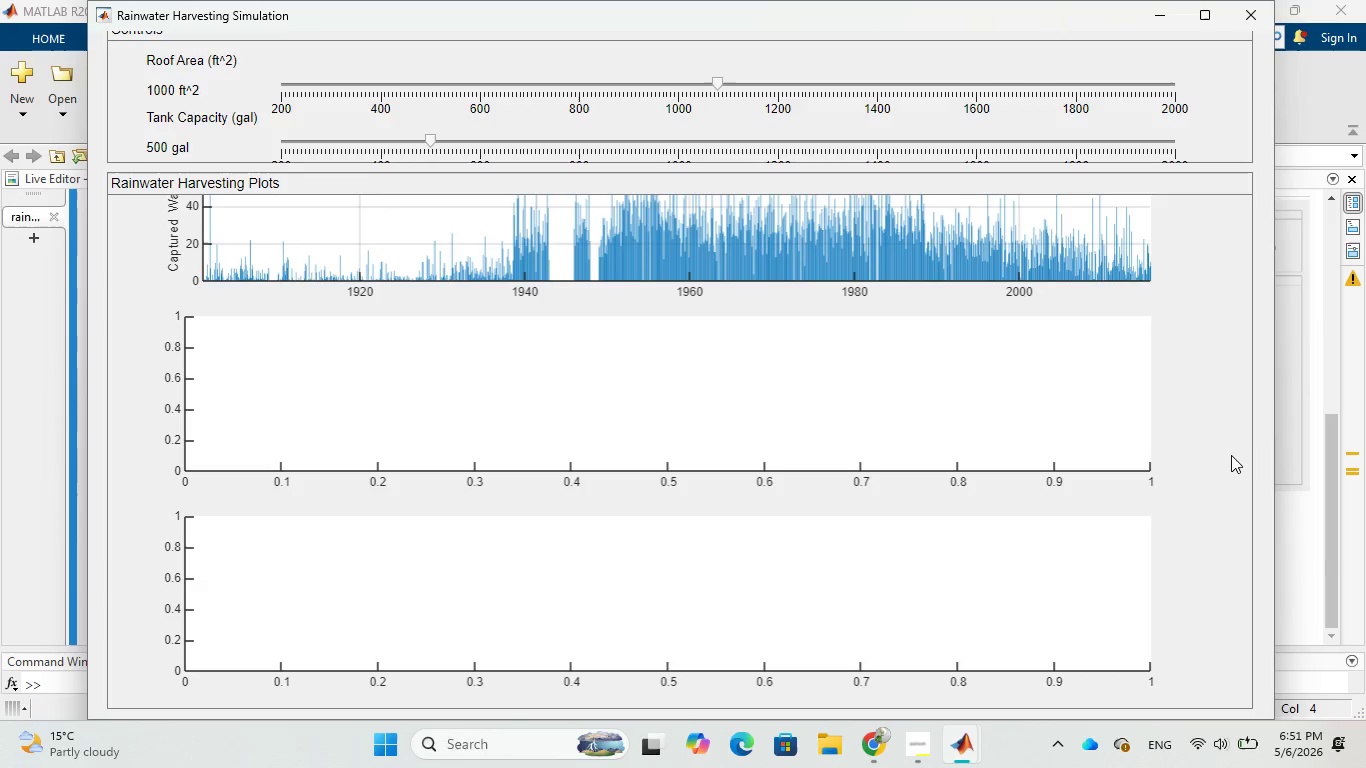 
scroll: coordinate [1231, 452], scroll_direction: up, amount: 4.0
 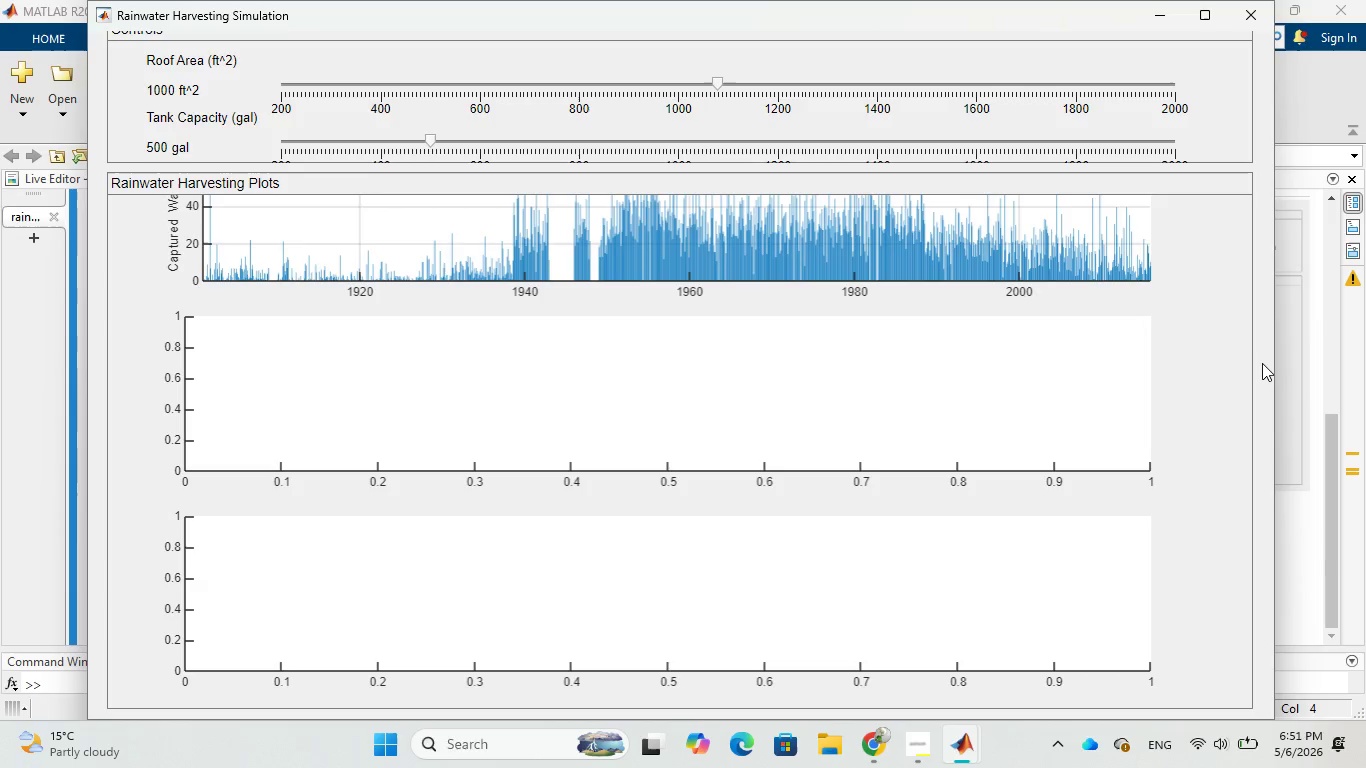 
scroll: coordinate [1262, 362], scroll_direction: down, amount: 4.0
 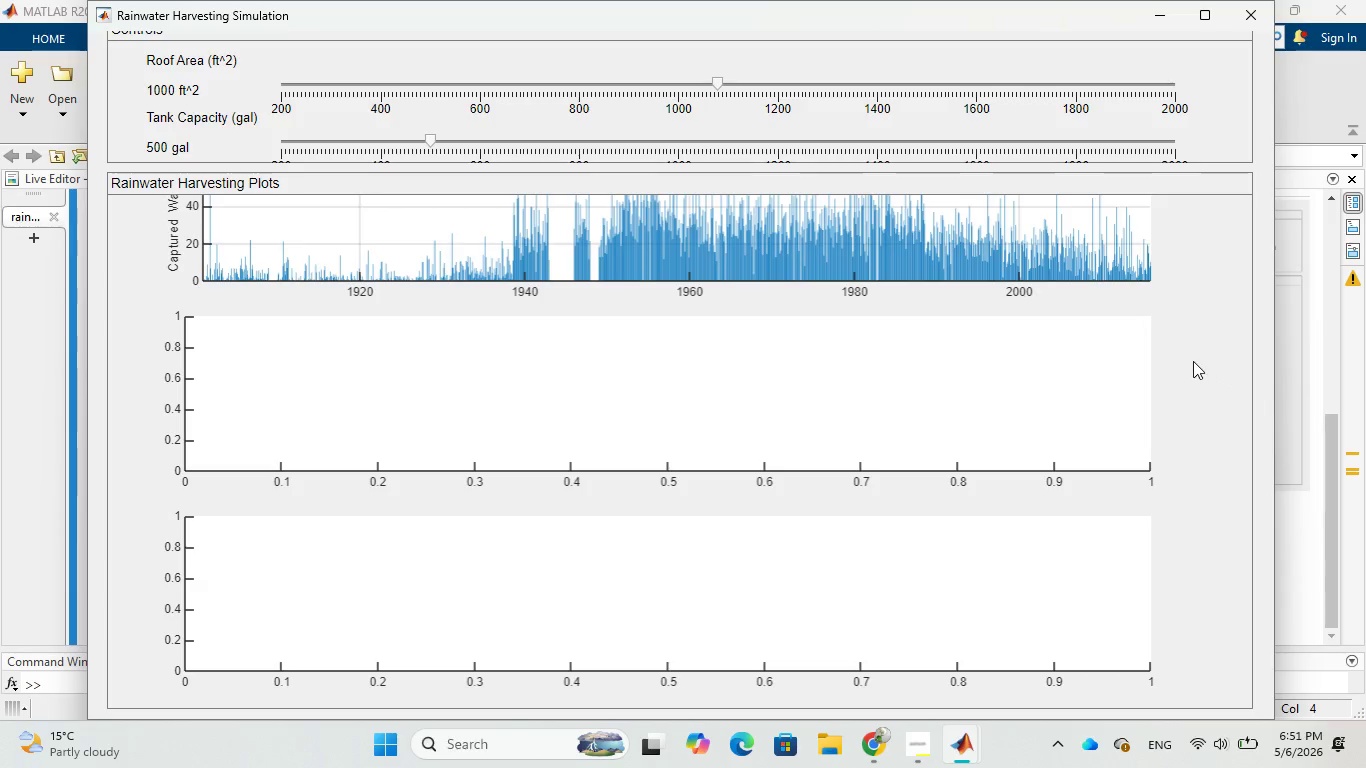 
scroll: coordinate [1193, 361], scroll_direction: up, amount: 7.0
 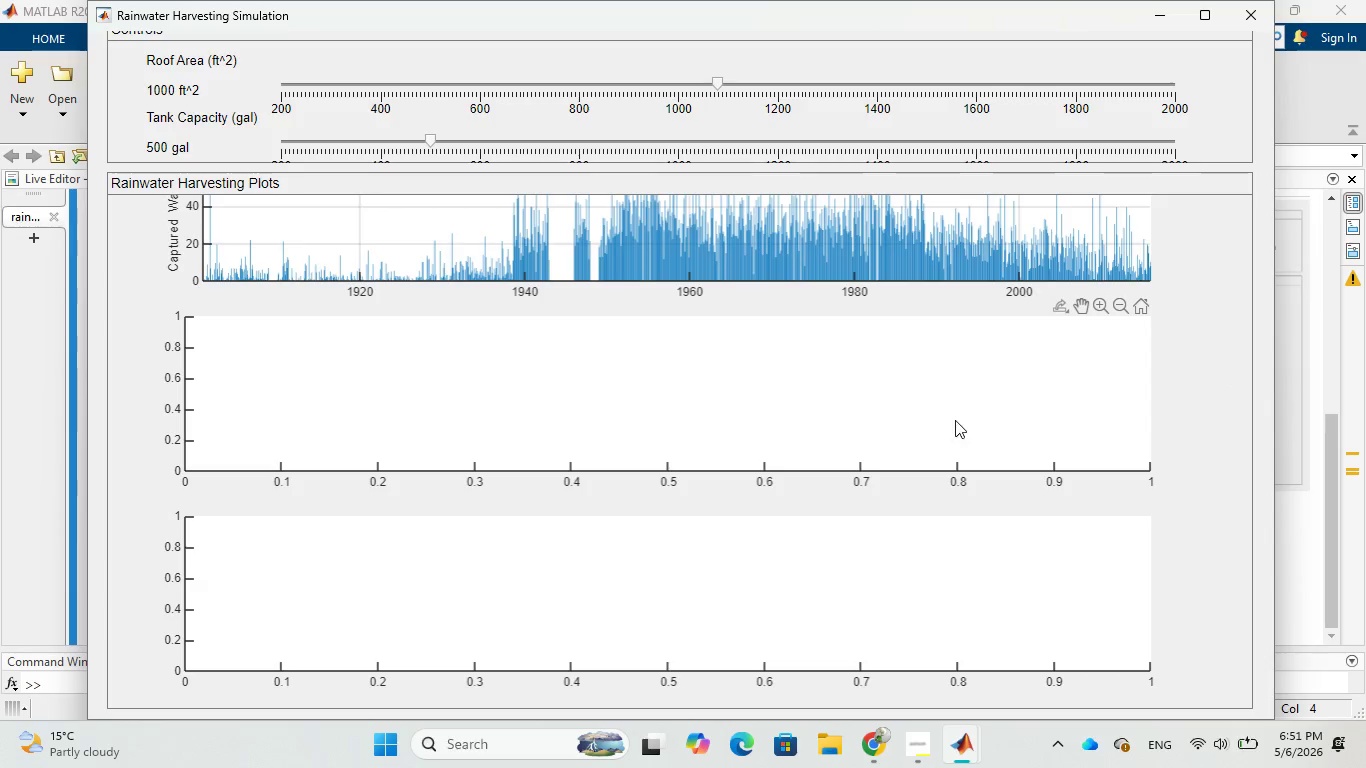 
wait(7.7)
 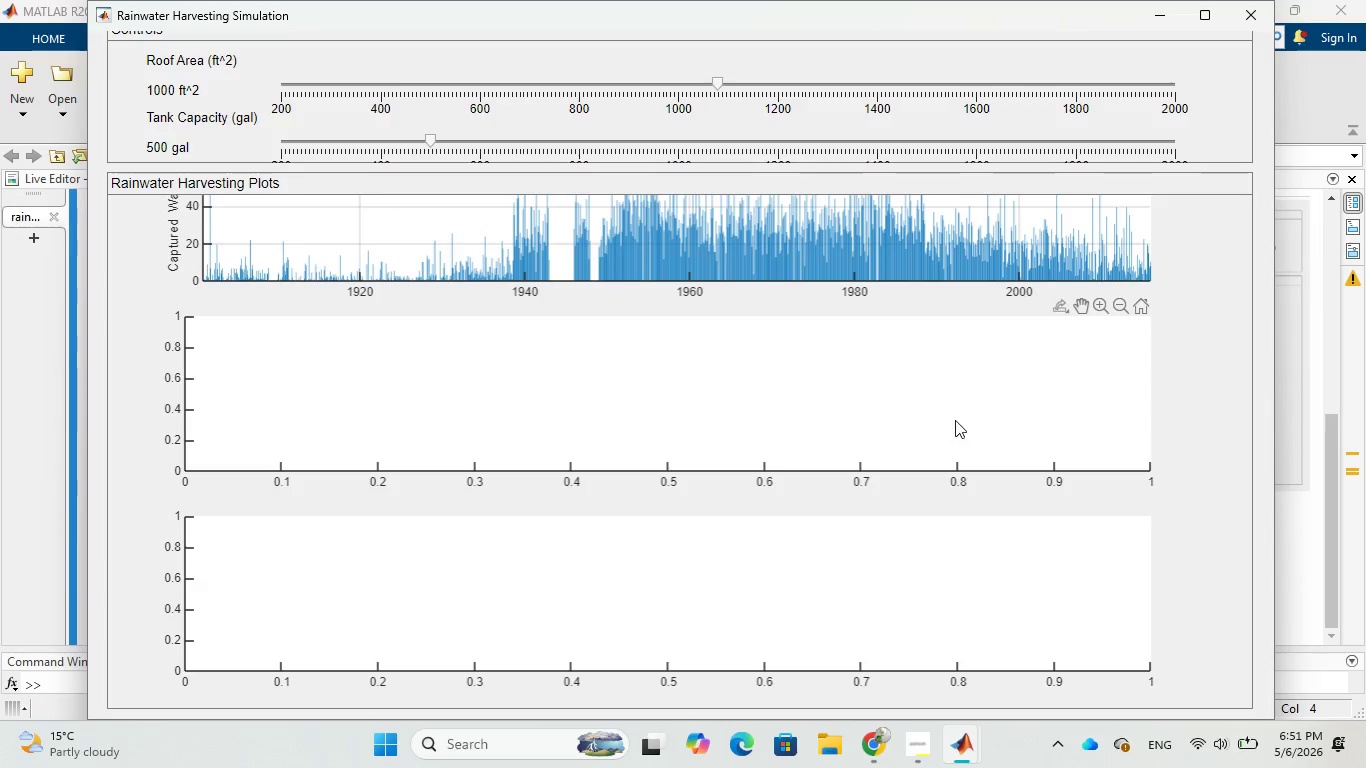 
scroll: coordinate [891, 382], scroll_direction: up, amount: 4.0
 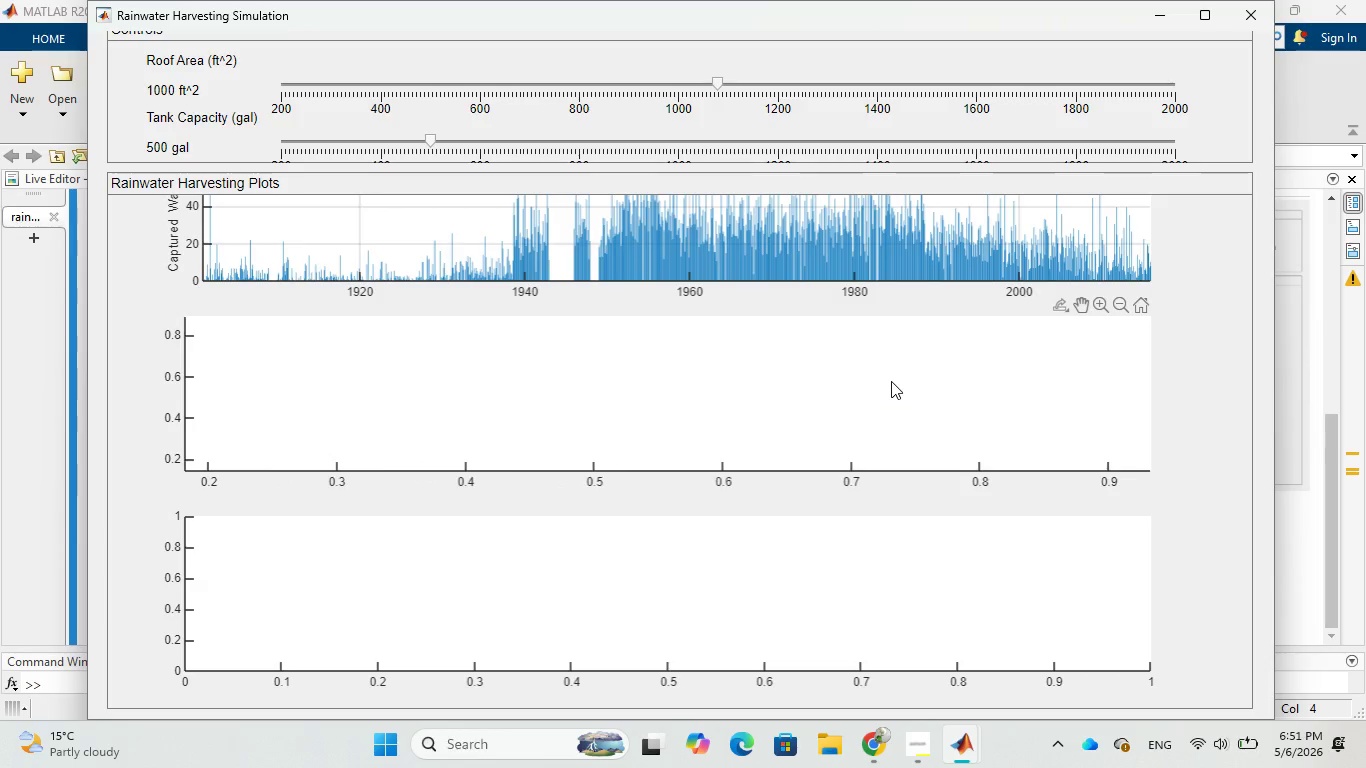 
scroll: coordinate [891, 381], scroll_direction: down, amount: 4.0
 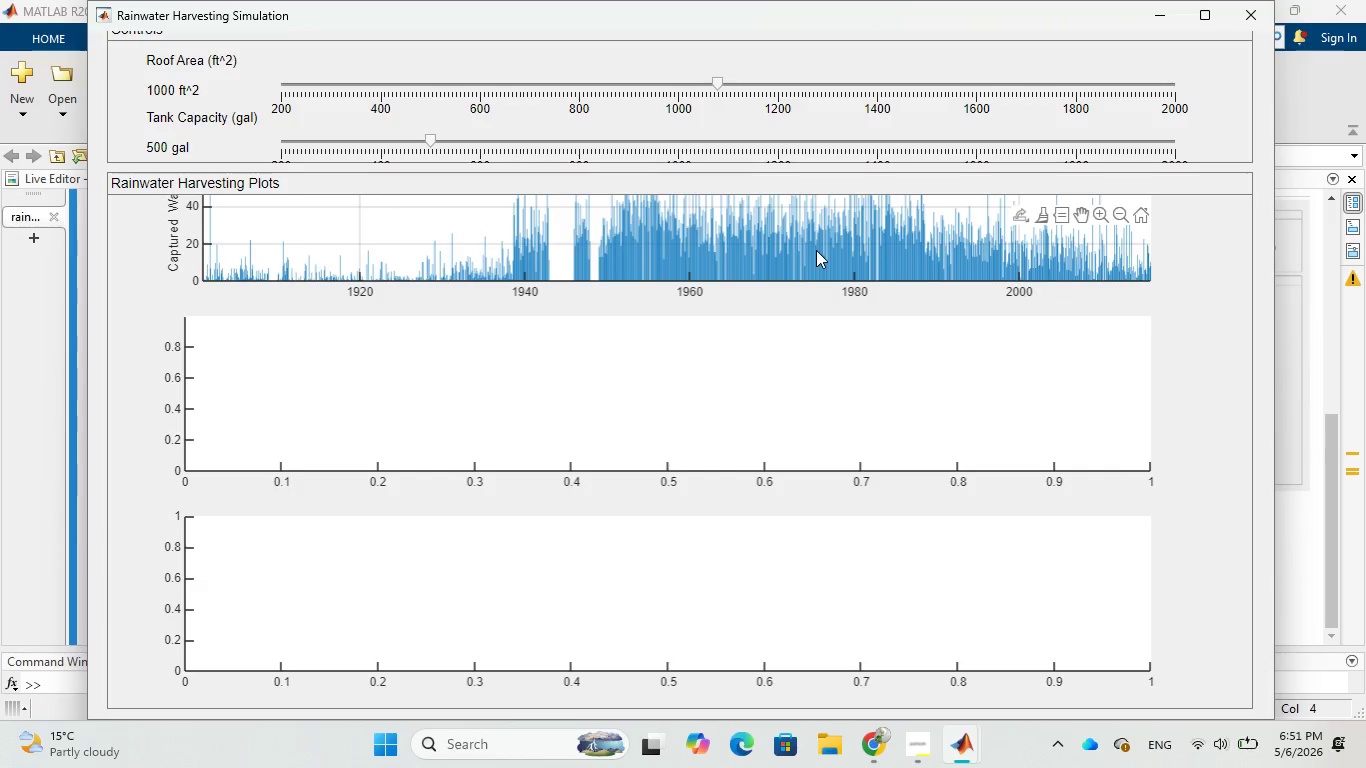 
scroll: coordinate [816, 250], scroll_direction: up, amount: 2.0
 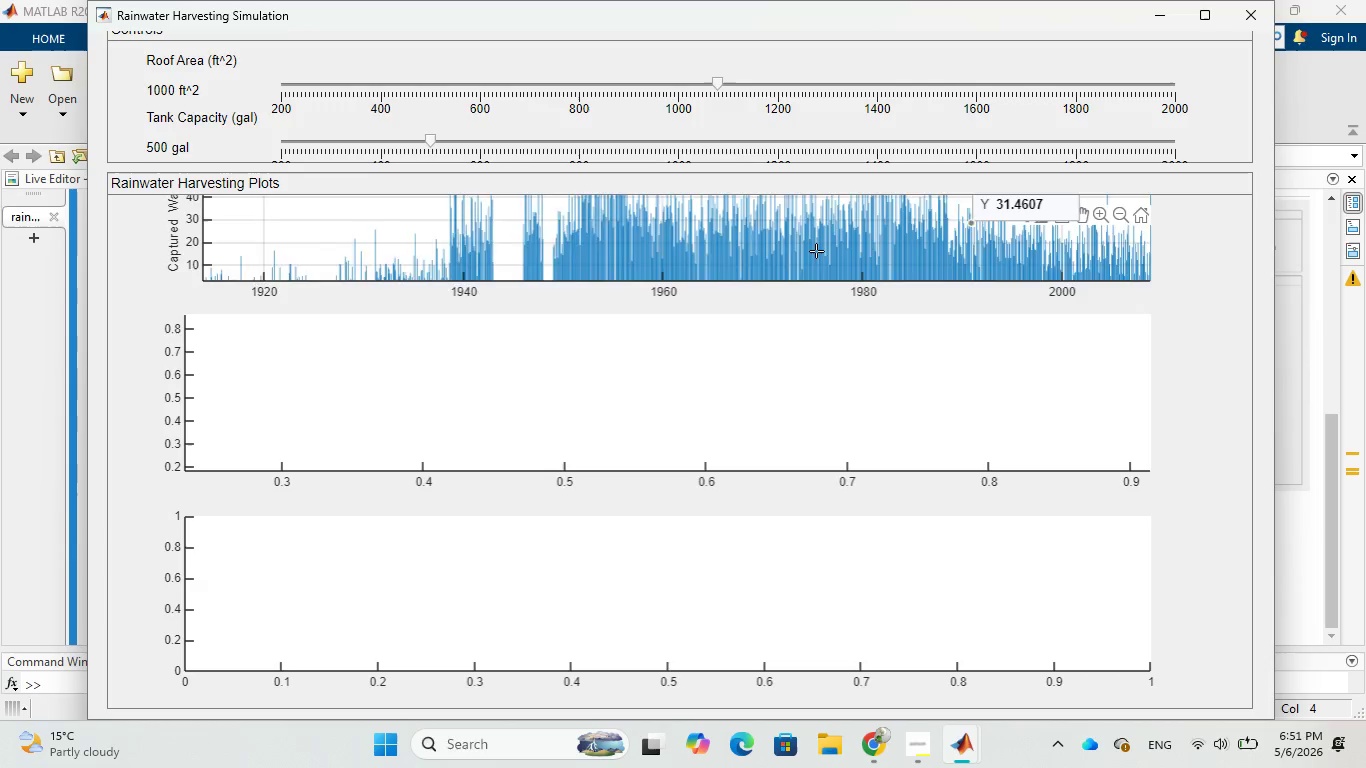 
scroll: coordinate [816, 250], scroll_direction: down, amount: 15.0
 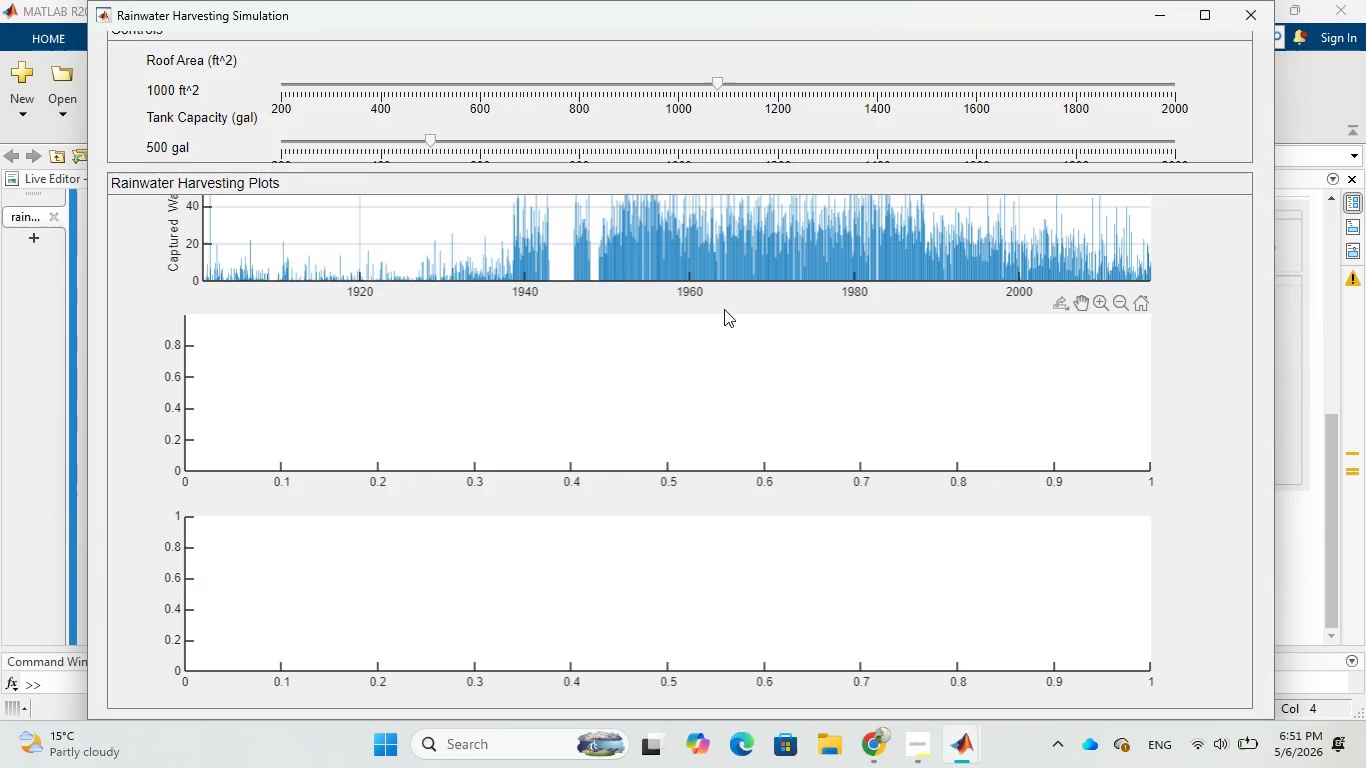 
wait(5.27)
 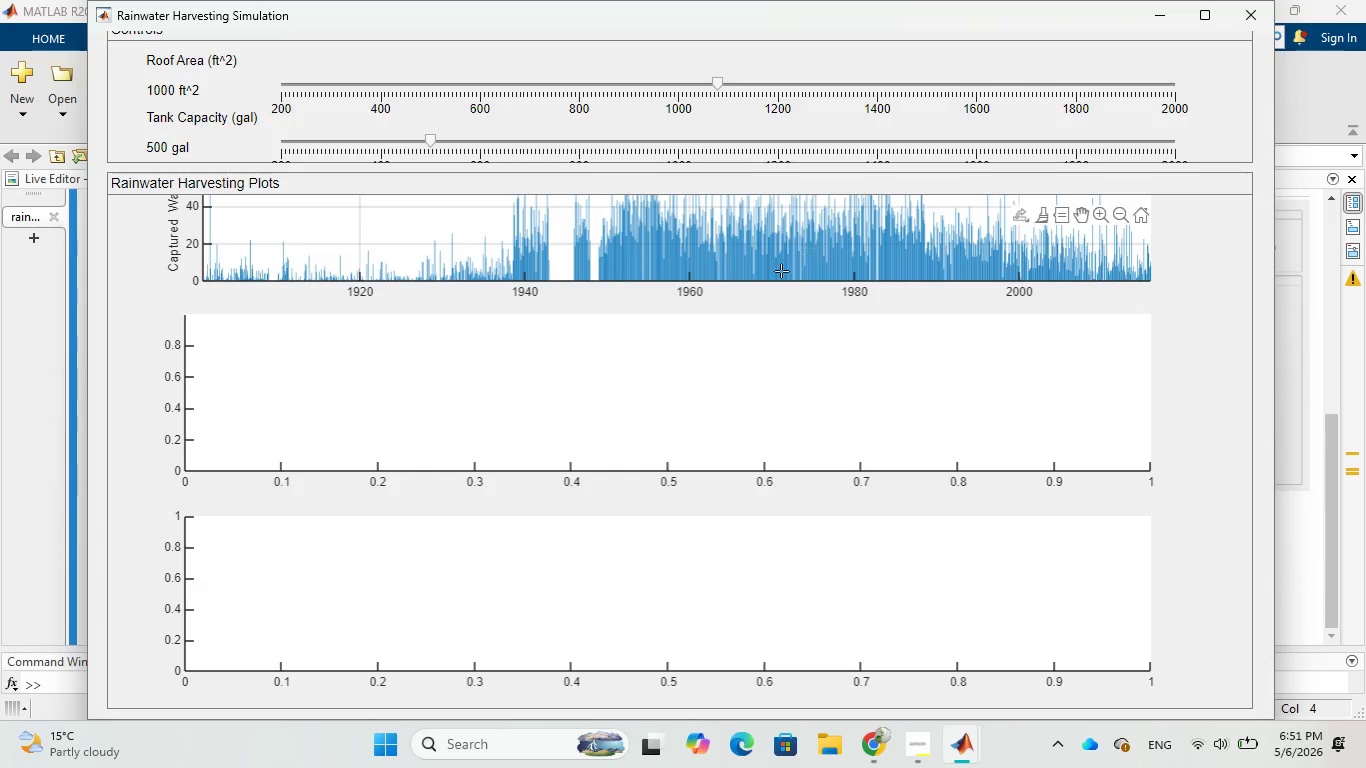 
mouse_move([655, 284])
 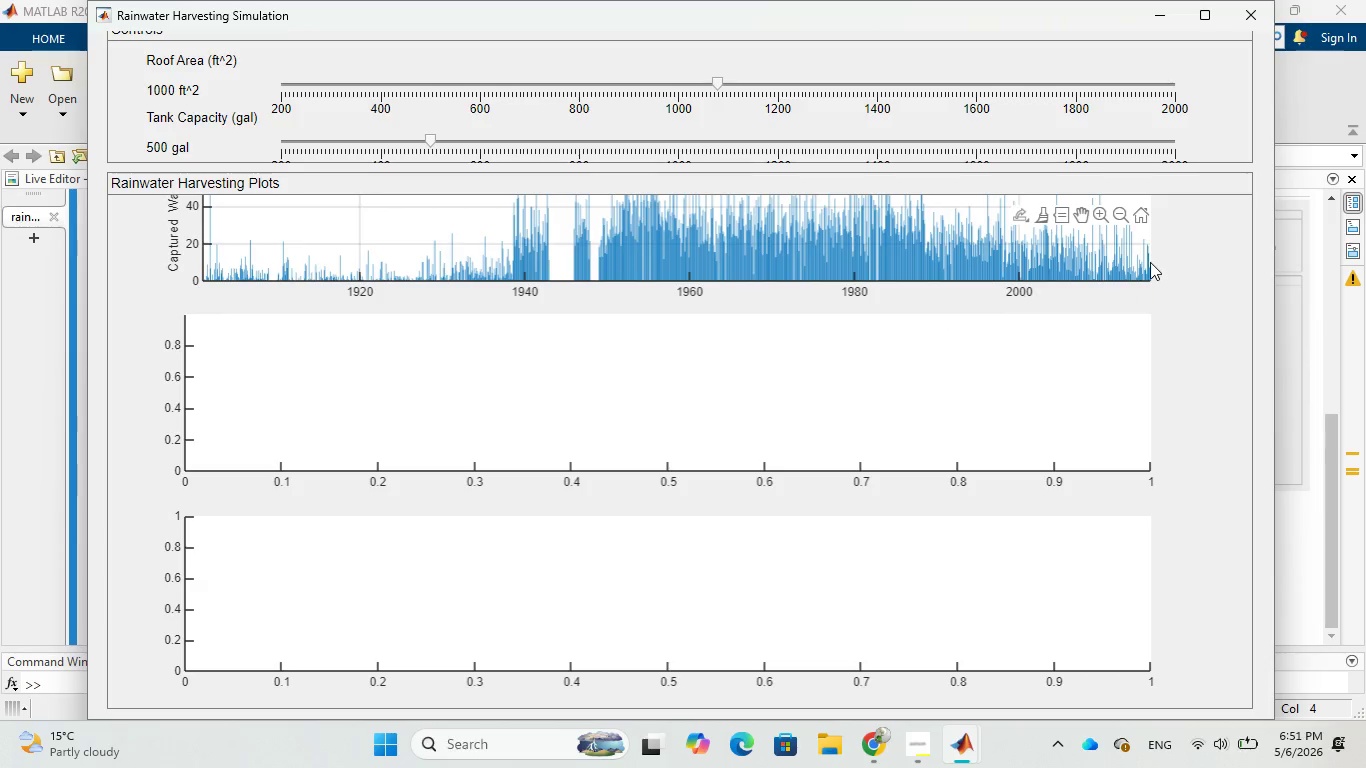 
left_click_drag(start_coordinate=[1148, 262], to_coordinate=[1115, 258])
 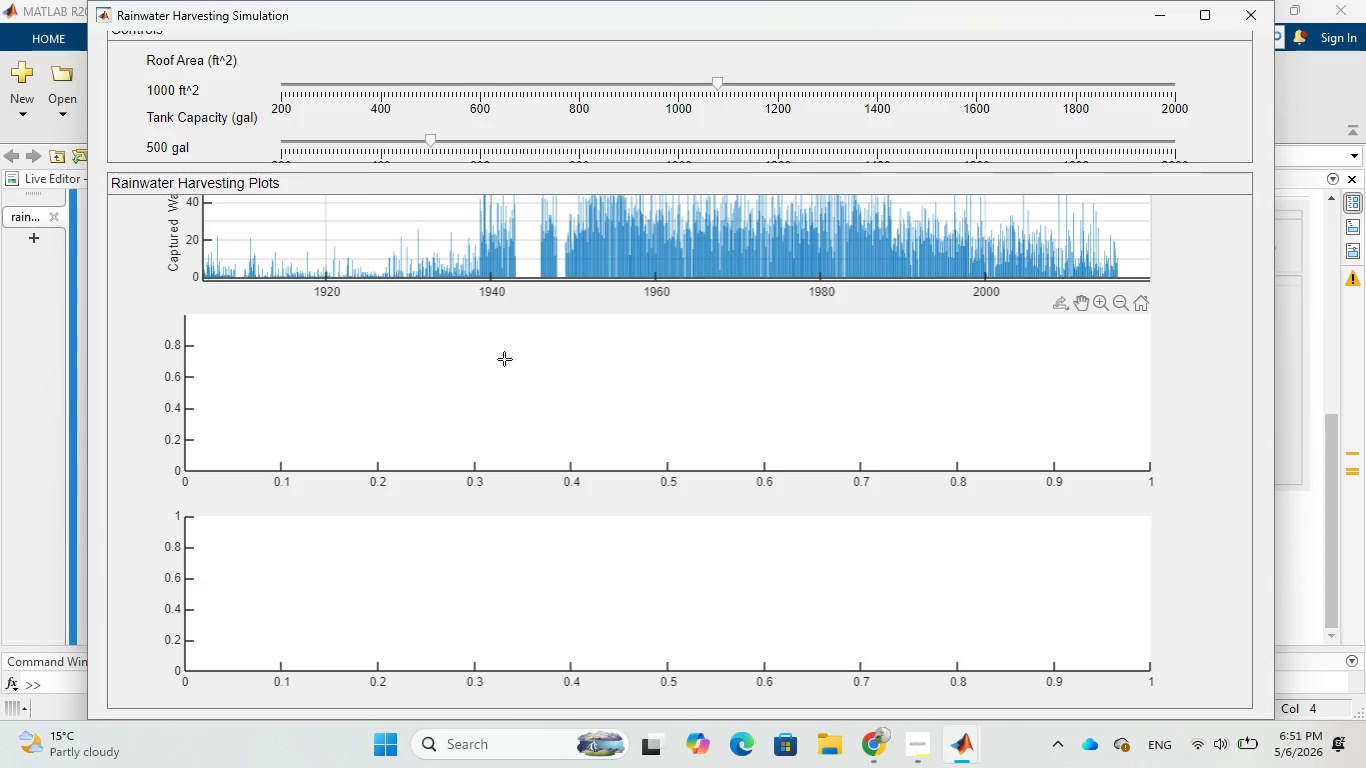 
wait(8.77)
 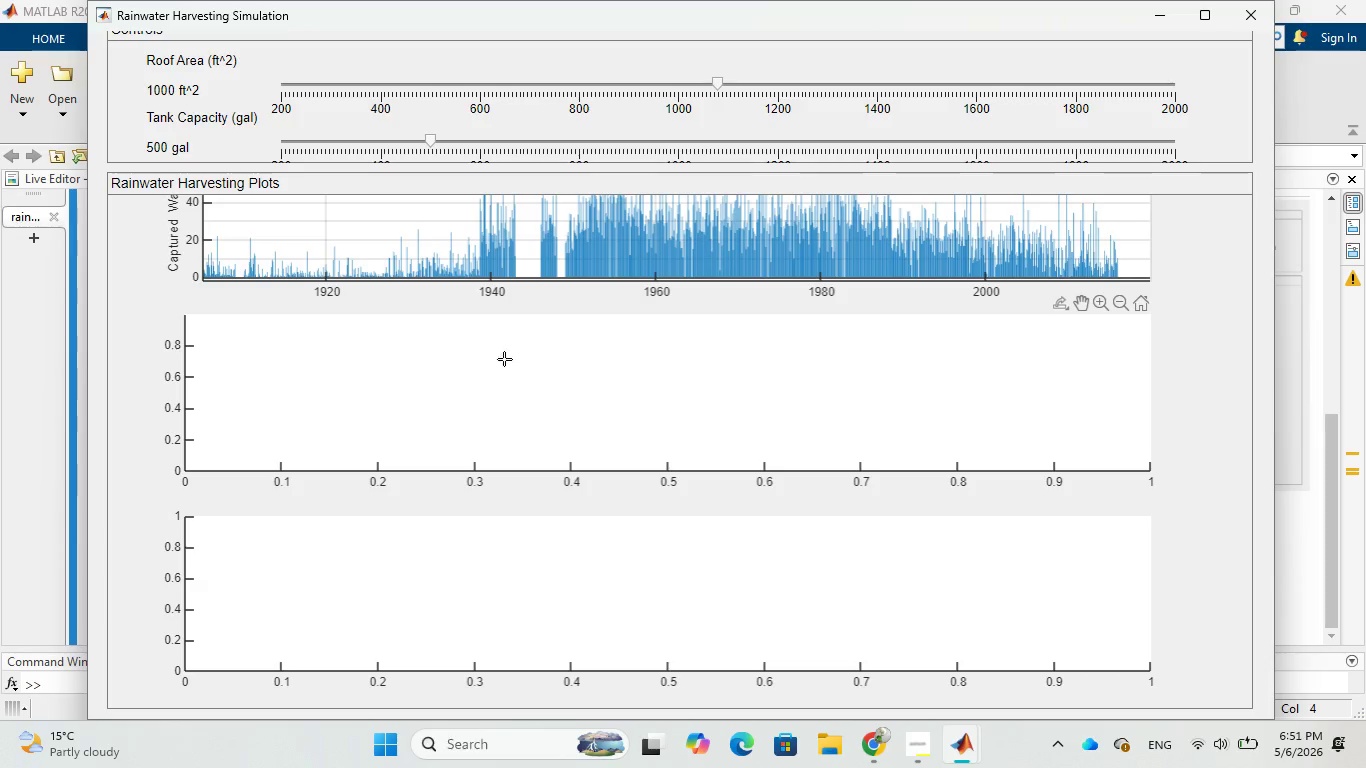 
left_click([1165, 15])
 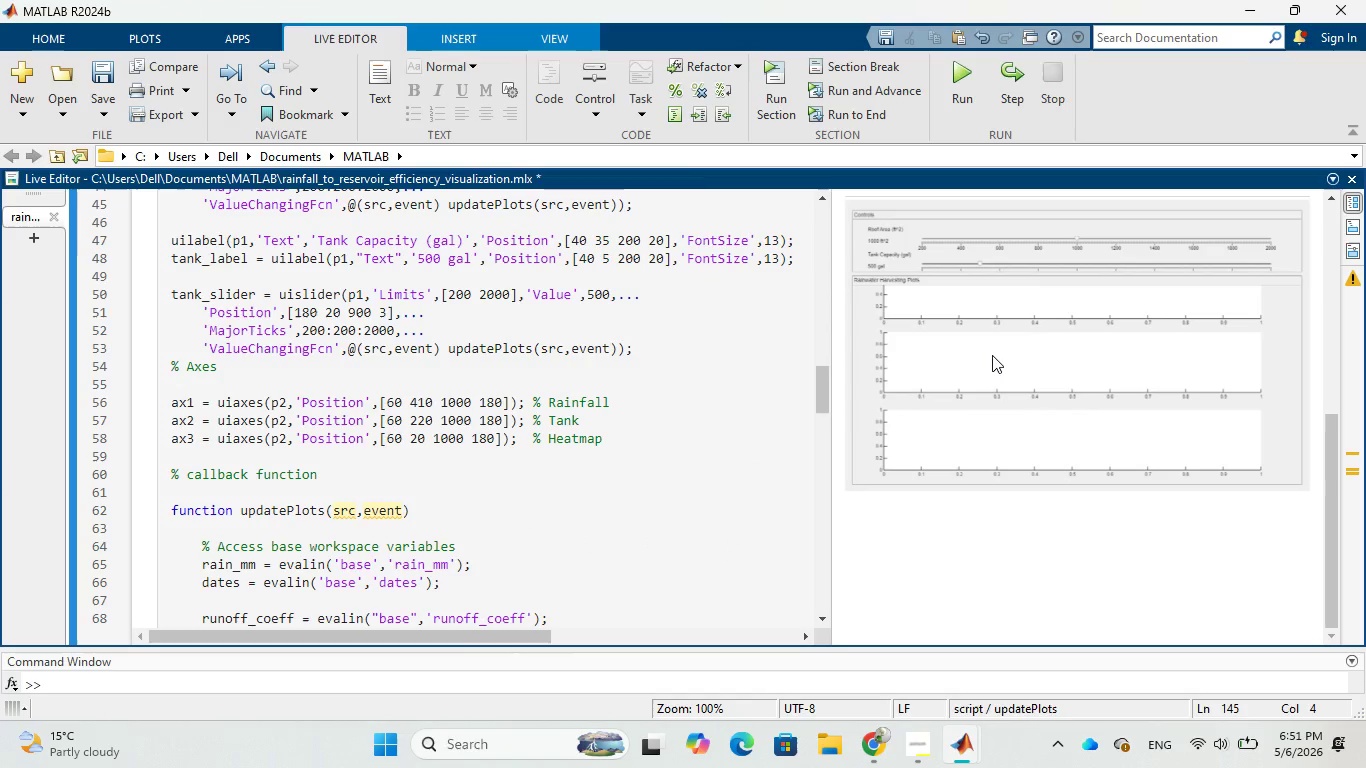 
scroll: coordinate [648, 431], scroll_direction: up, amount: 6.0
 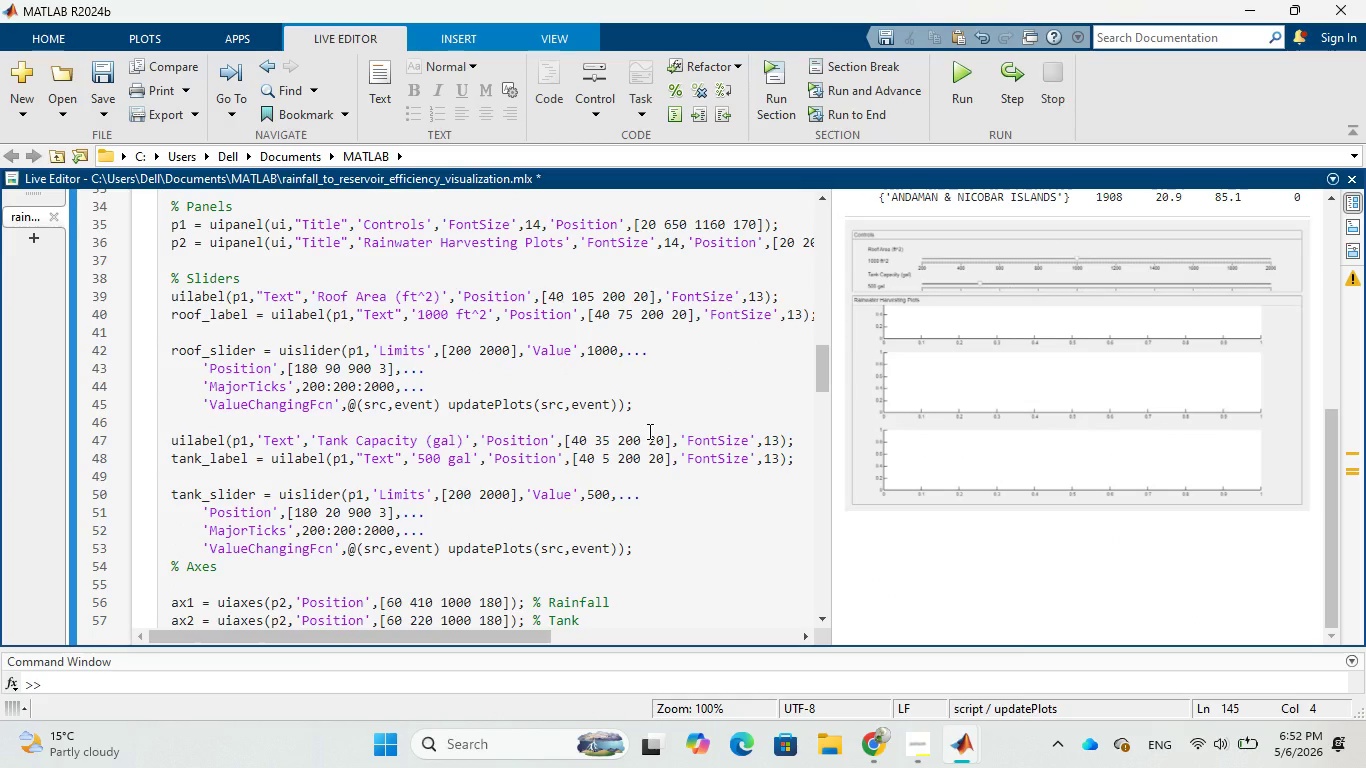 
scroll: coordinate [647, 430], scroll_direction: up, amount: 2.0
 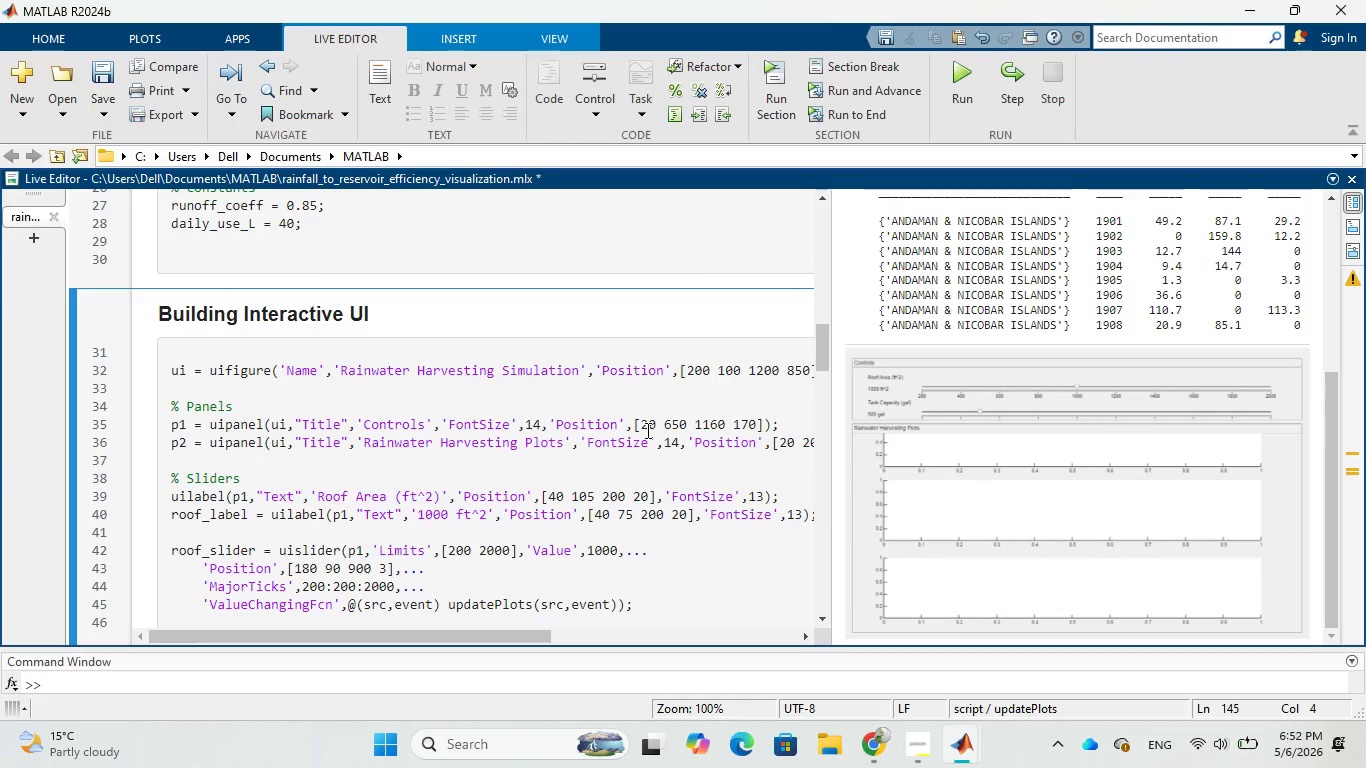 
wait(6.4)
 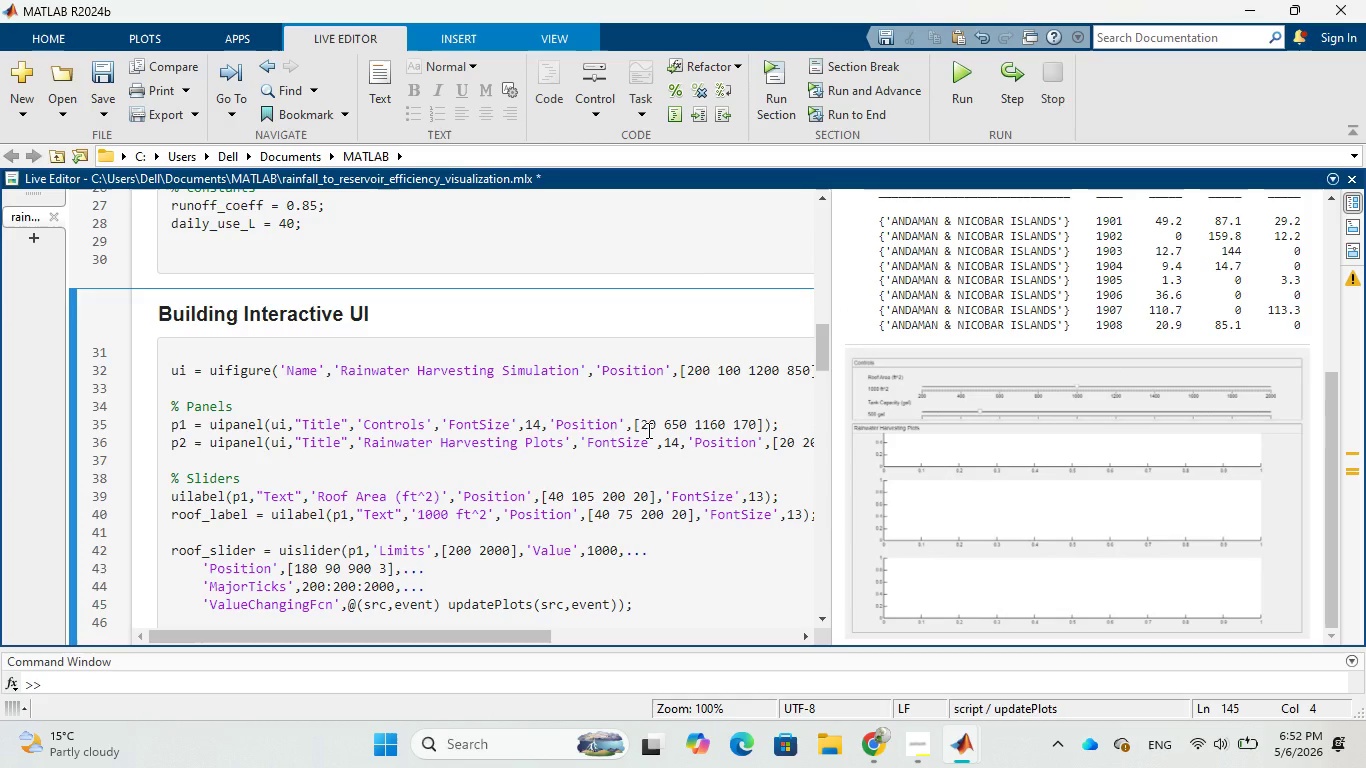 
left_click_drag(start_coordinate=[518, 634], to_coordinate=[587, 630])
 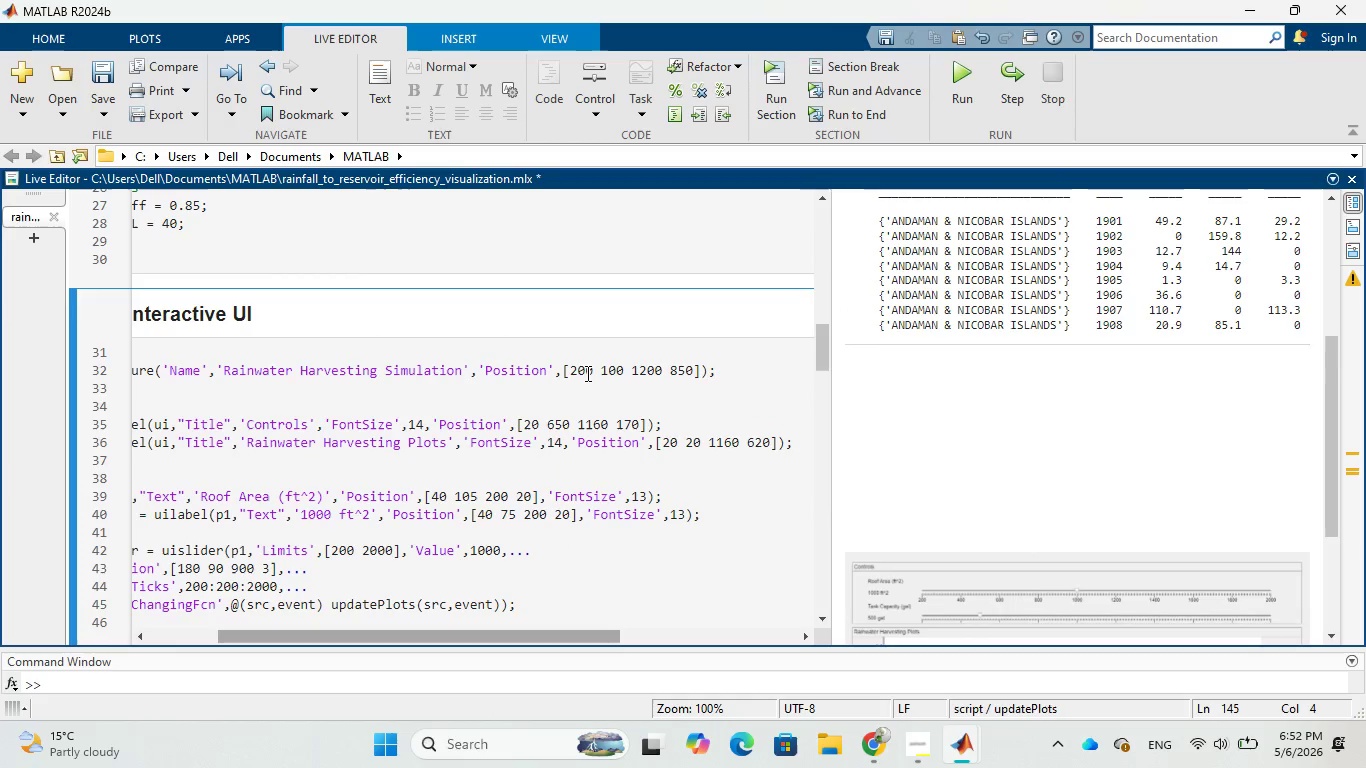 
left_click([586, 373])
 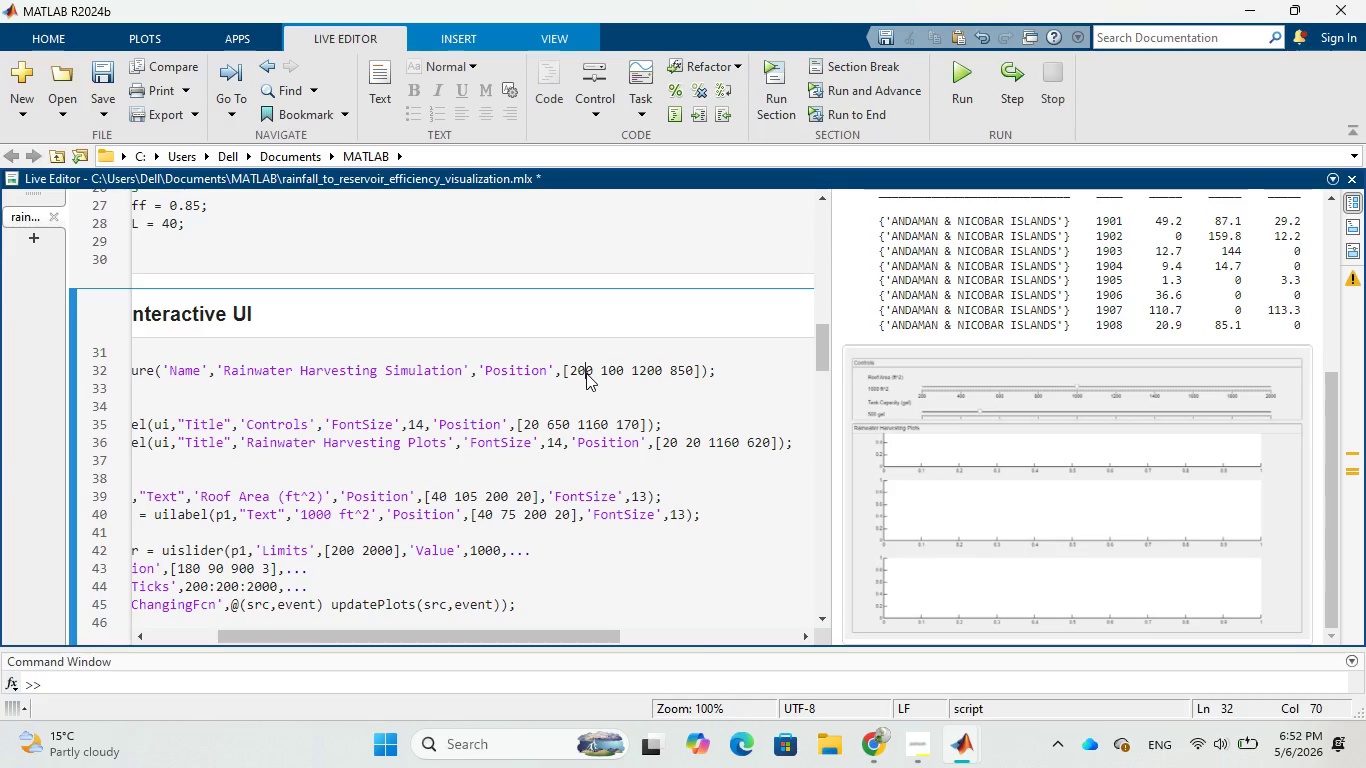 
key(Backspace)
 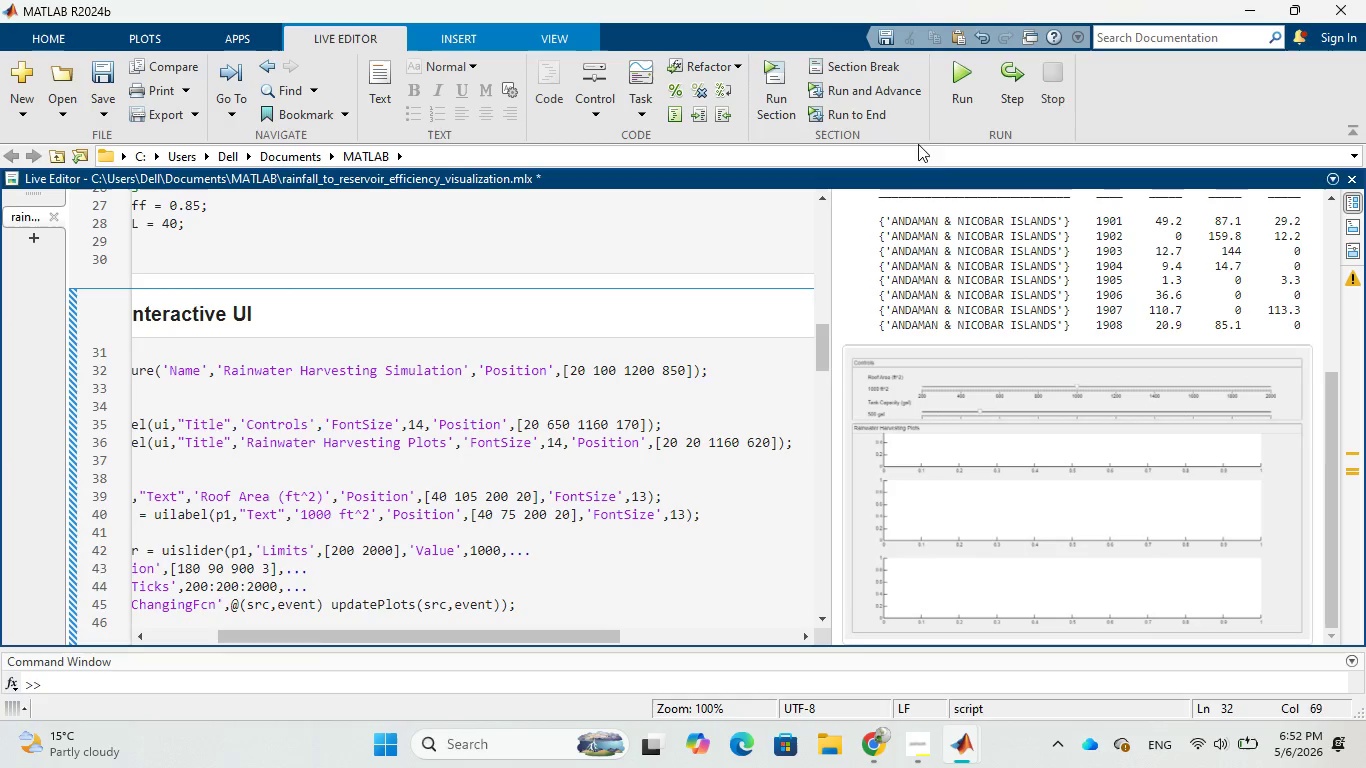 
left_click([957, 89])
 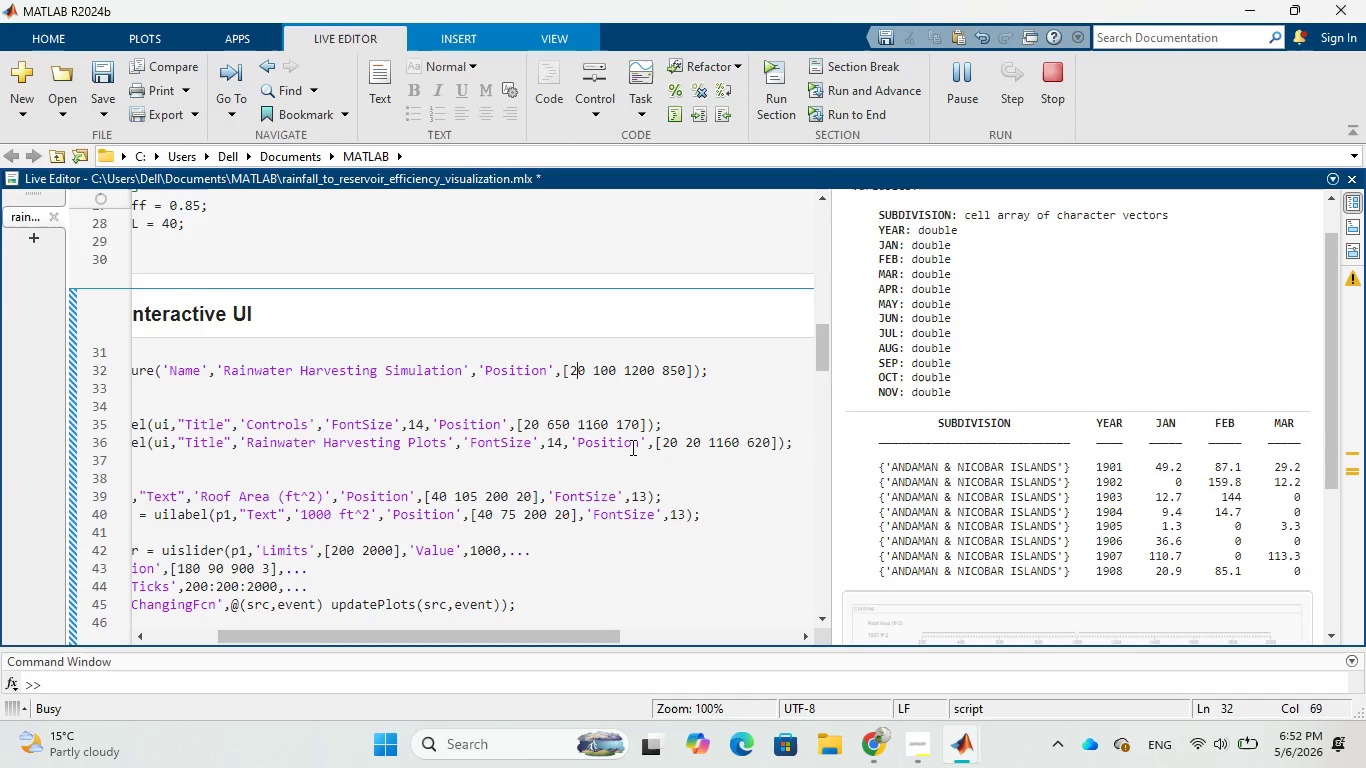 
wait(11.03)
 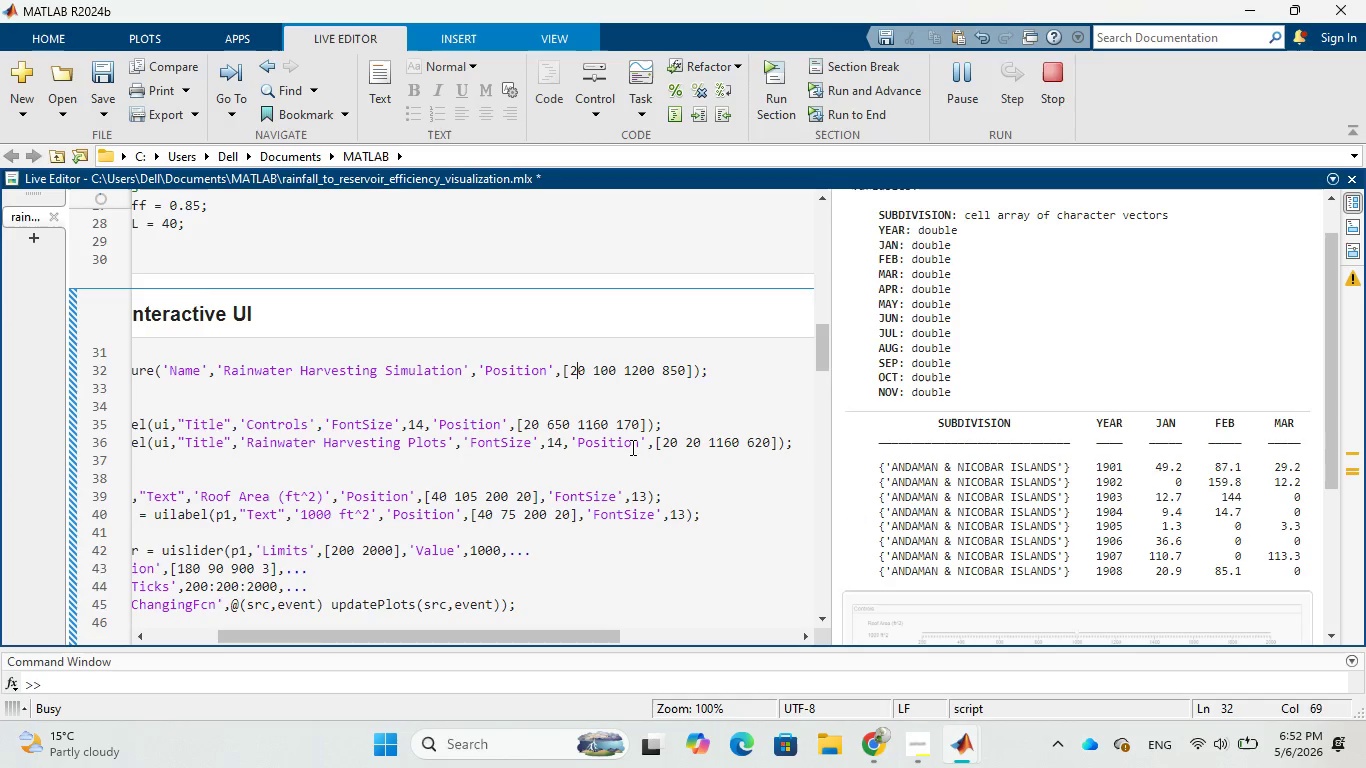 
scroll: coordinate [1151, 249], scroll_direction: up, amount: 1.0
 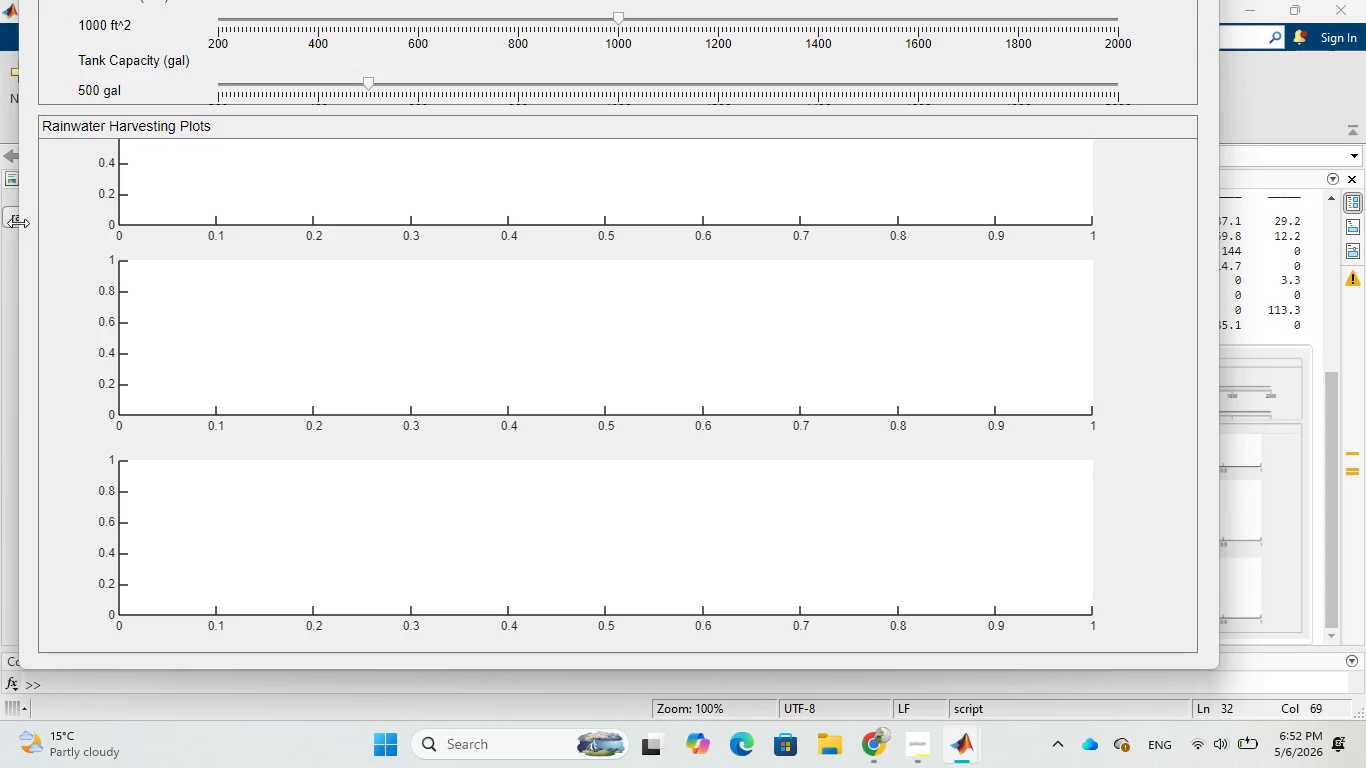 
left_click_drag(start_coordinate=[15, 225], to_coordinate=[15, 287])
 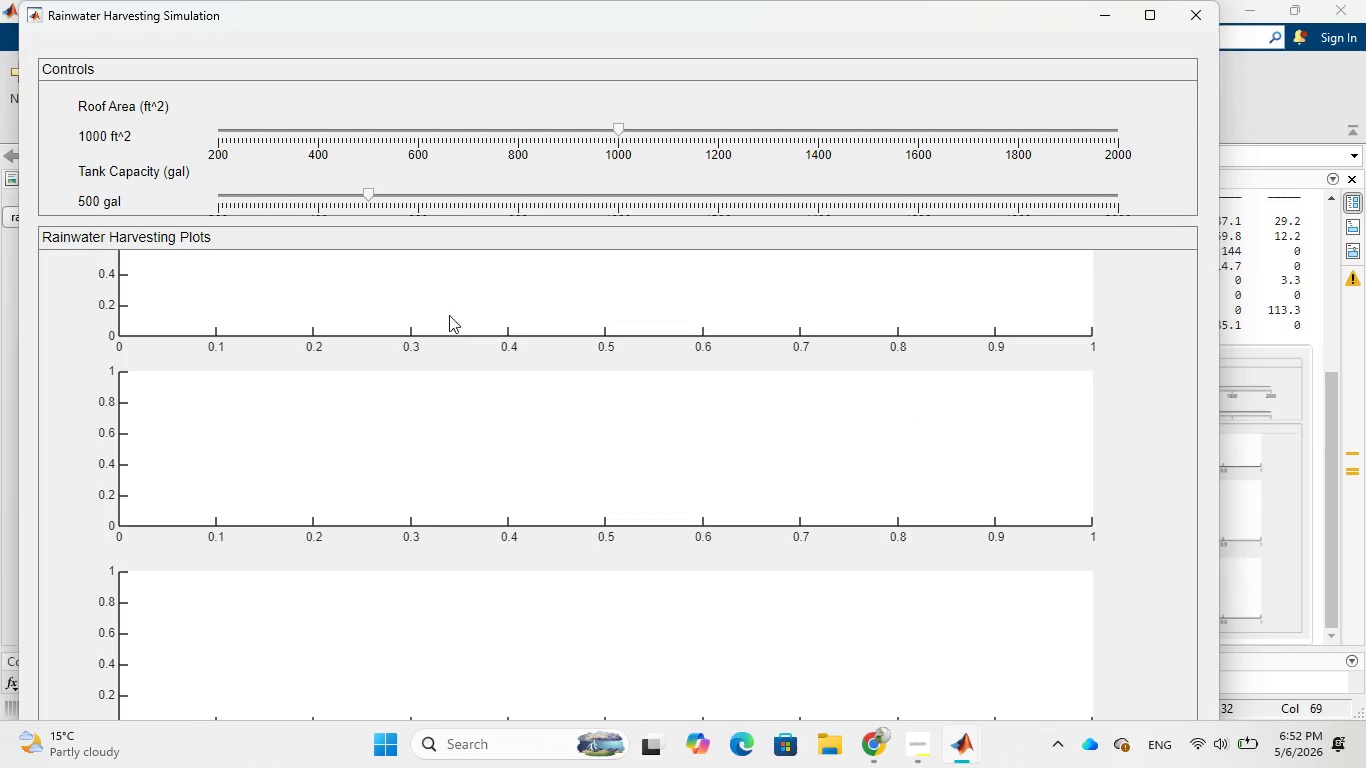 
scroll: coordinate [456, 288], scroll_direction: up, amount: 2.0
 